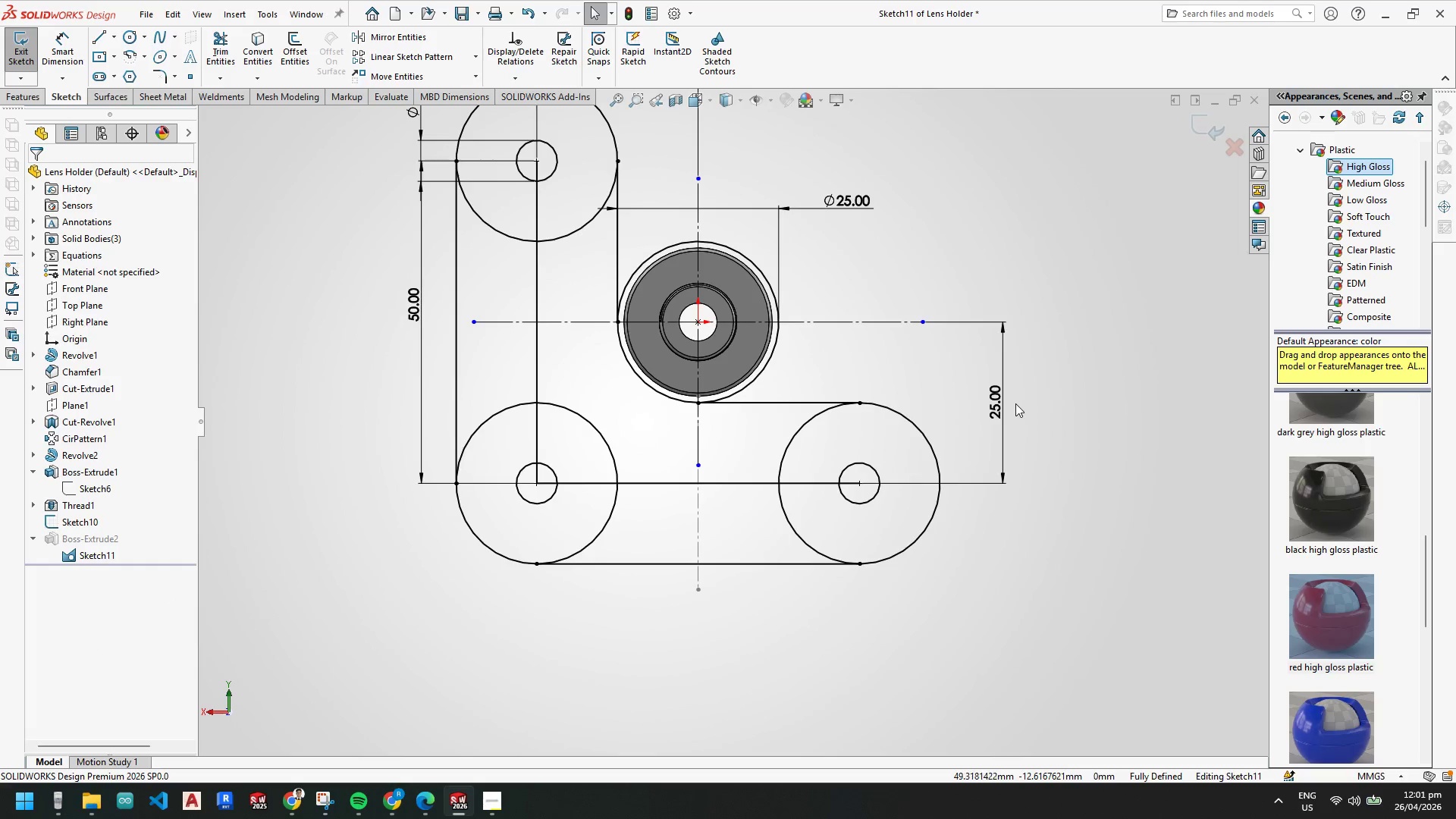 
double_click([997, 403])
 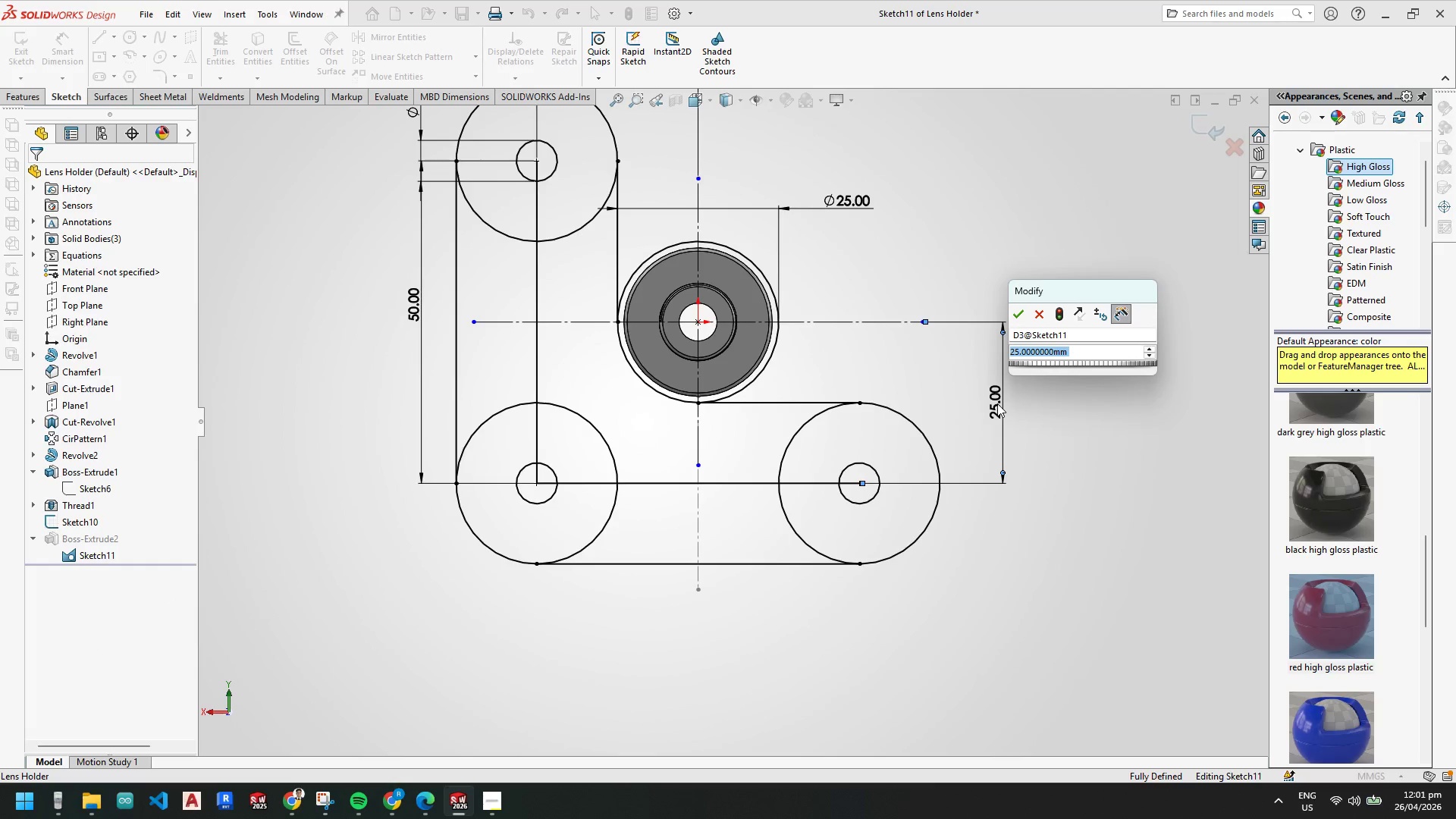 
key(Numpad2)
 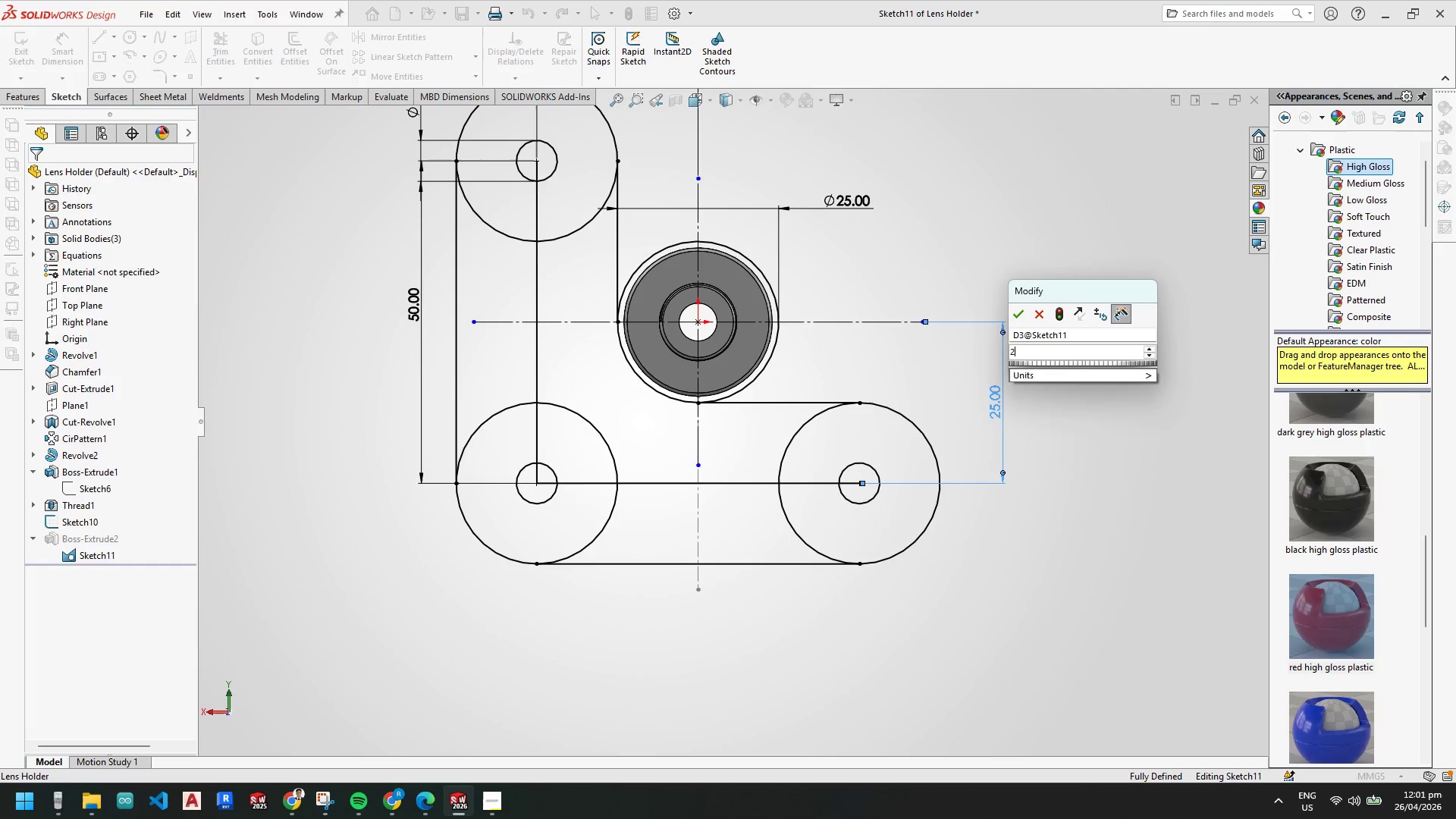 
key(Numpad0)
 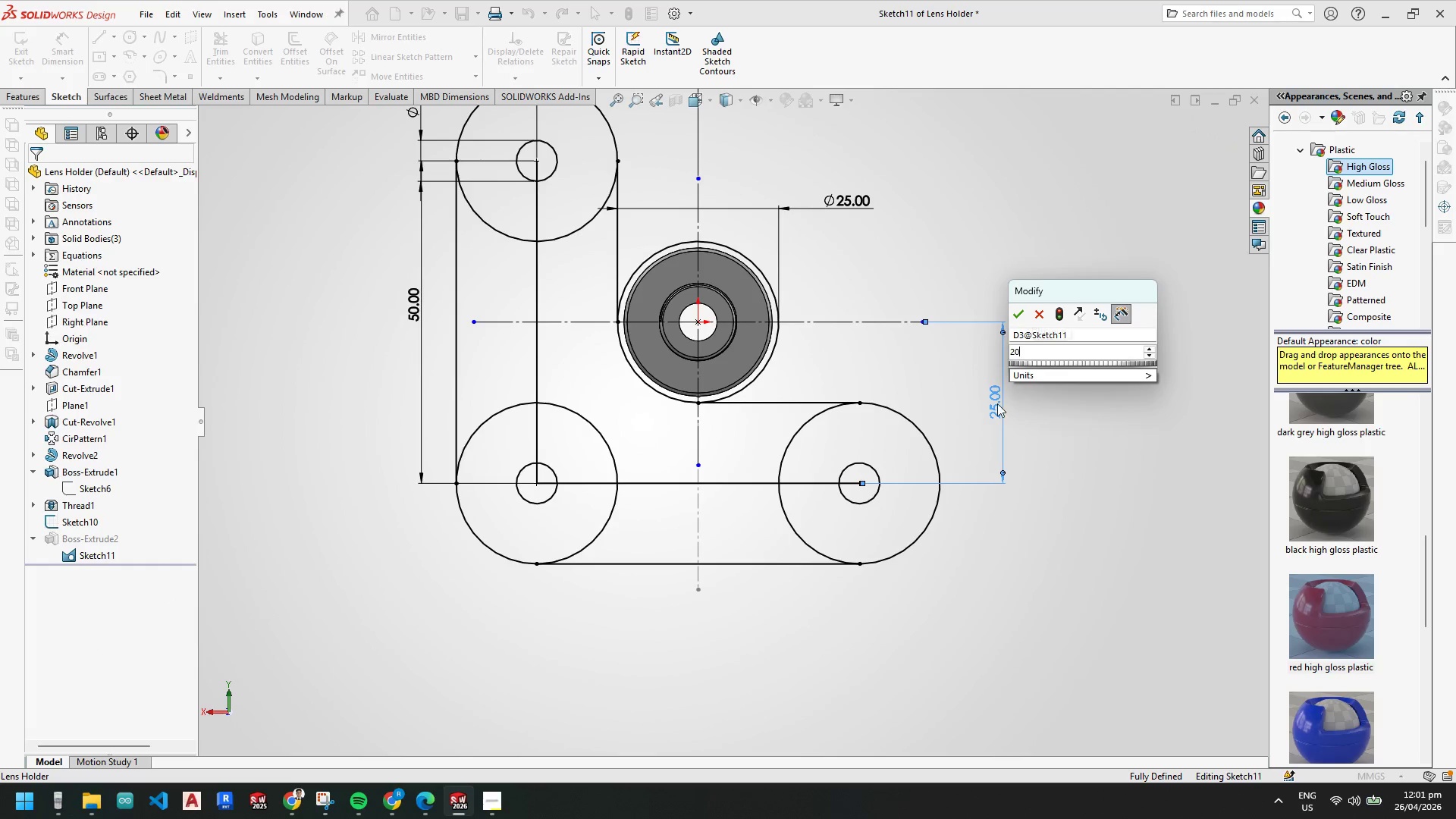 
key(NumpadEnter)
 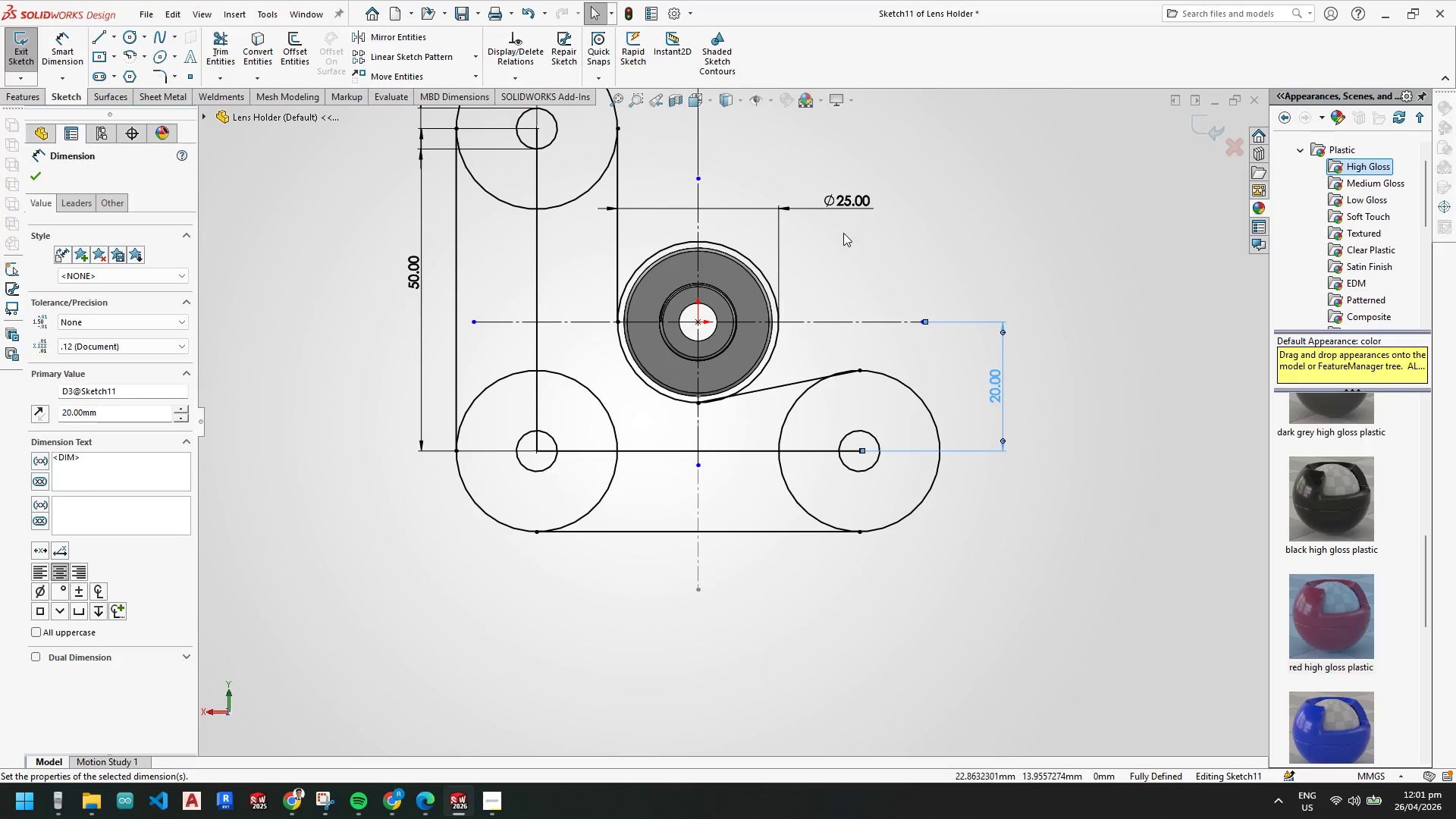 
double_click([849, 207])
 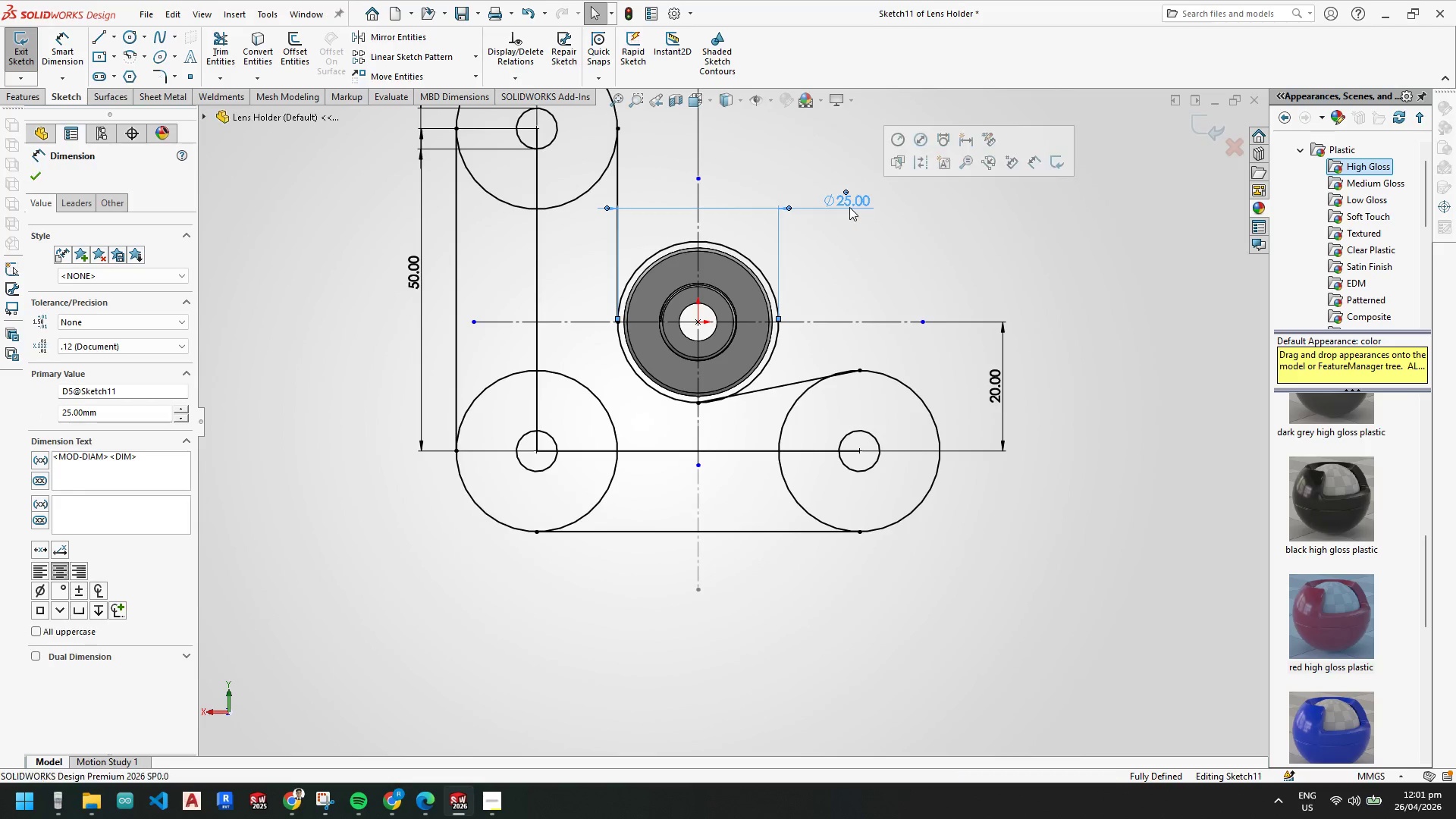 
key(Escape)
 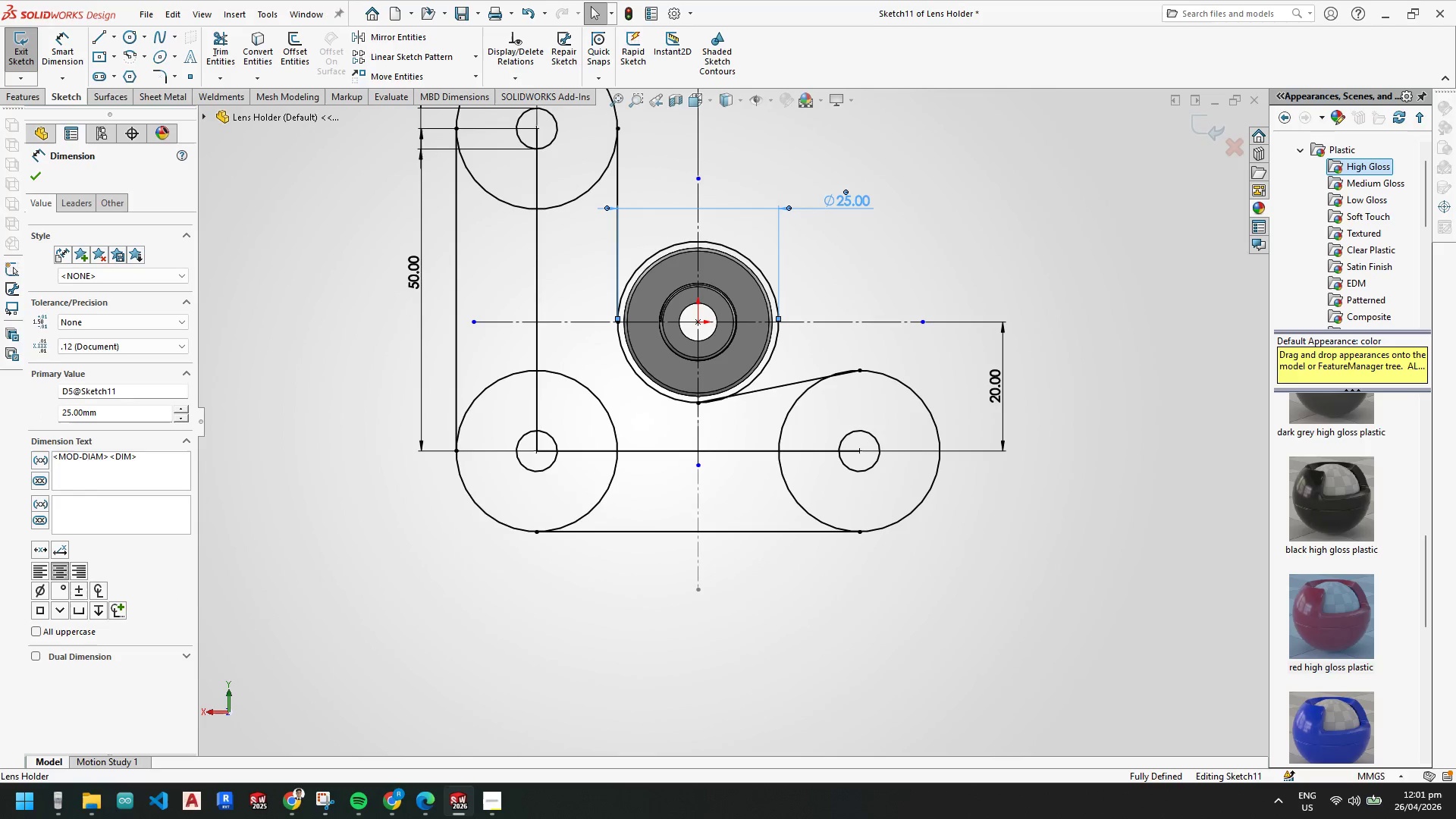 
double_click([849, 207])
 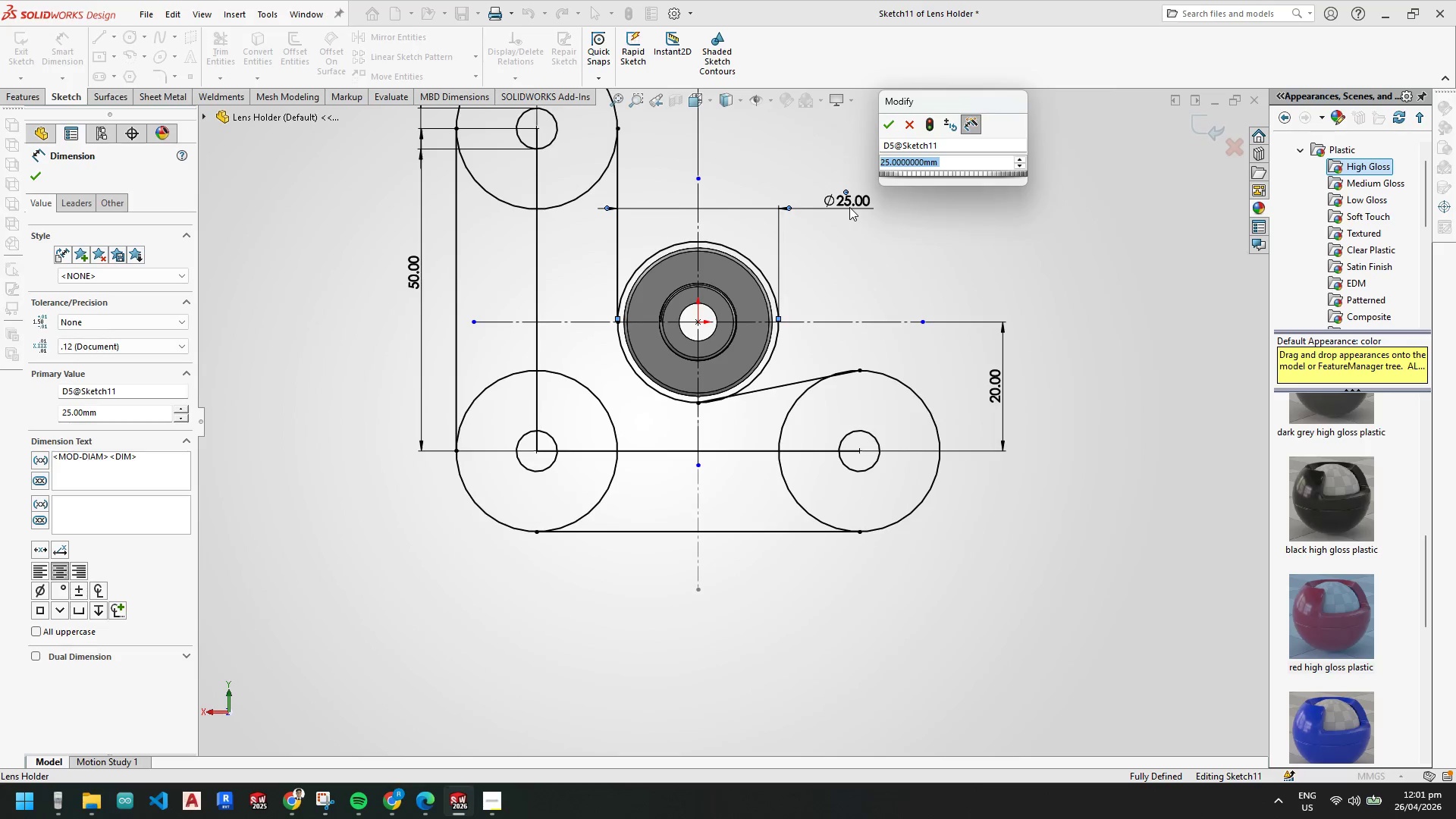 
key(Numpad2)
 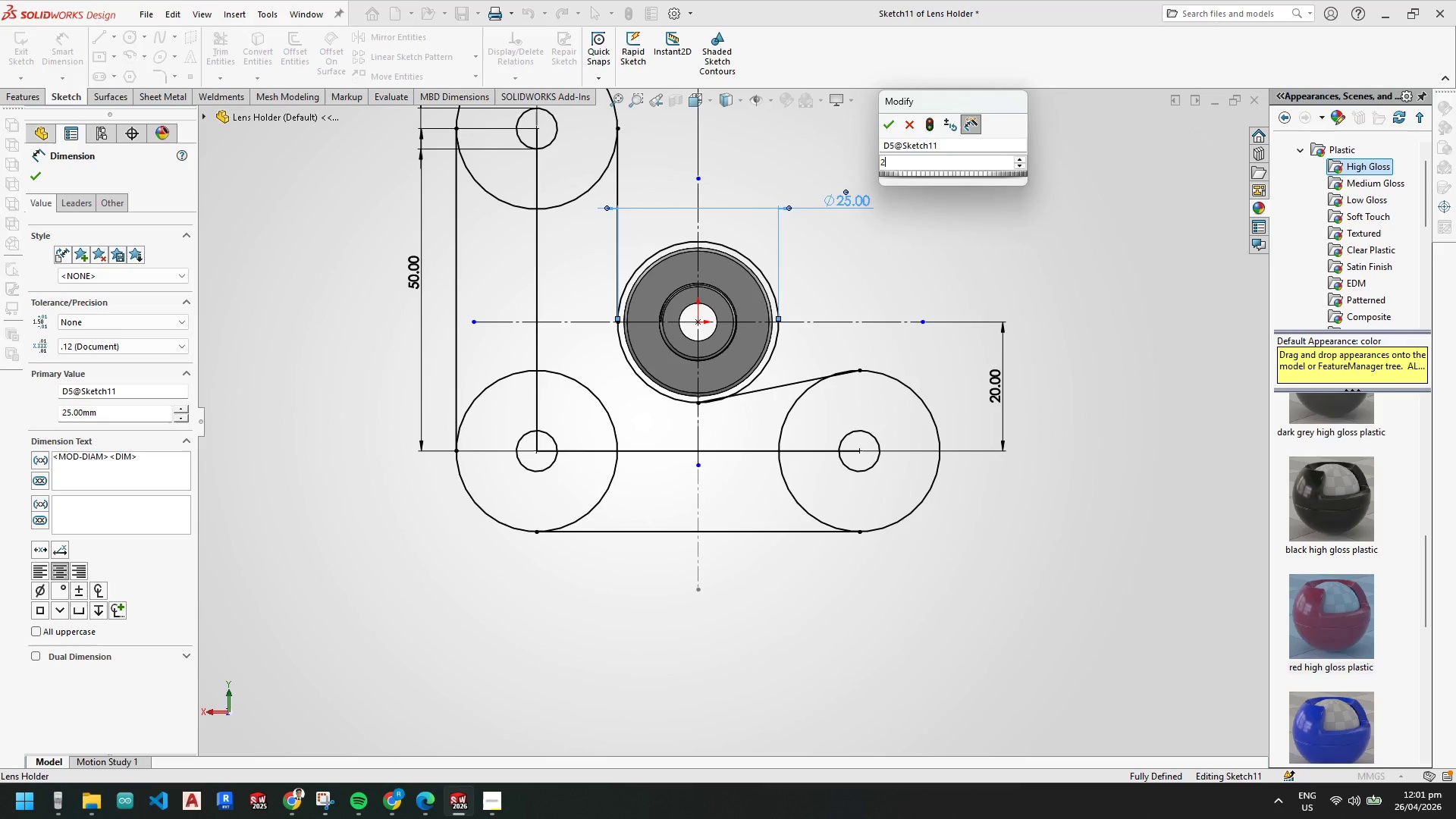 
key(Numpad0)
 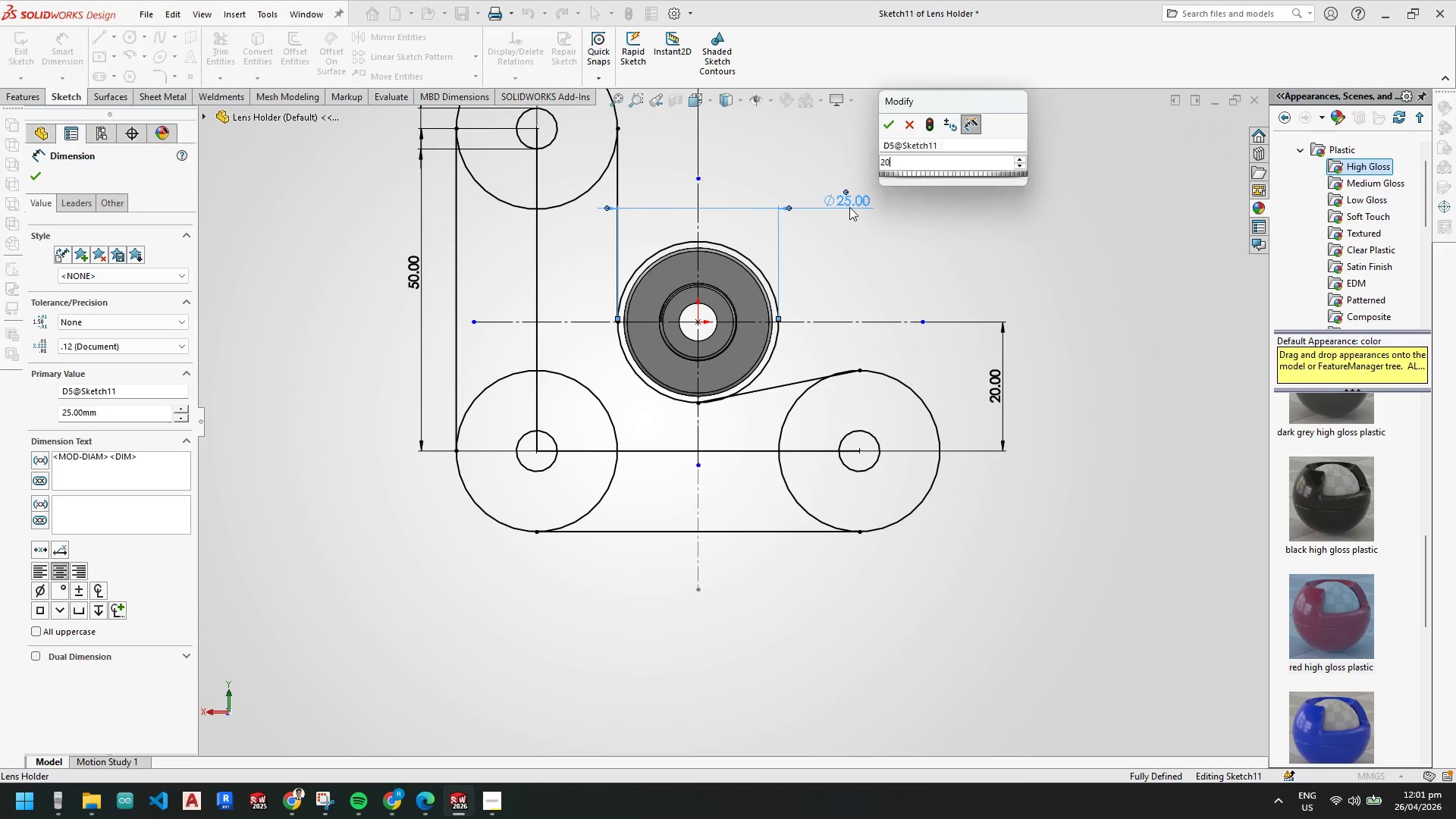 
key(NumpadEnter)
 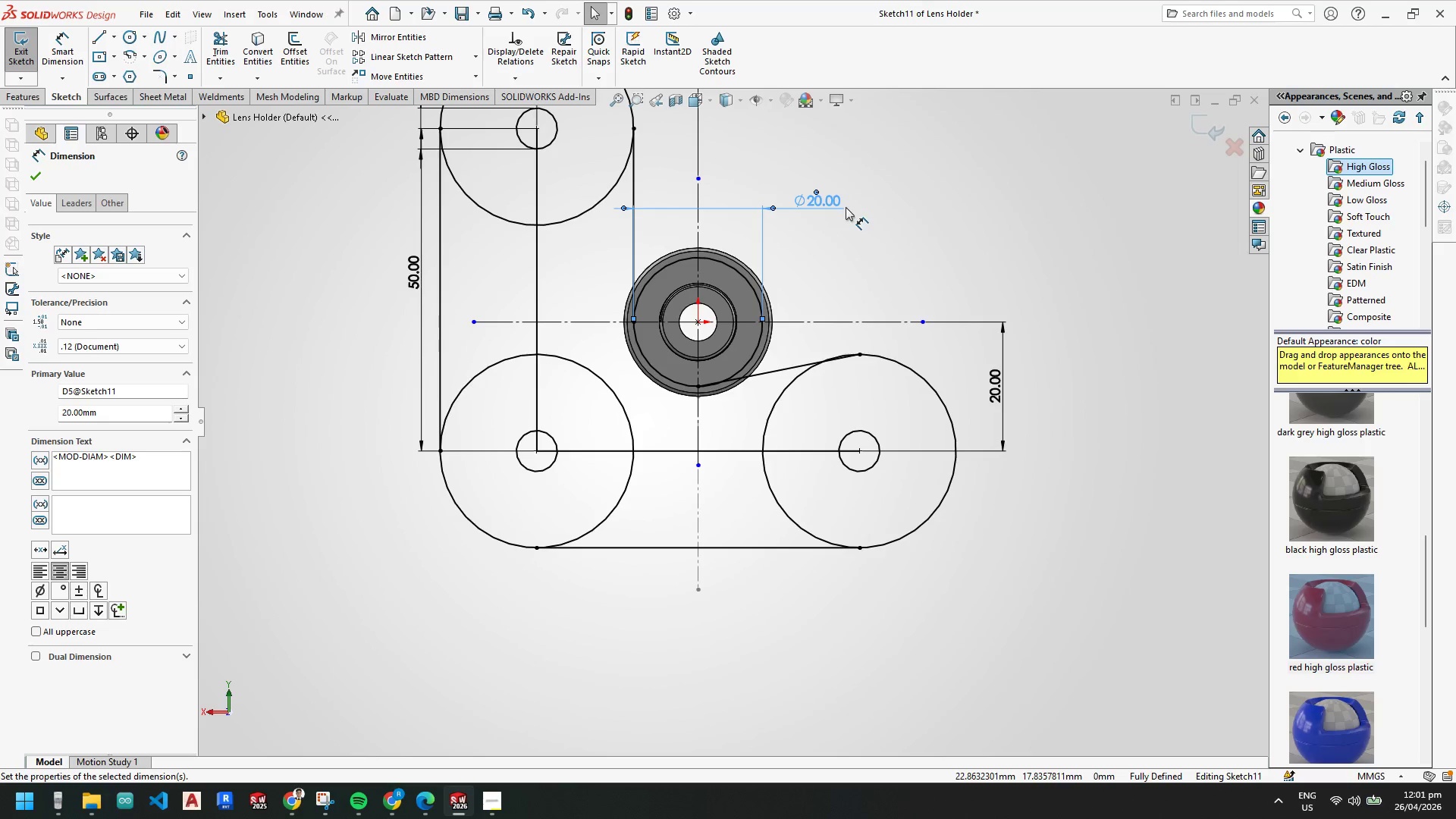 
key(Escape)
 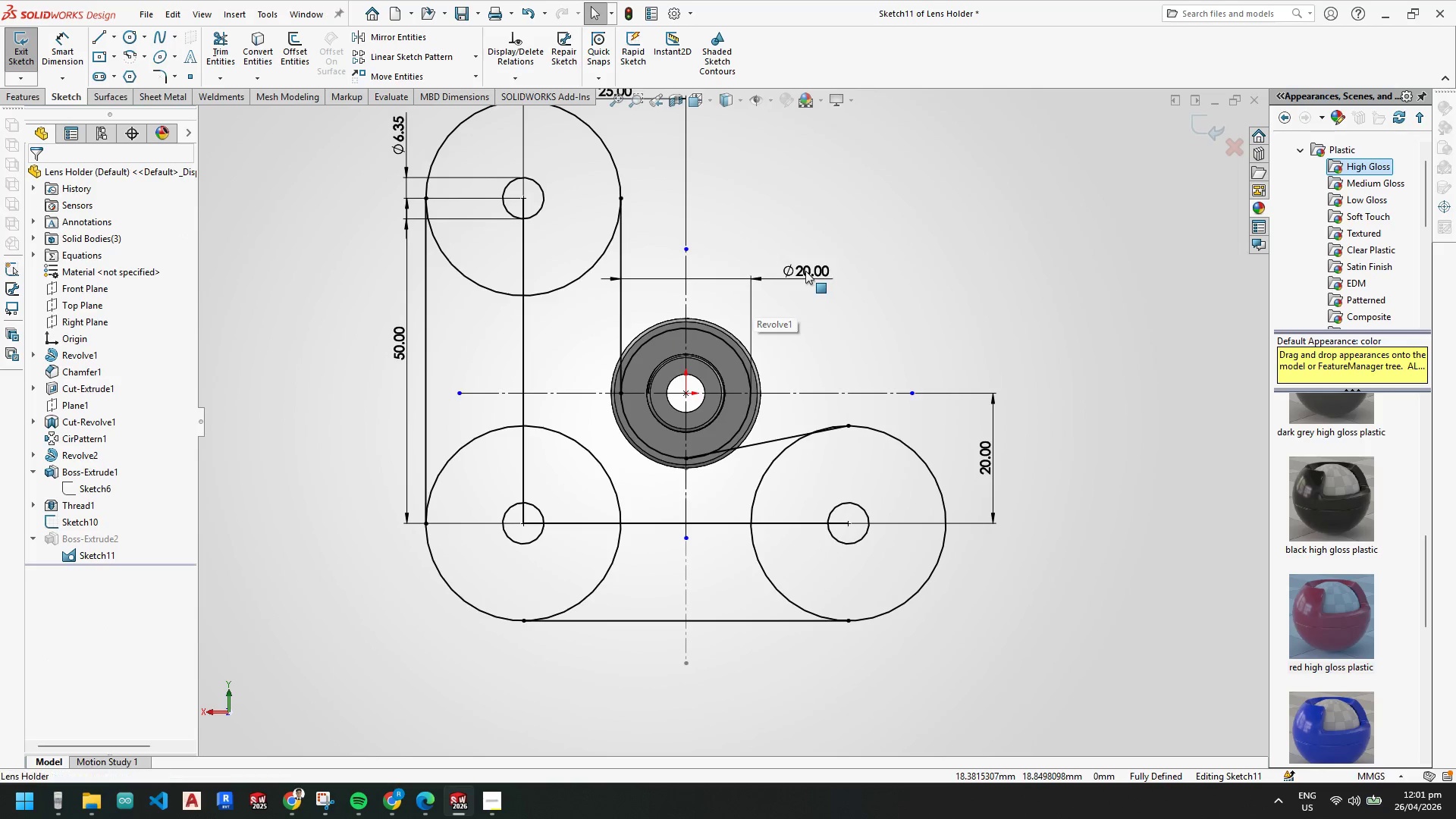 
scroll: coordinate [752, 294], scroll_direction: none, amount: 0.0
 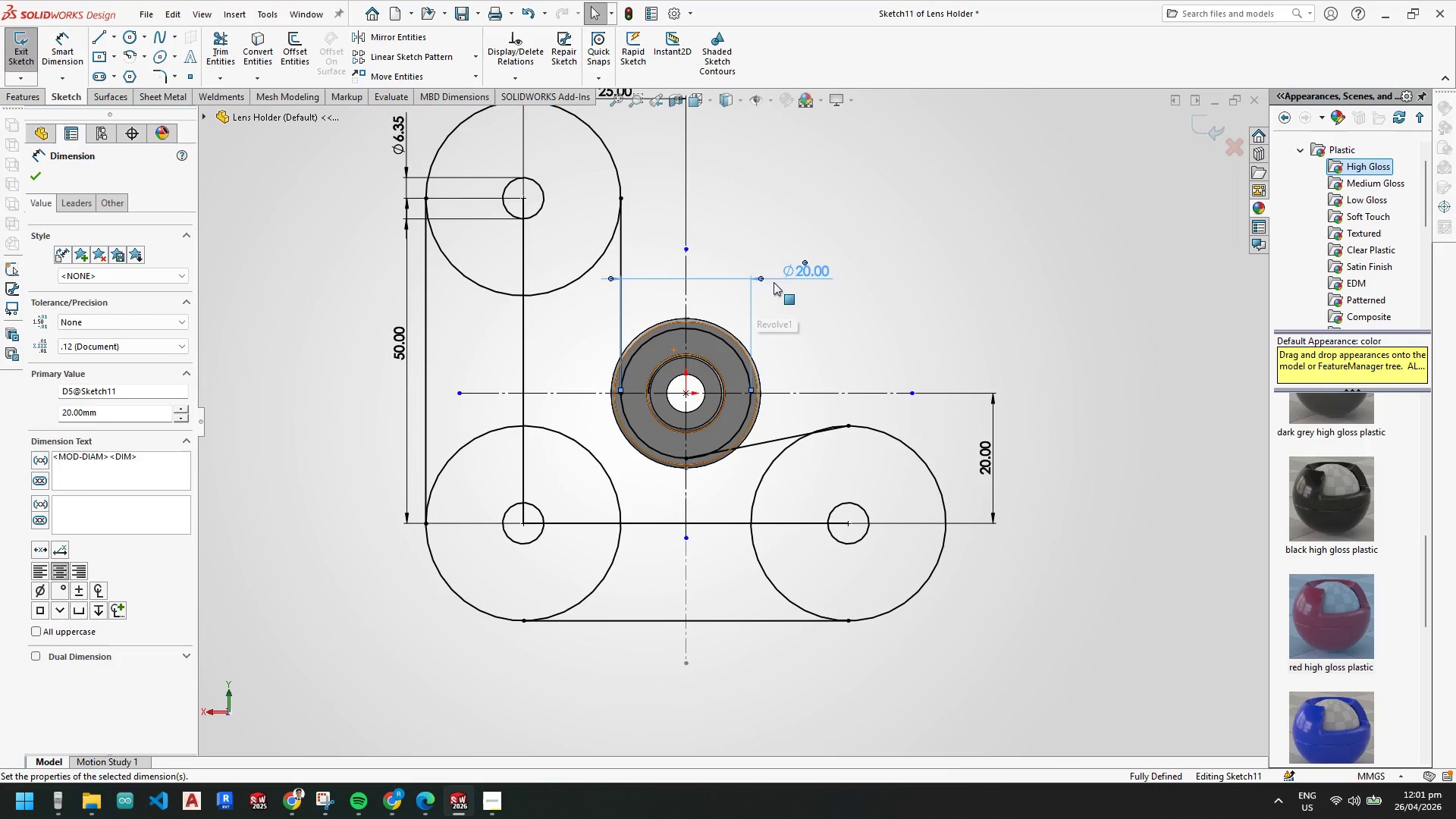 
double_click([805, 271])
 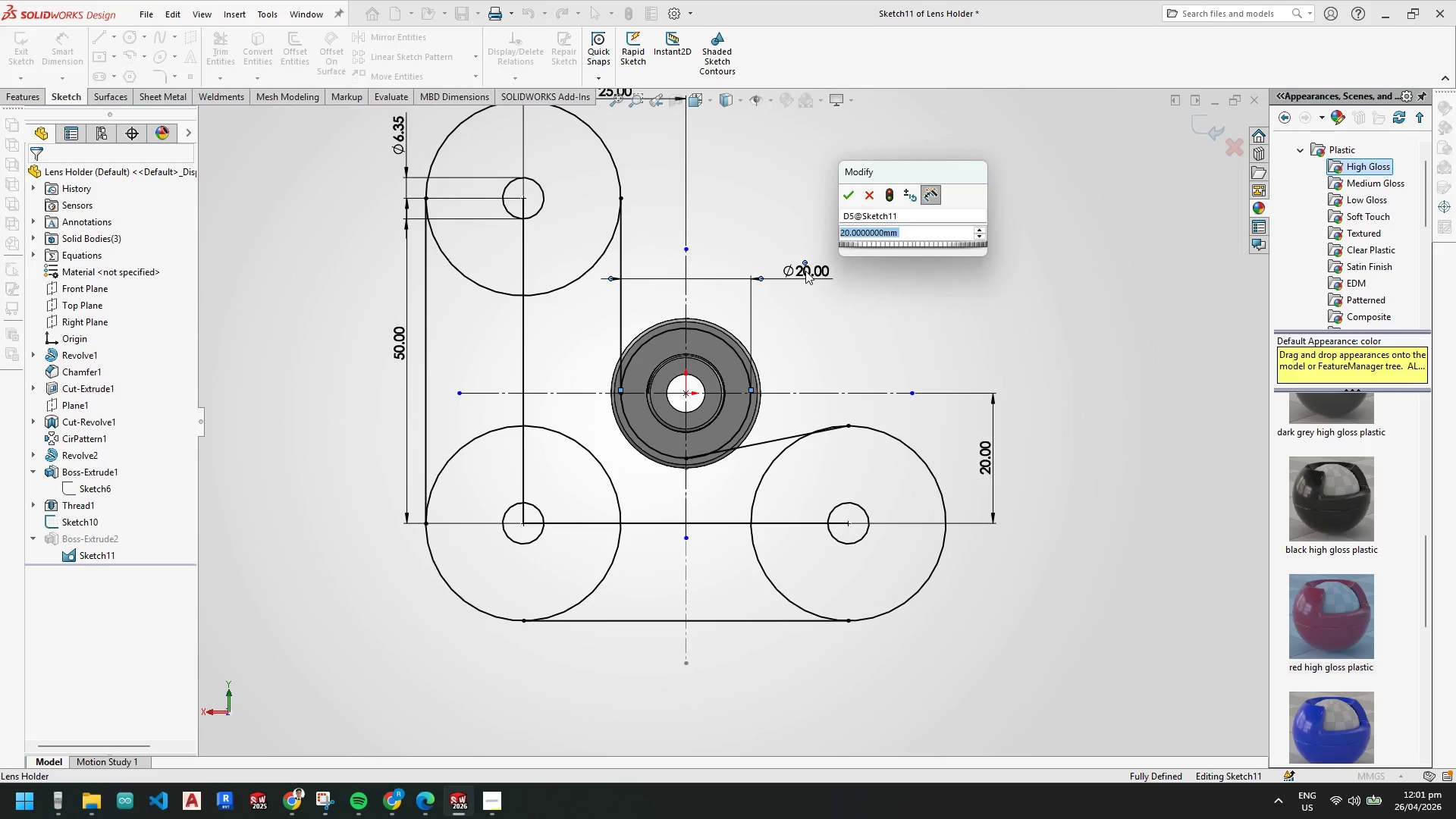 
key(Numpad2)
 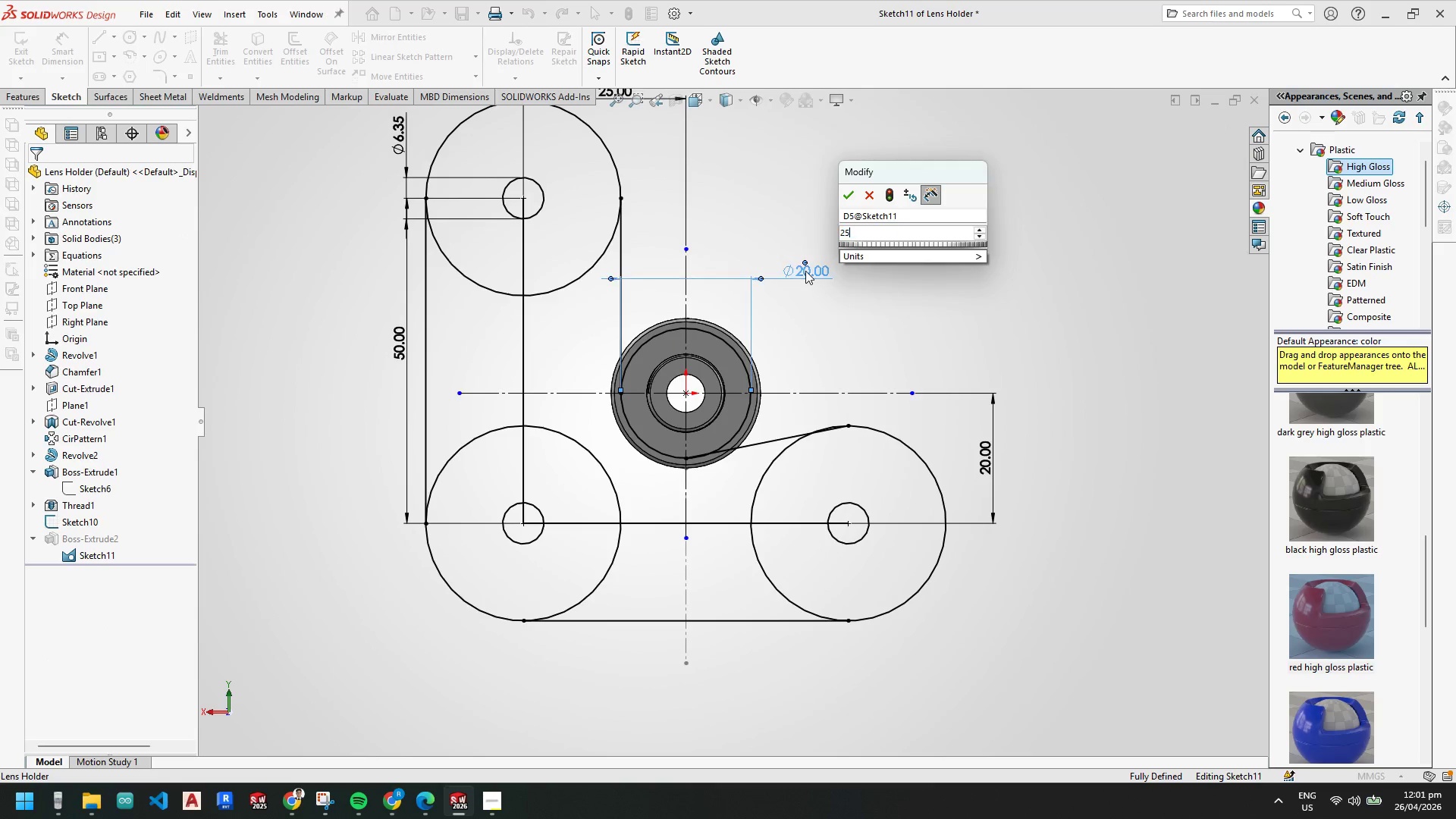 
key(Numpad5)
 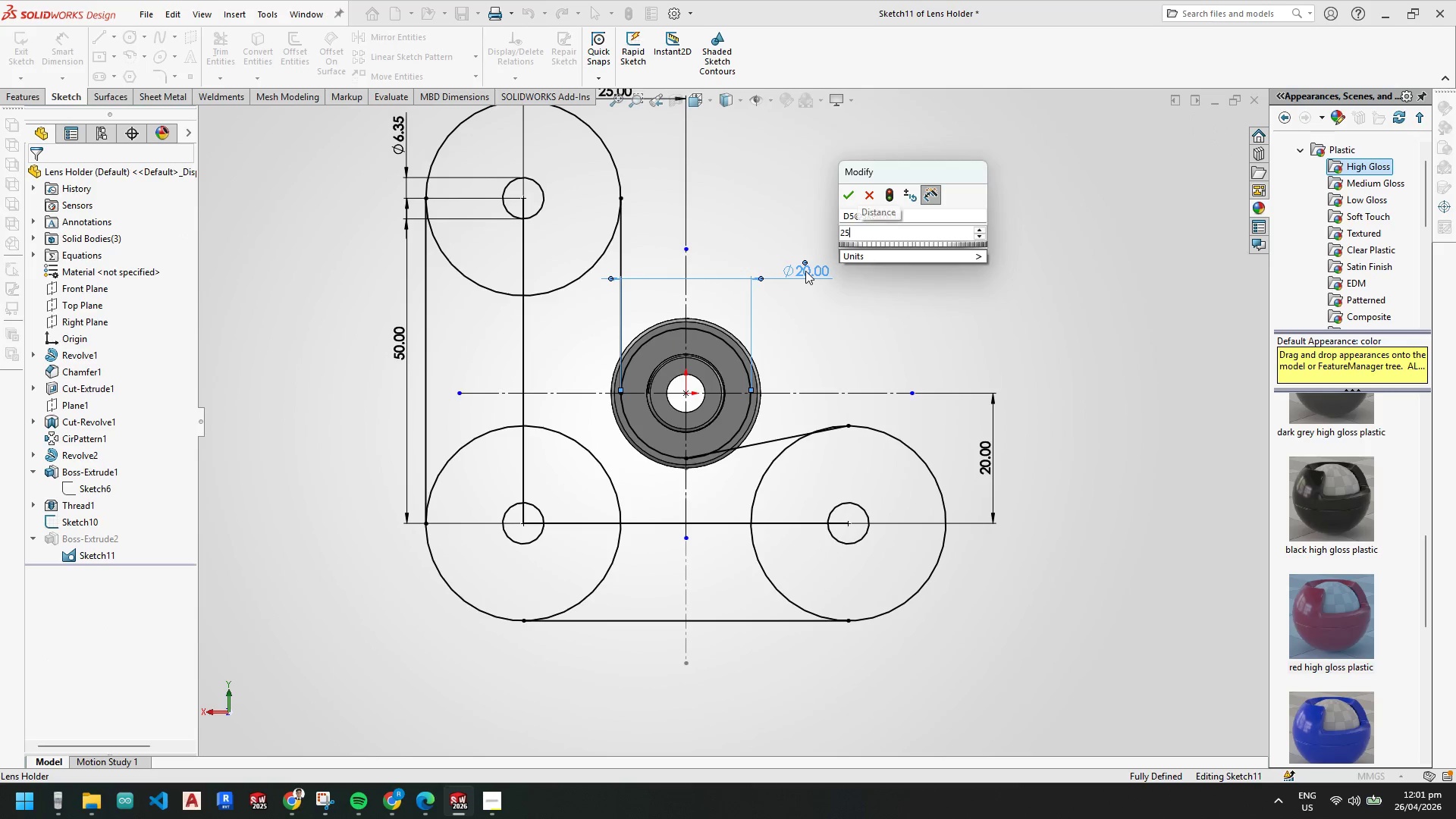 
key(NumpadEnter)
 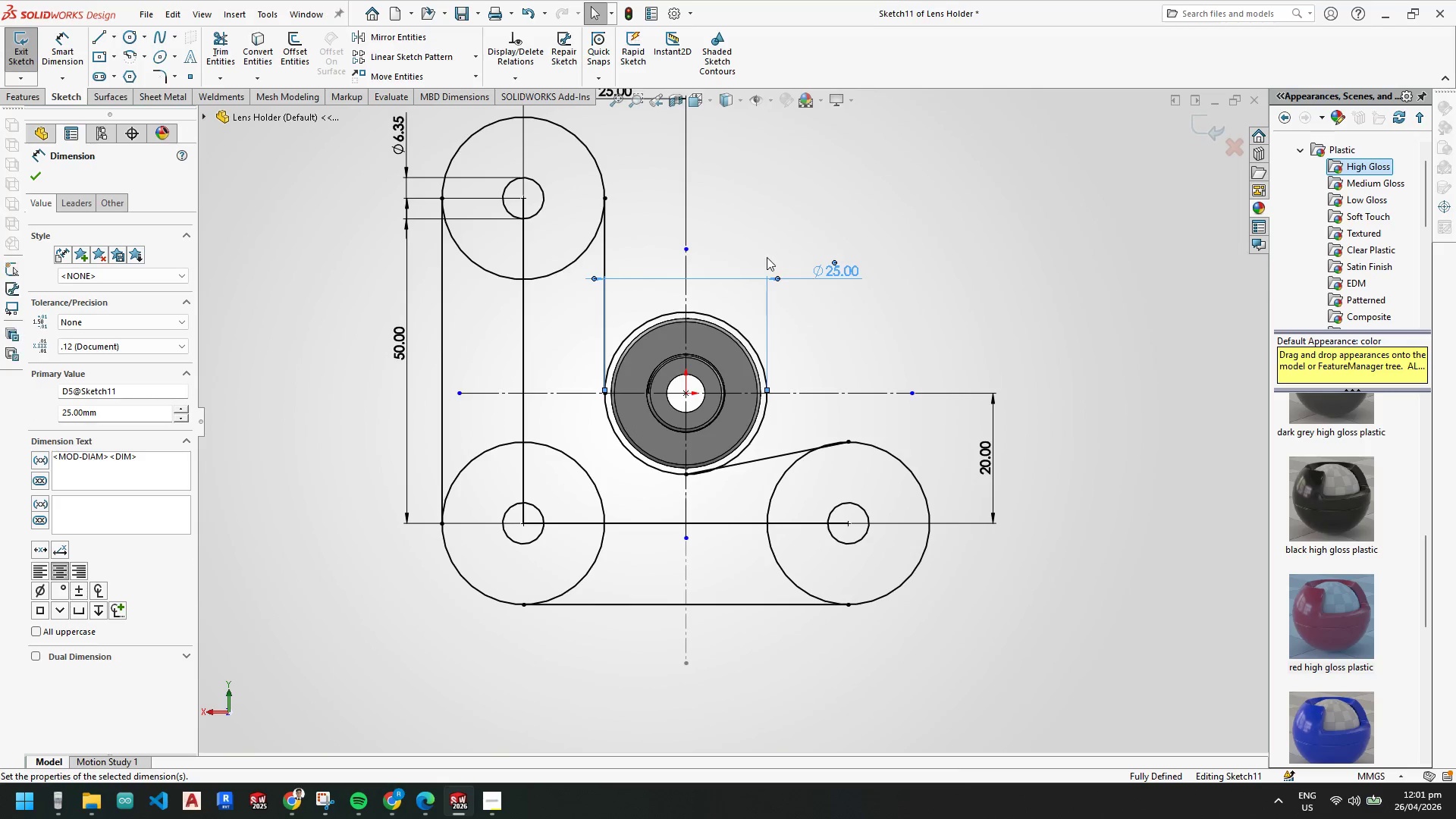 
key(Escape)
 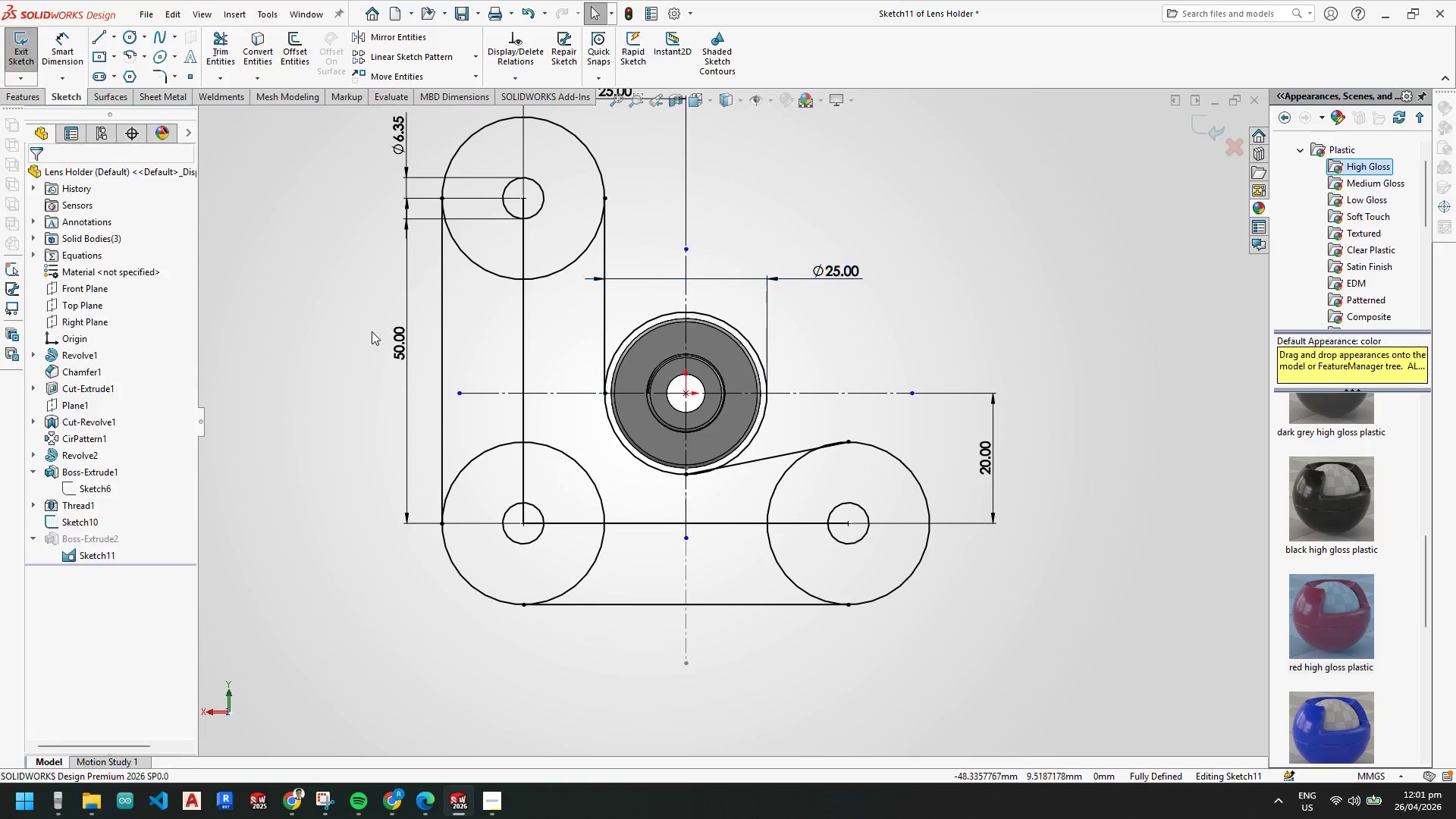 
key(Escape)
 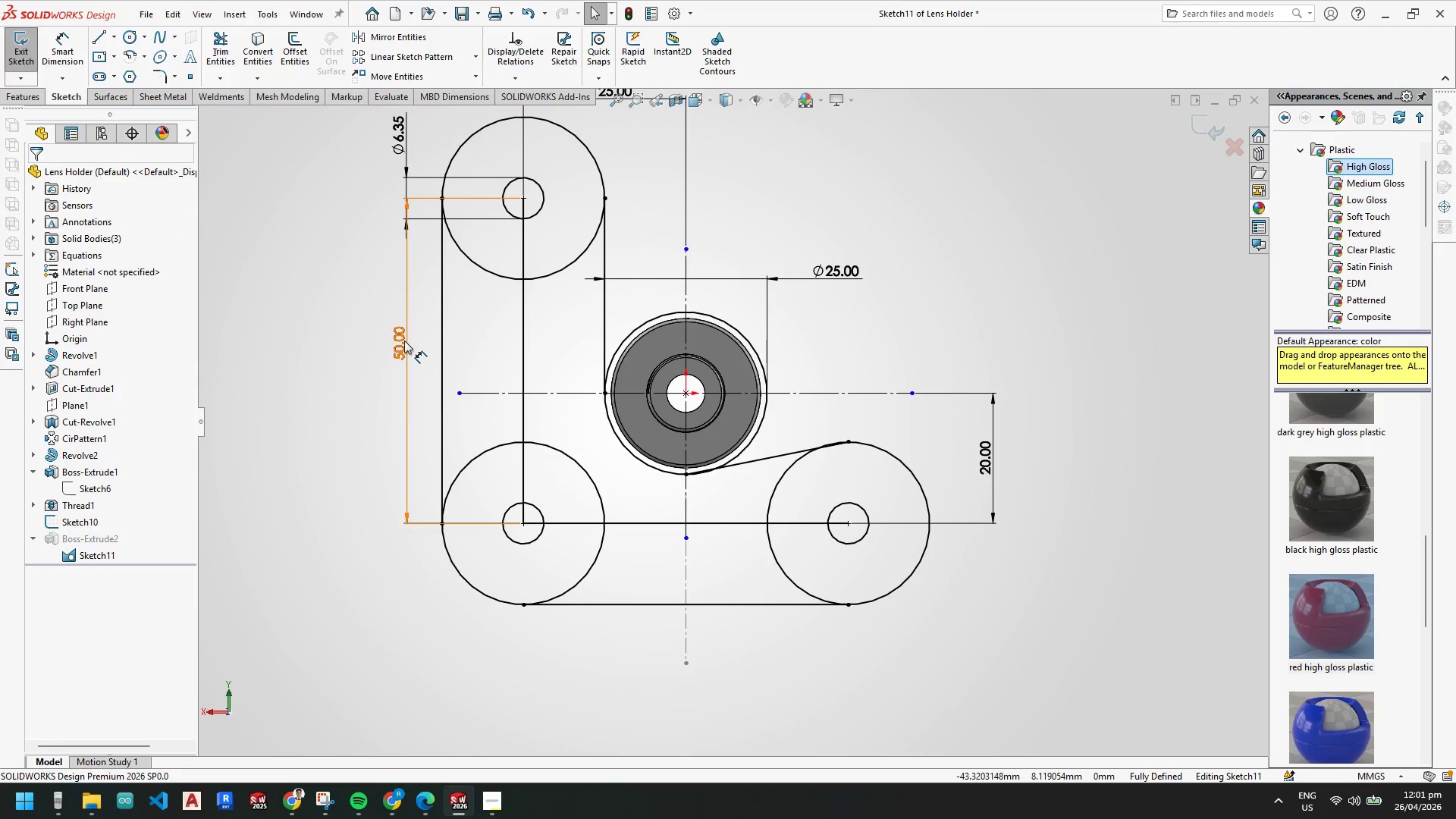 
double_click([403, 341])
 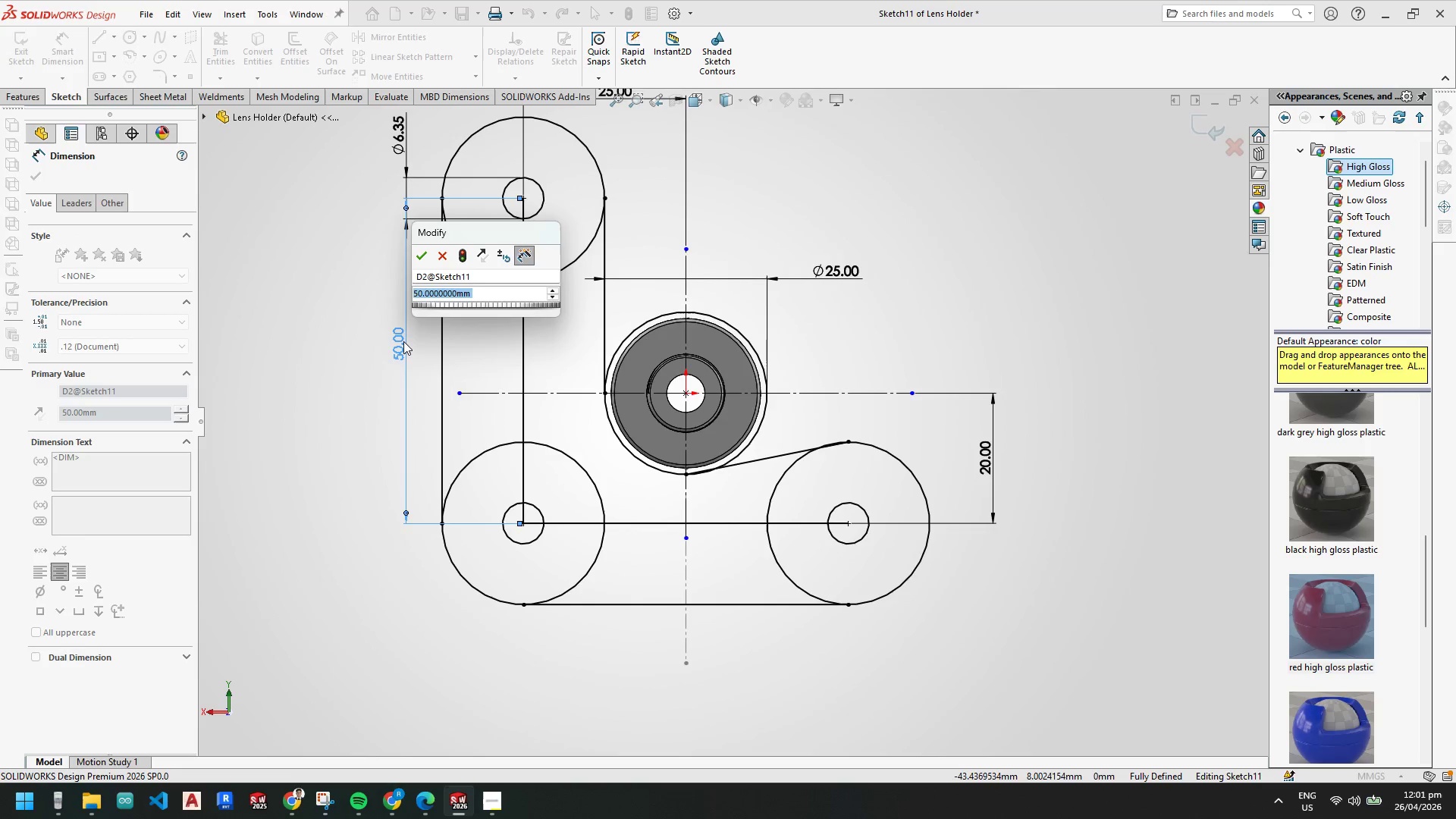 
key(Numpad4)
 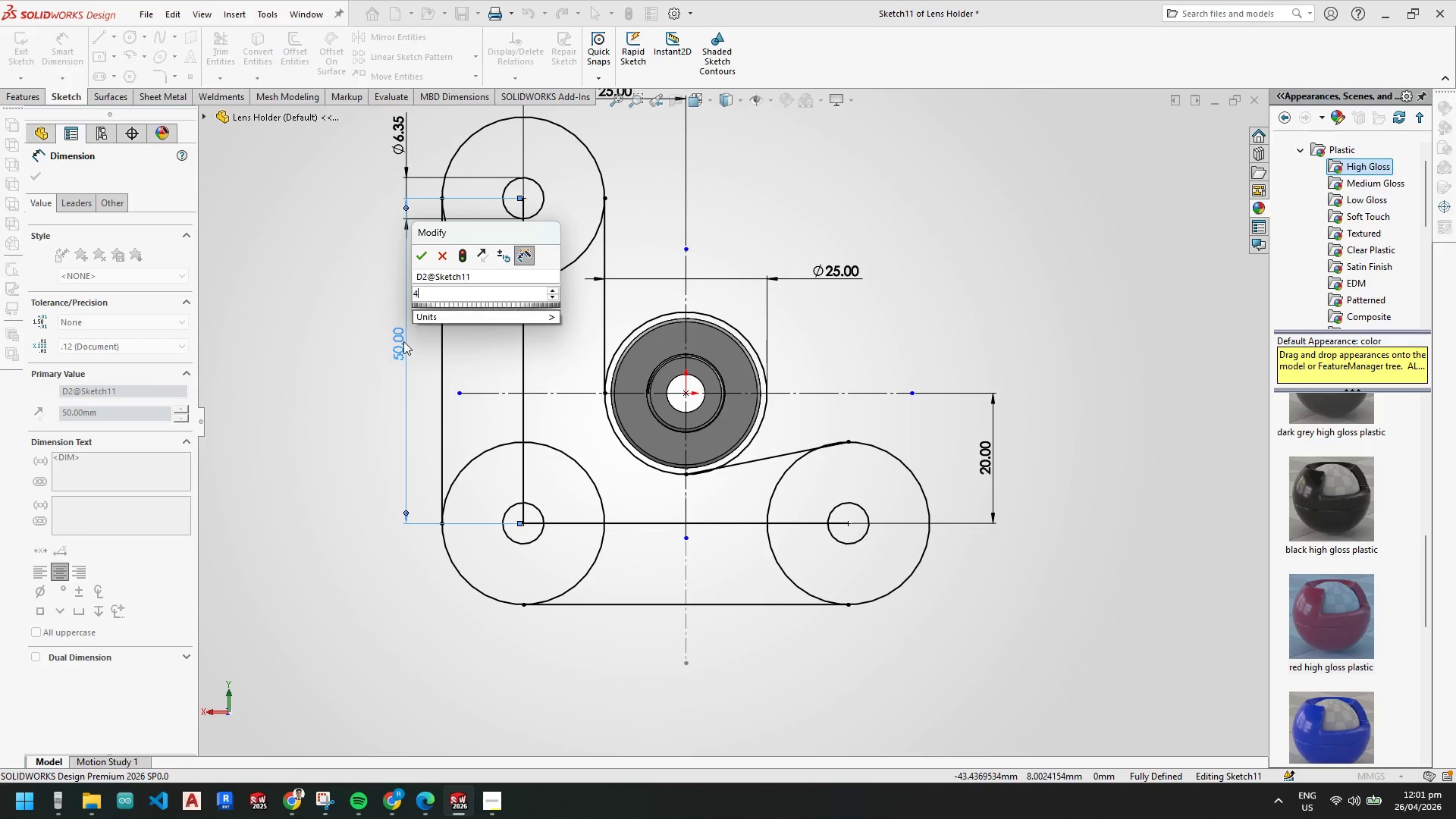 
key(Numpad0)
 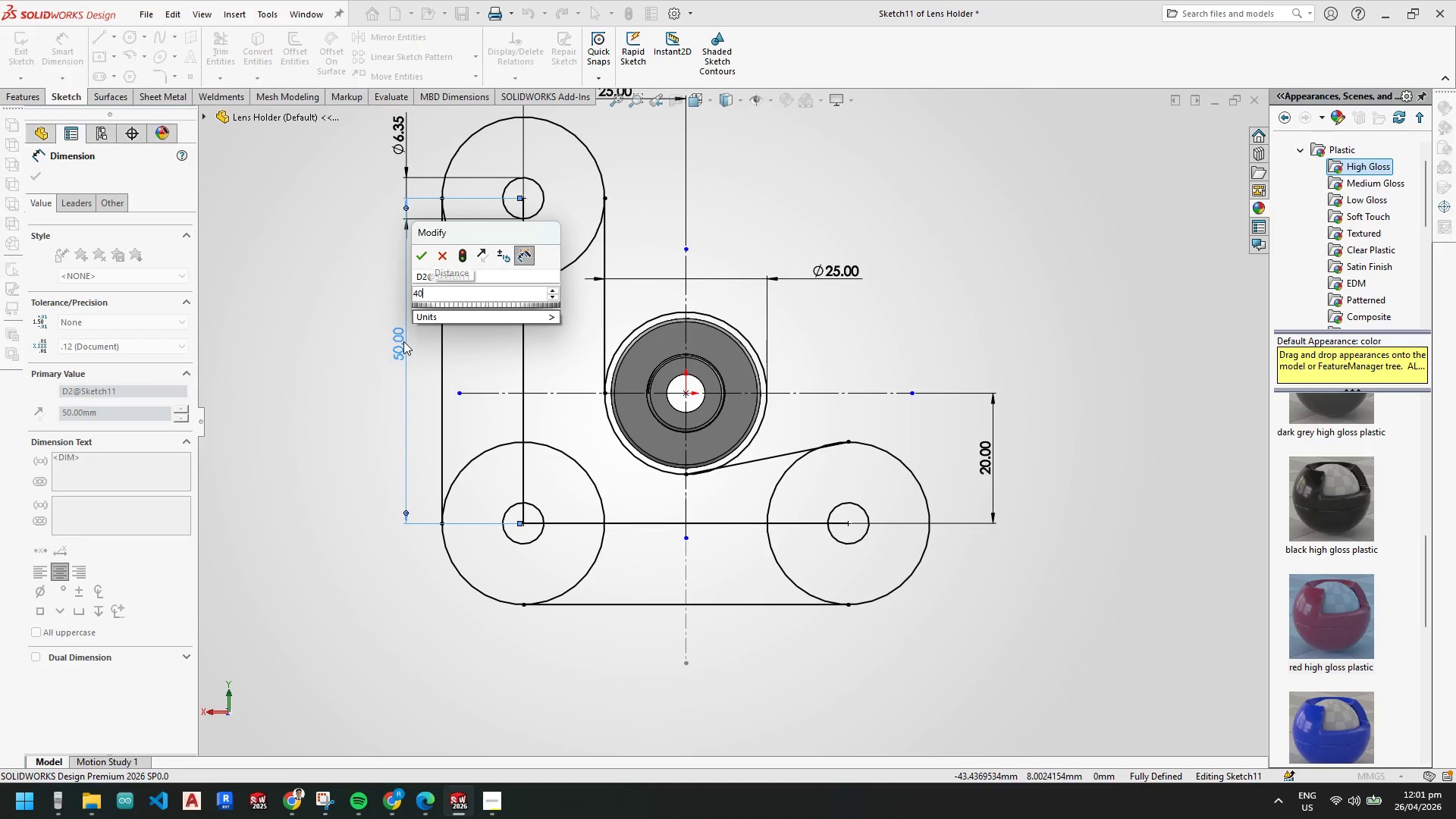 
key(NumpadEnter)
 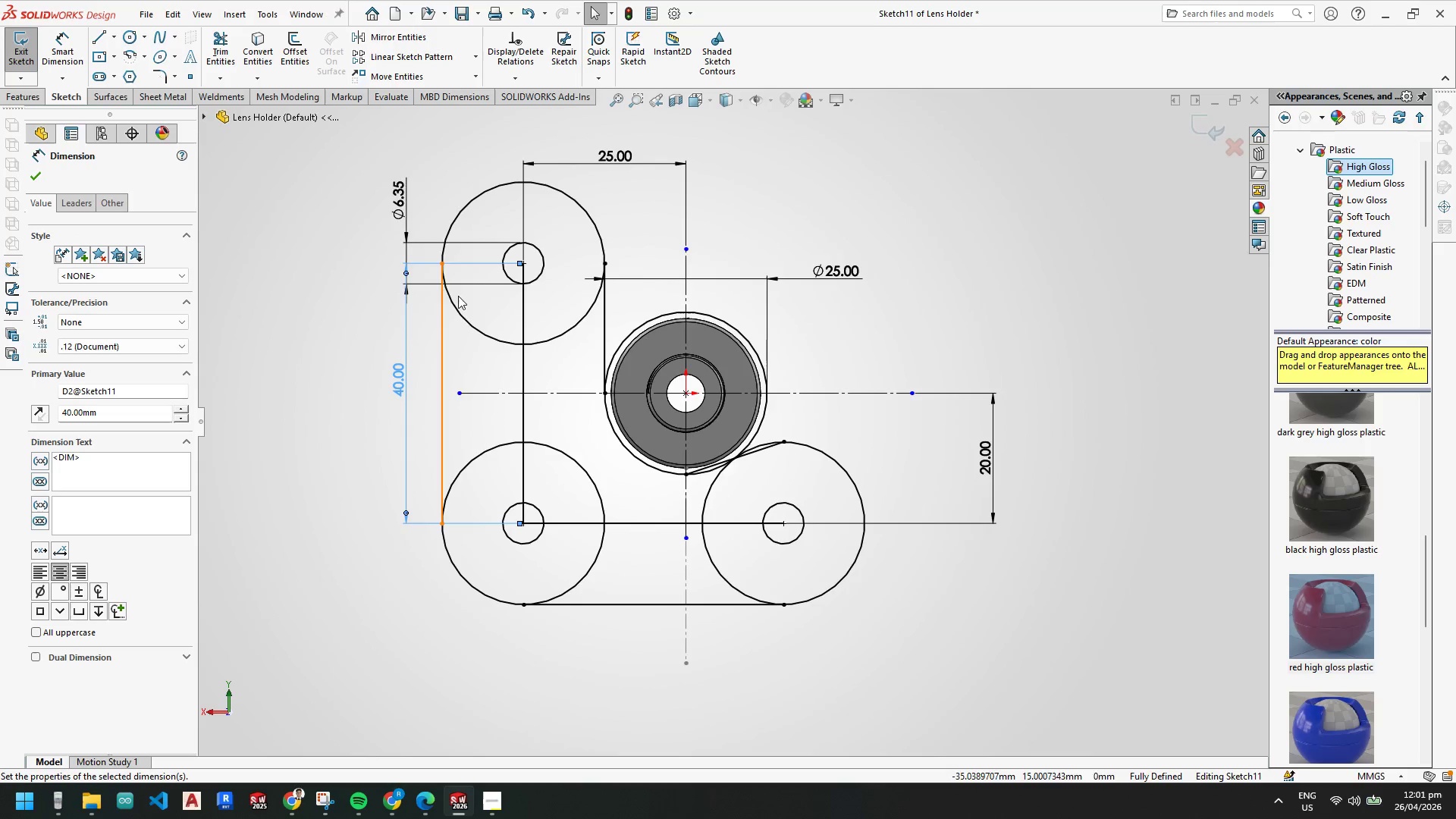 
key(Escape)
 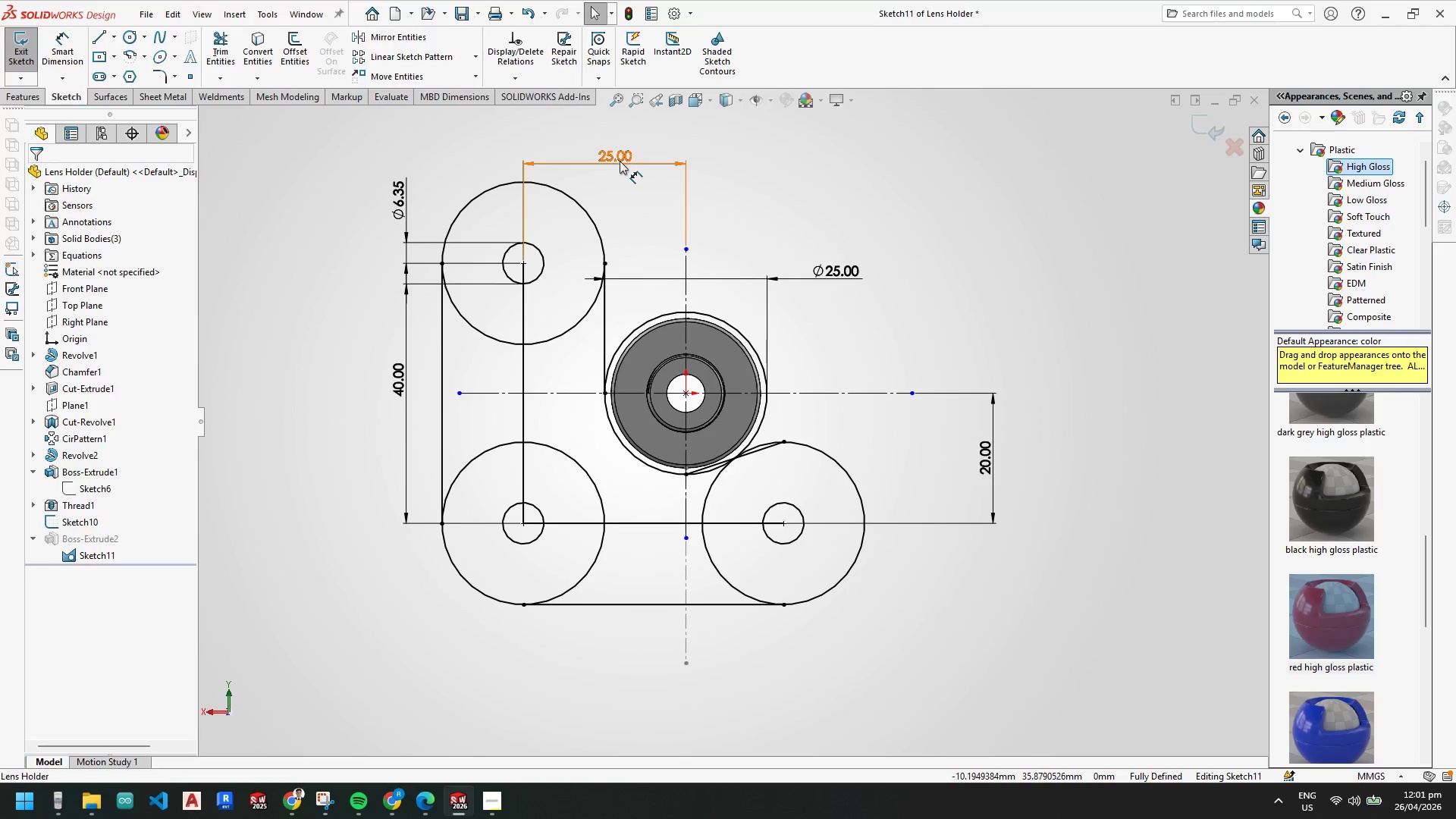 
double_click([620, 161])
 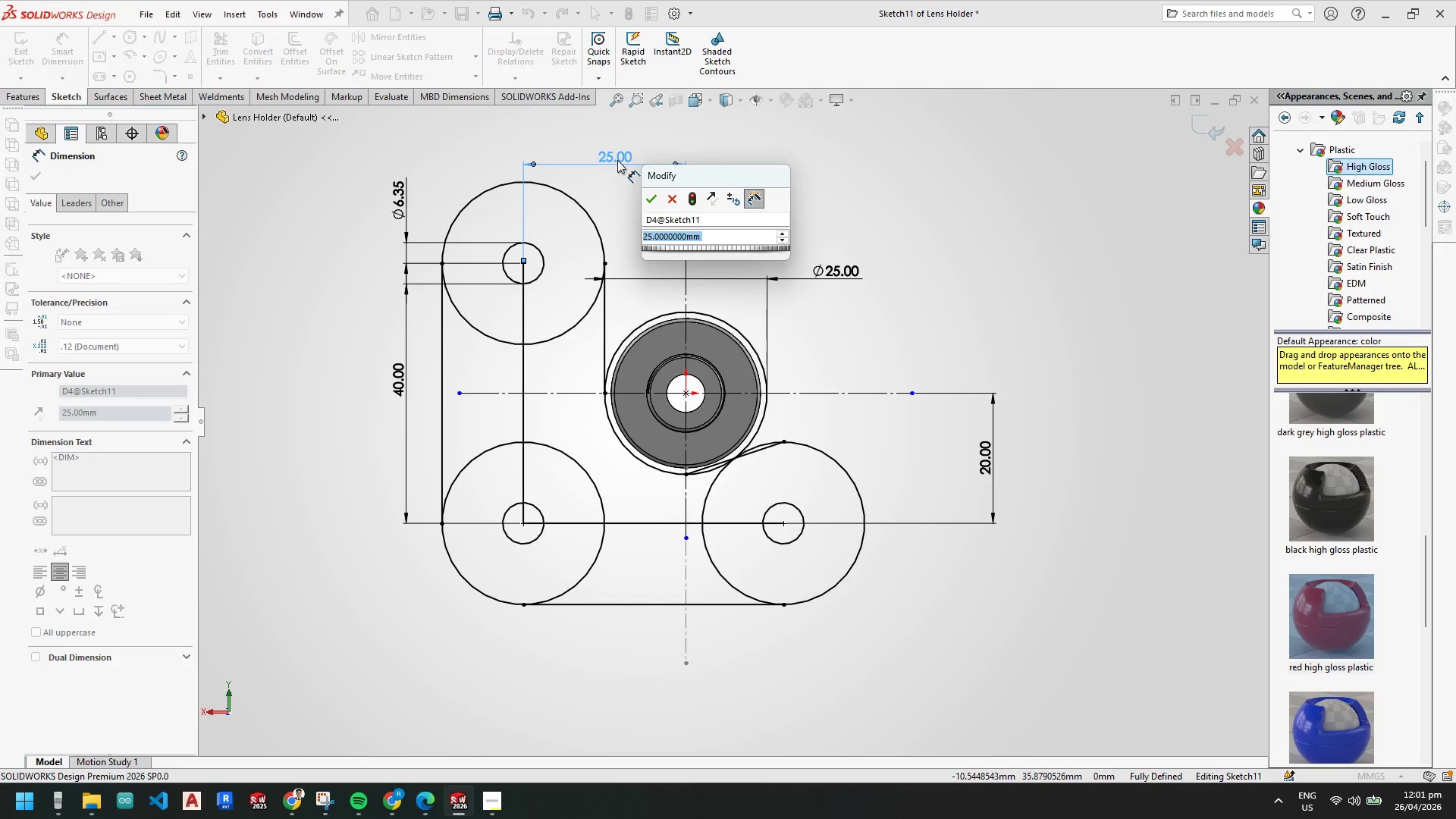 
key(Numpad2)
 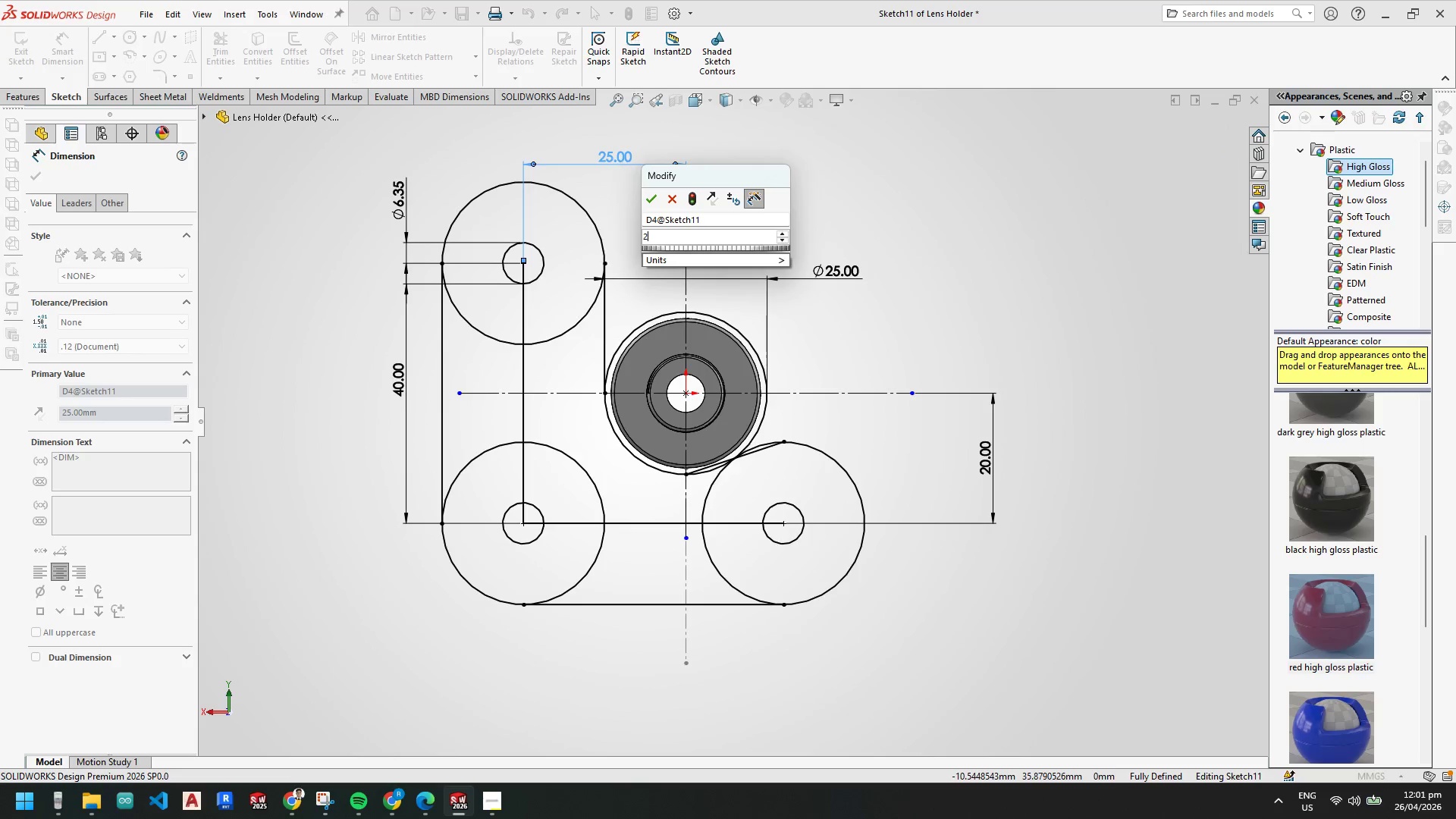 
key(Numpad0)
 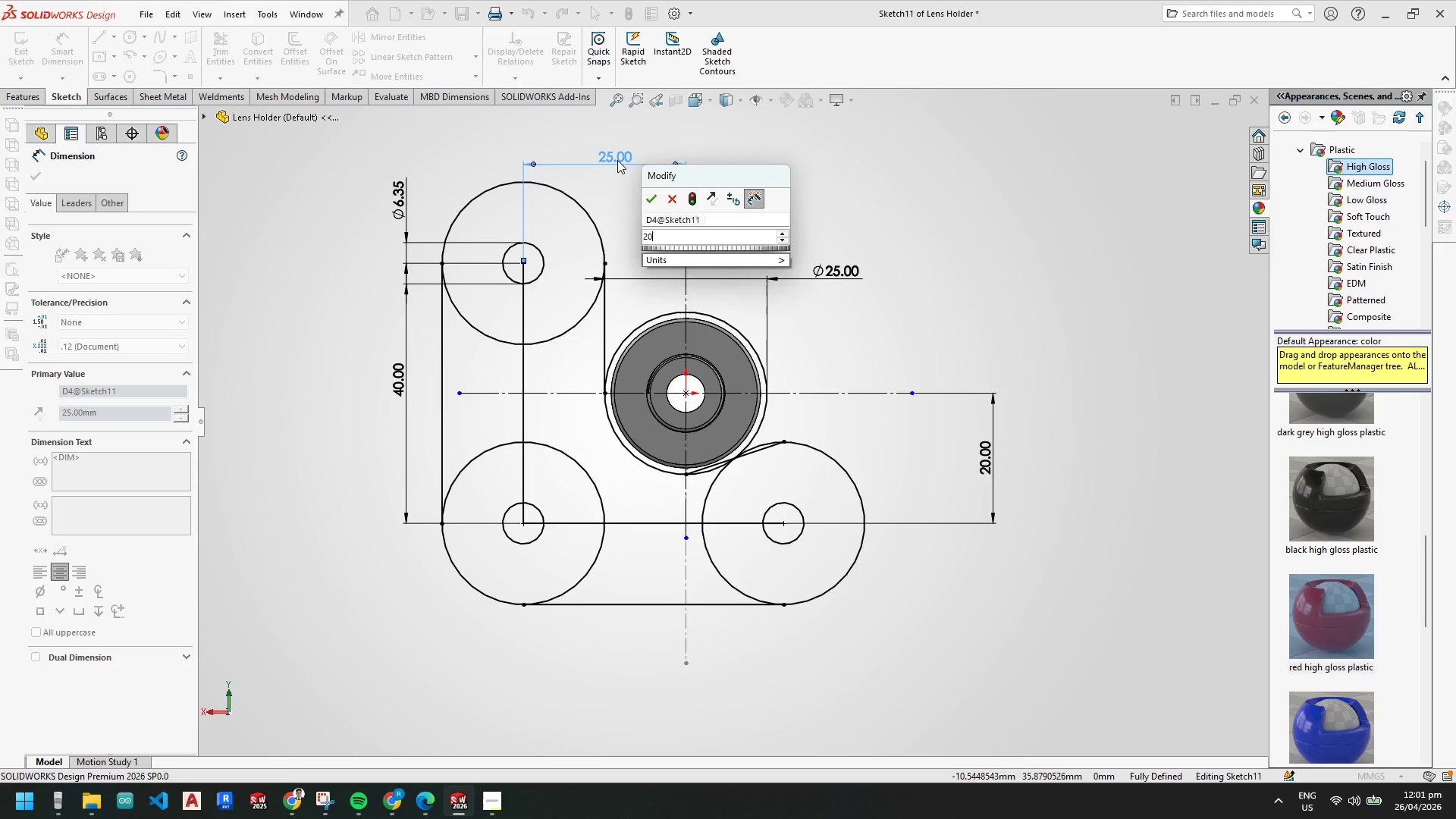 
key(NumpadEnter)
 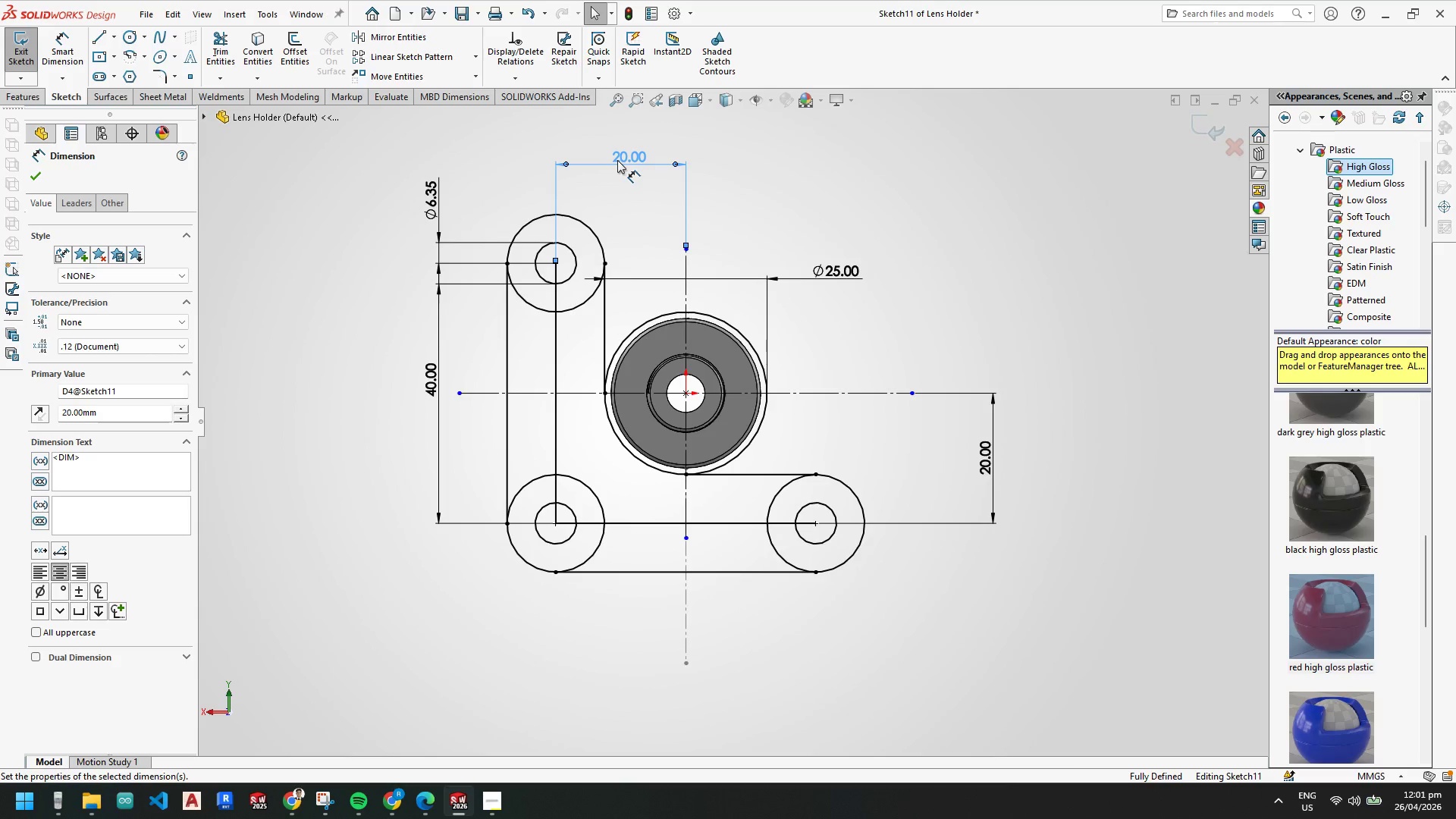 
key(Escape)
 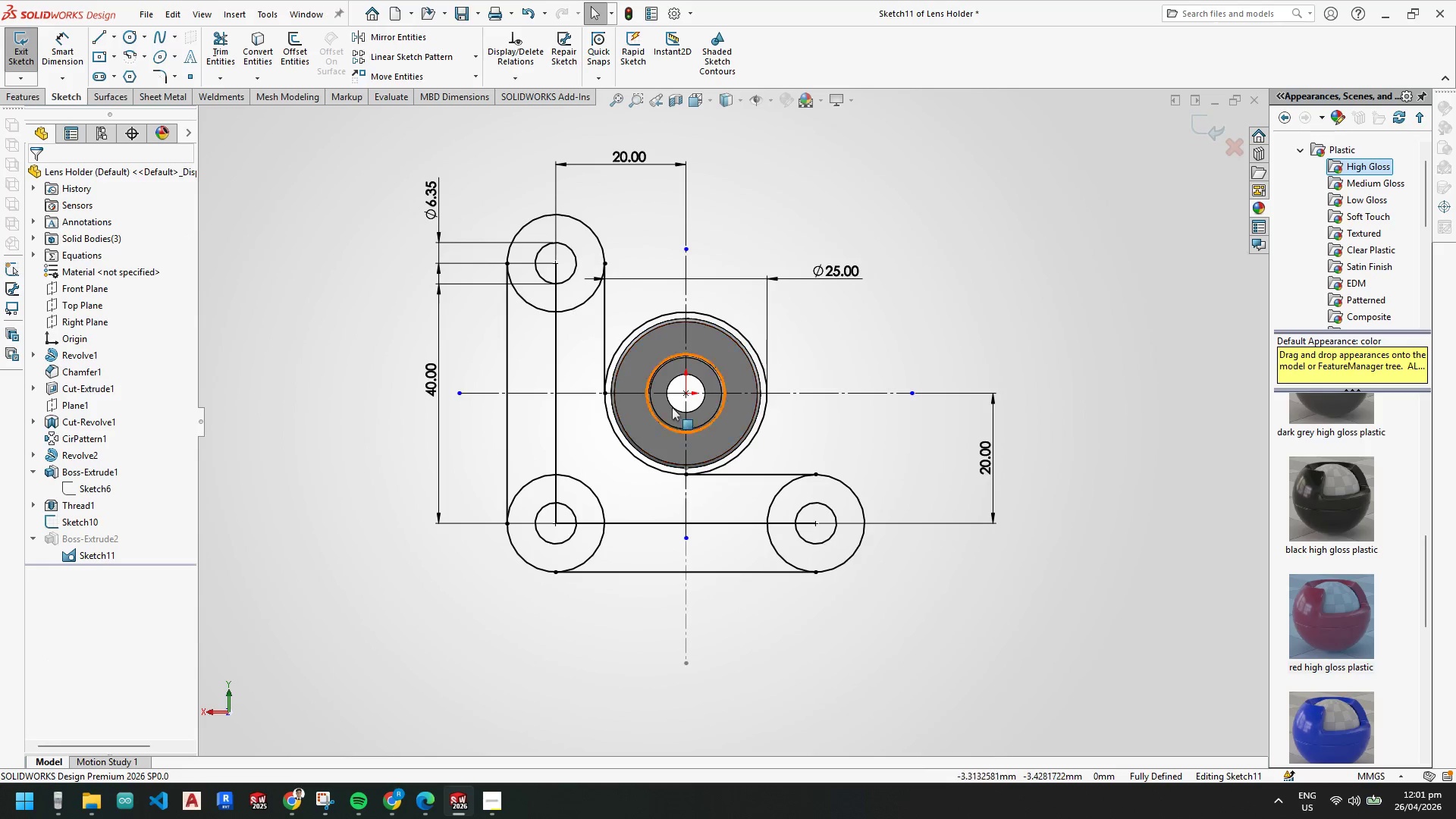 
key(Escape)
 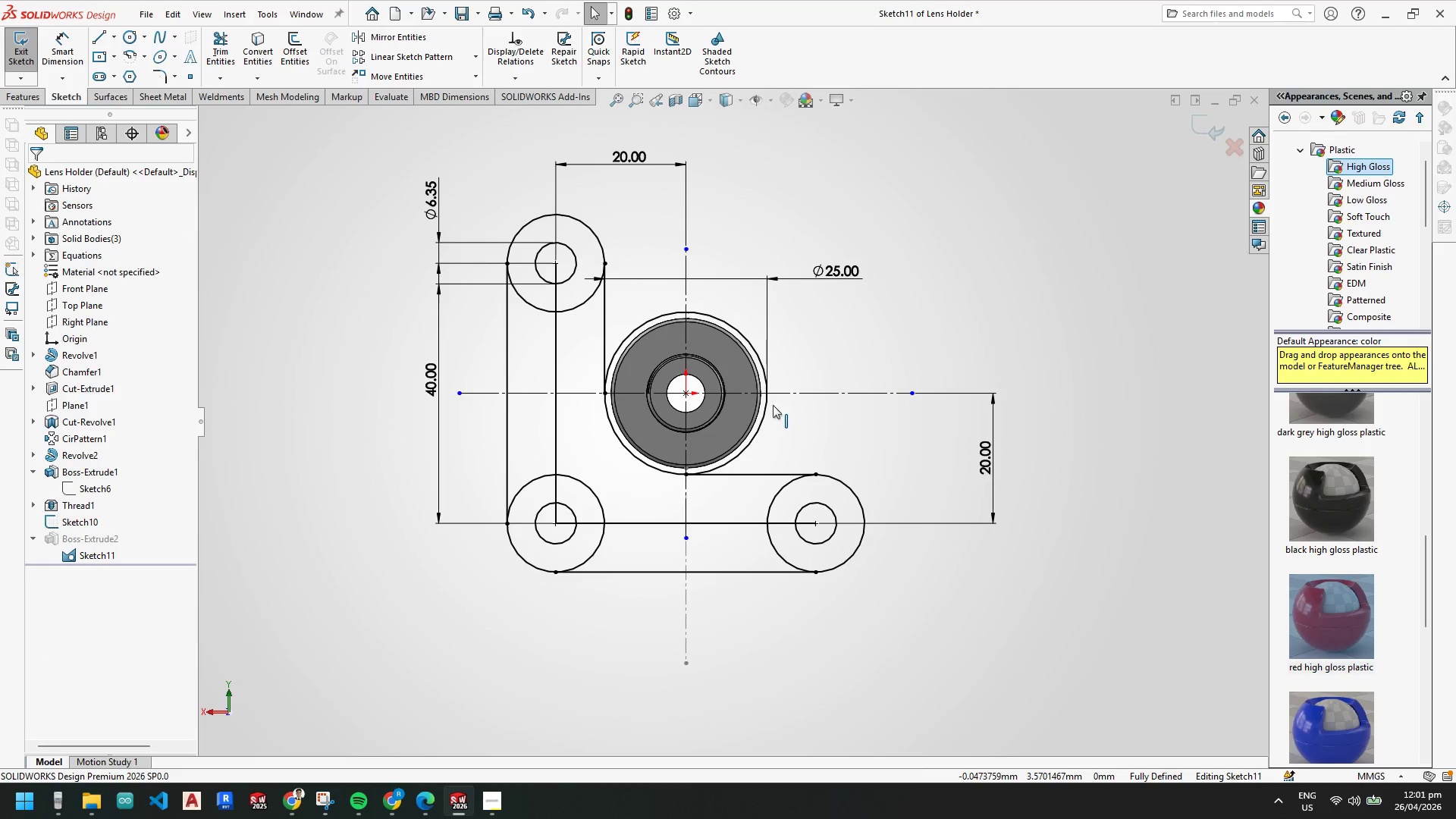 
scroll: coordinate [678, 364], scroll_direction: down, amount: 2.0
 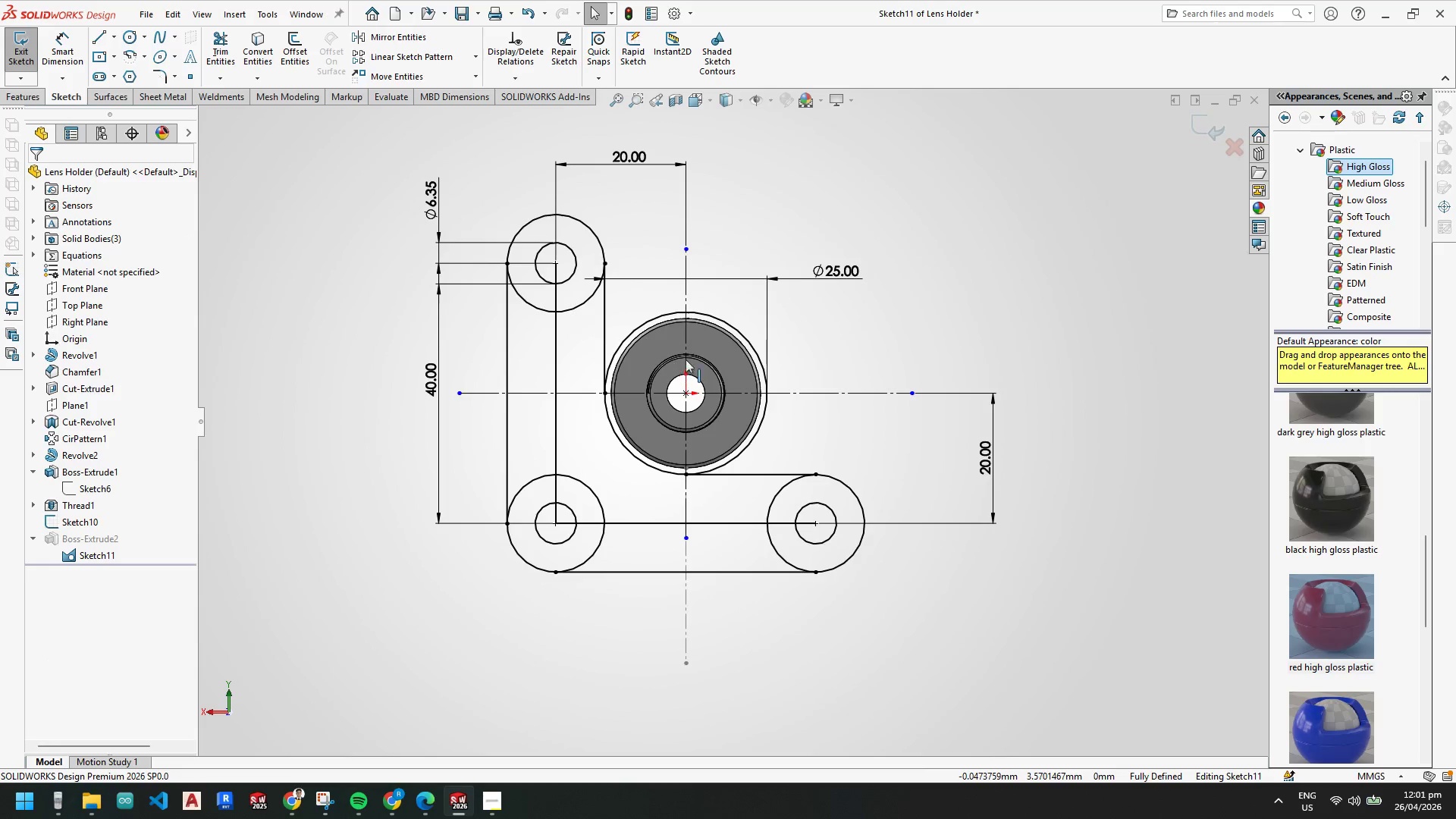 
key(Escape)
 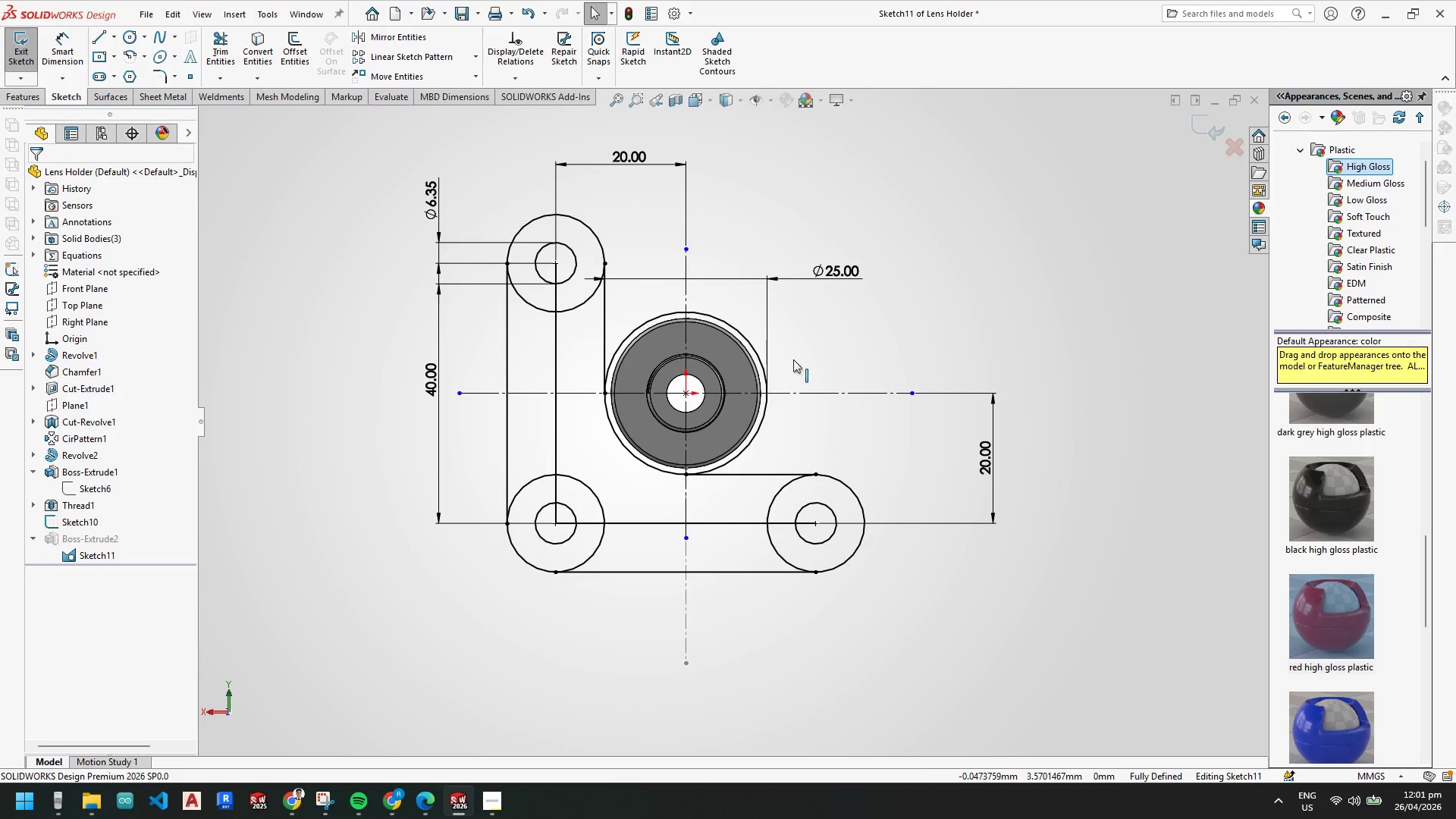 
left_click([817, 359])
 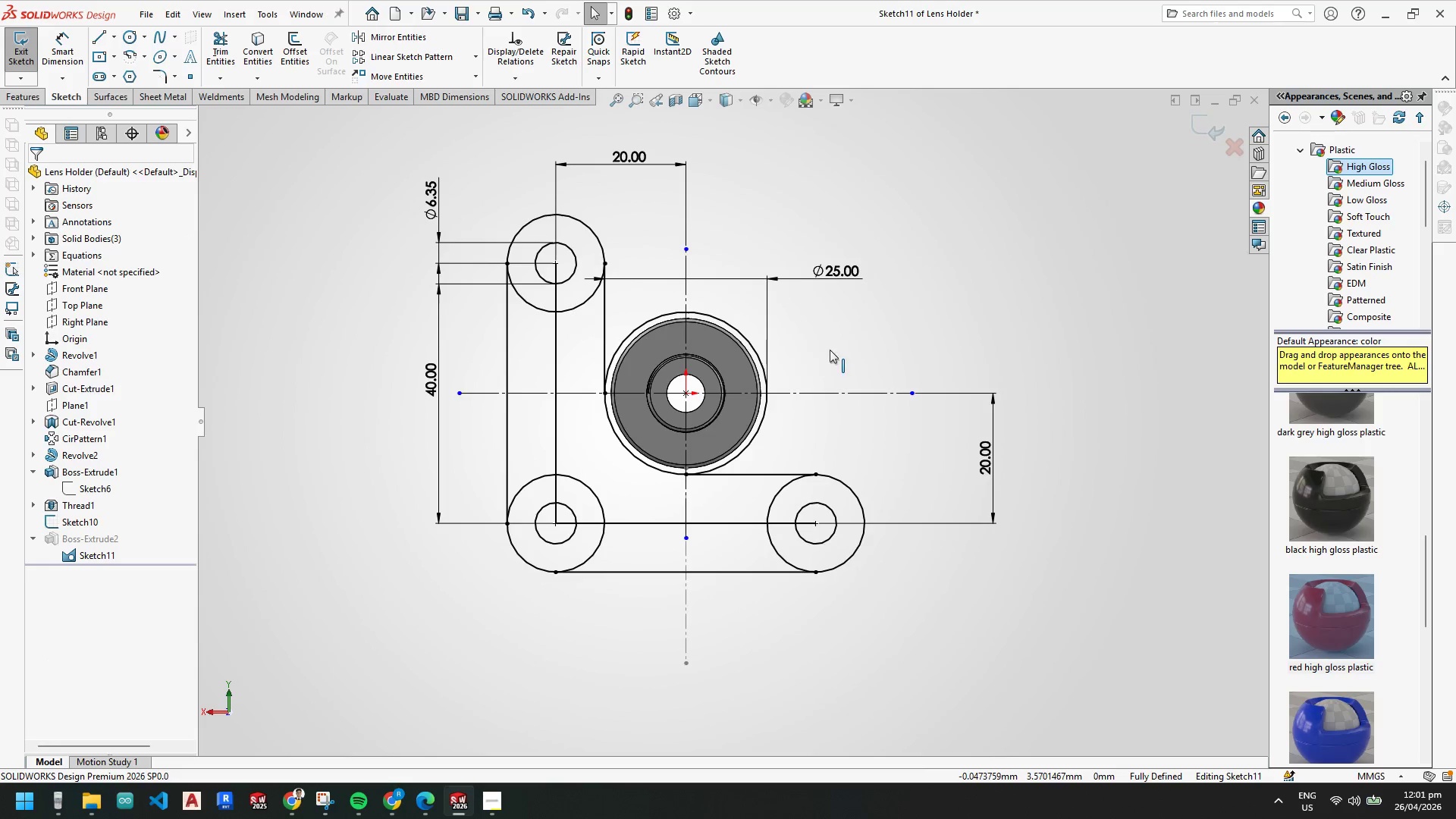 
scroll: coordinate [765, 400], scroll_direction: down, amount: 4.0
 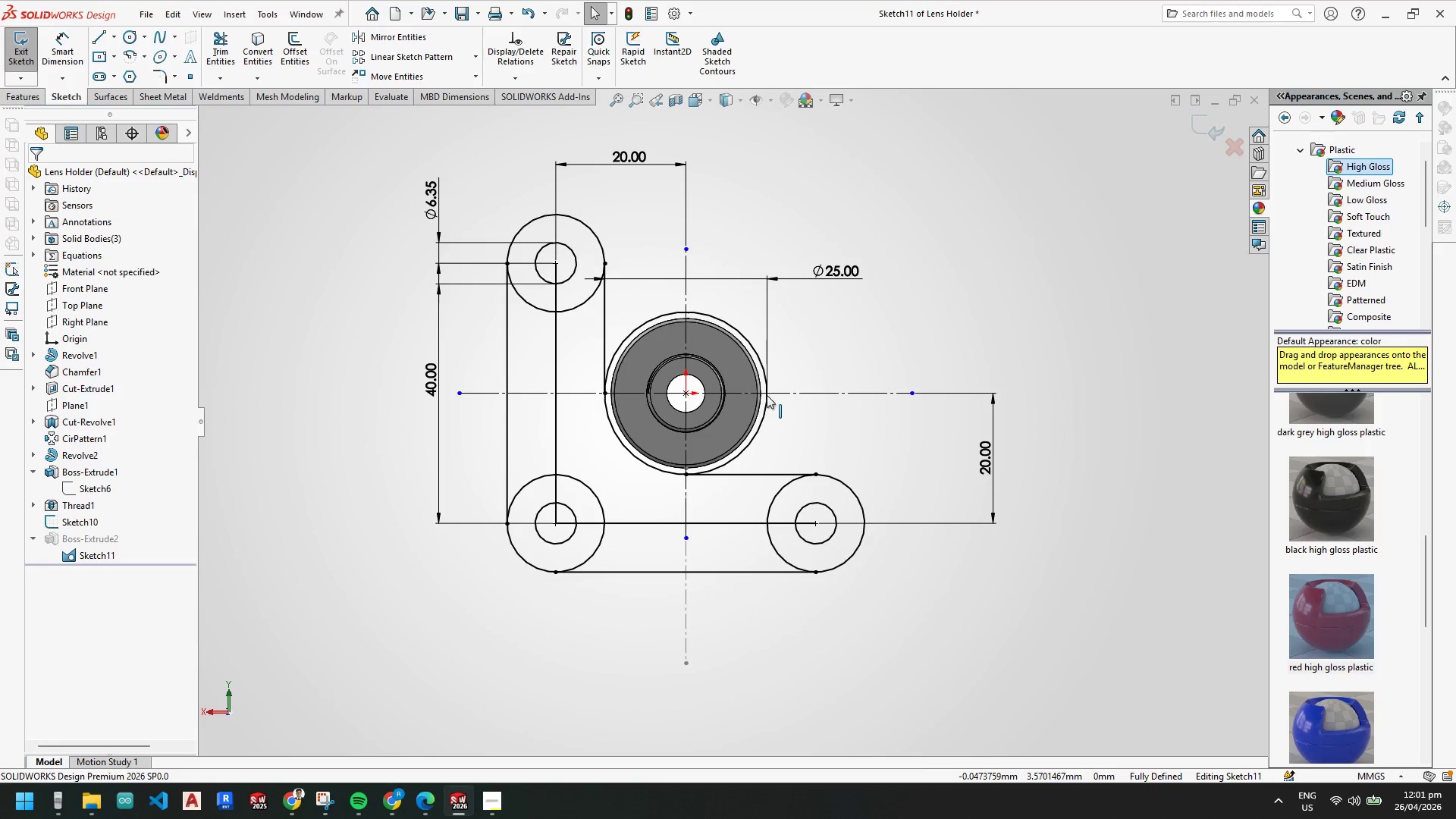 
scroll: coordinate [827, 350], scroll_direction: up, amount: 5.0
 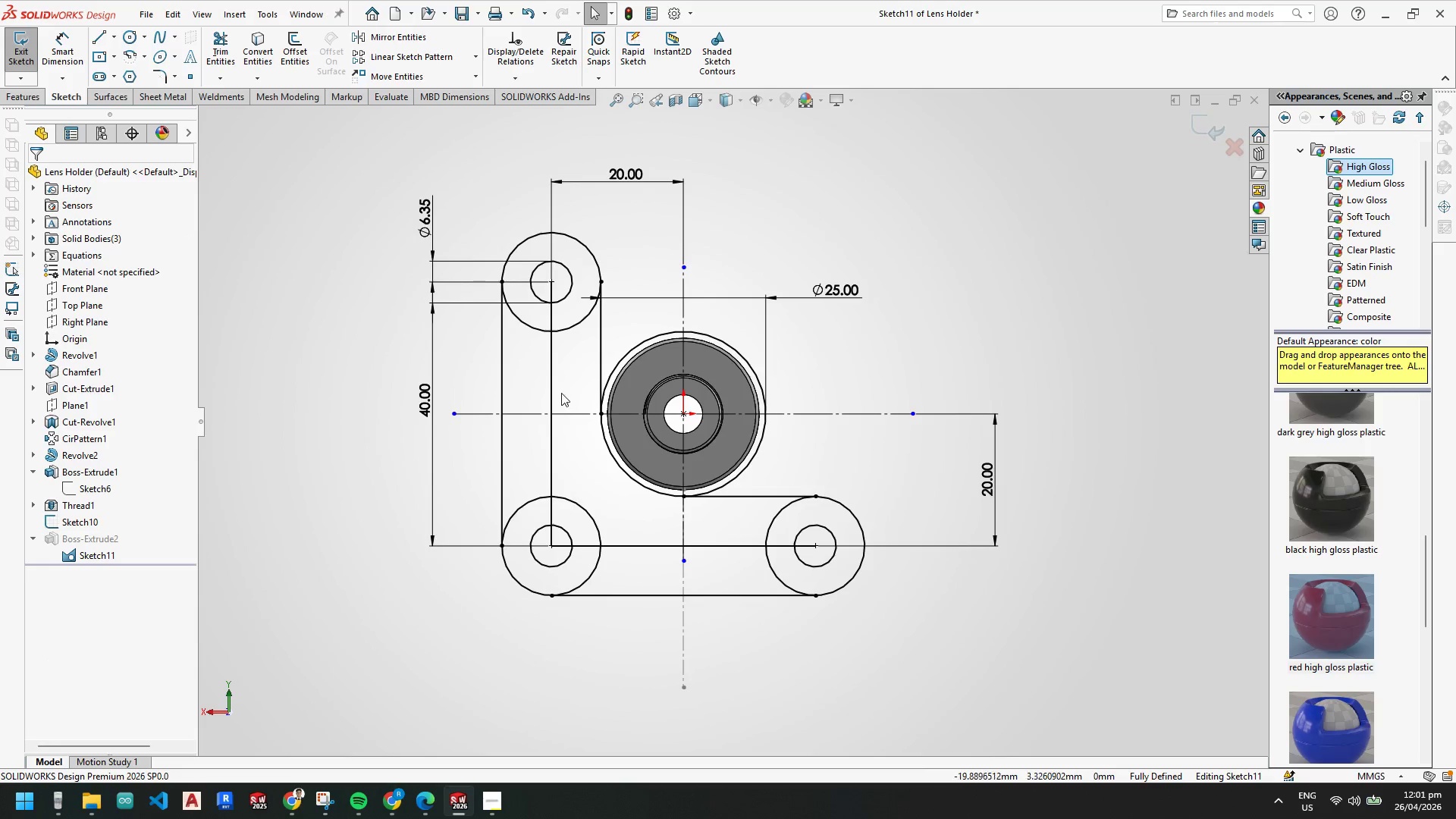 
scroll: coordinate [631, 416], scroll_direction: down, amount: 3.0
 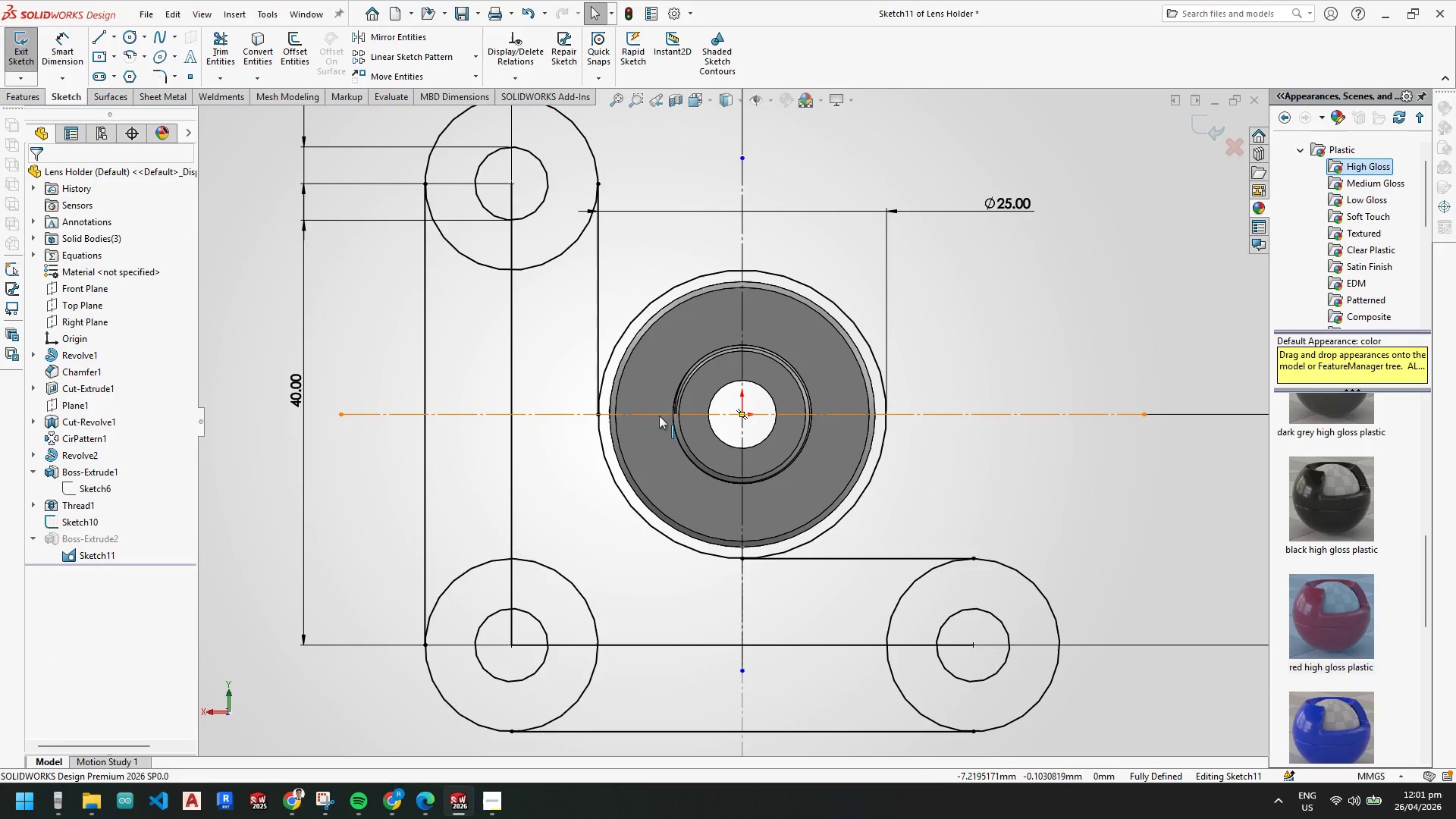 
scroll: coordinate [659, 416], scroll_direction: up, amount: 2.0
 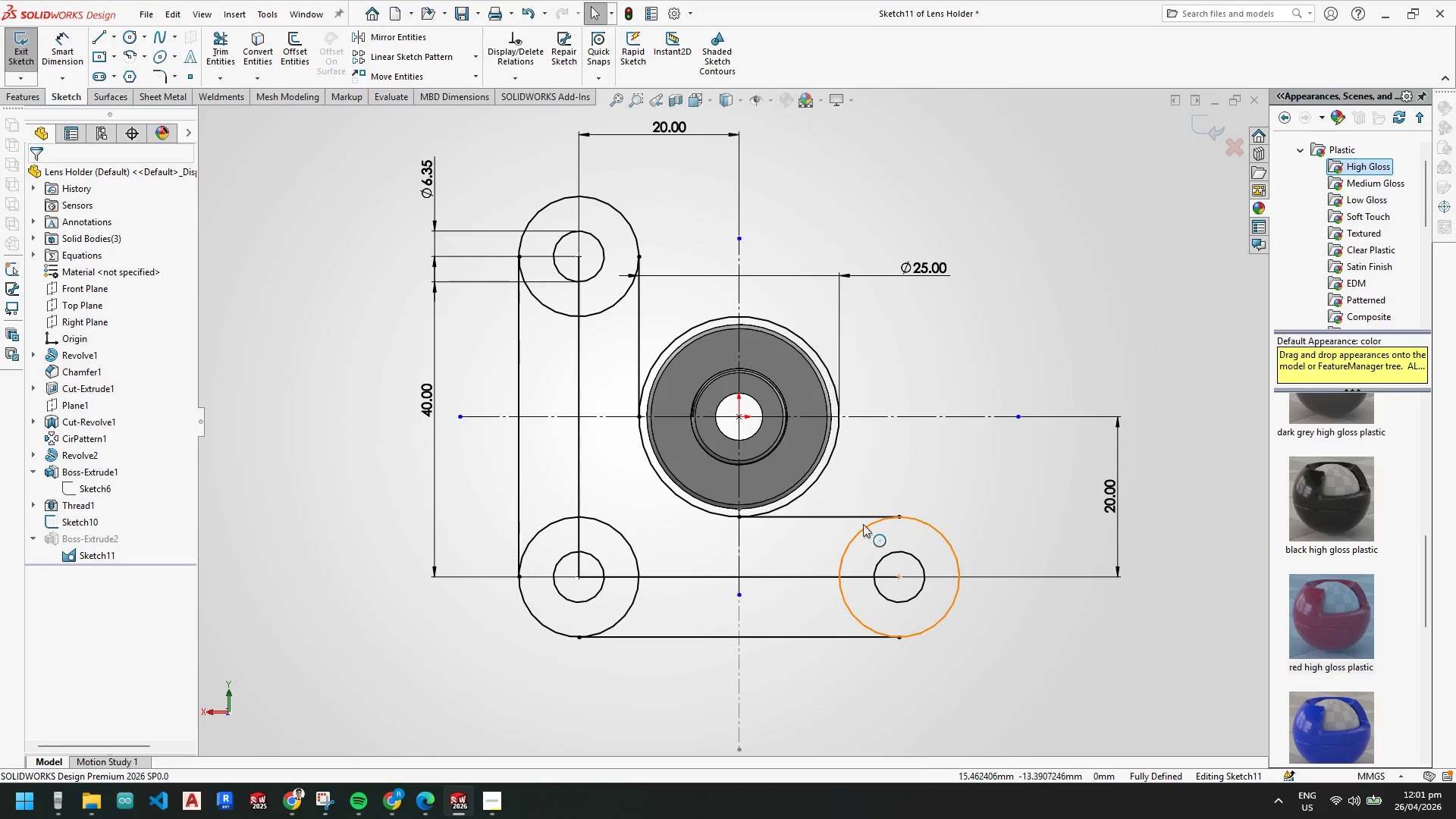 
key(Escape)
 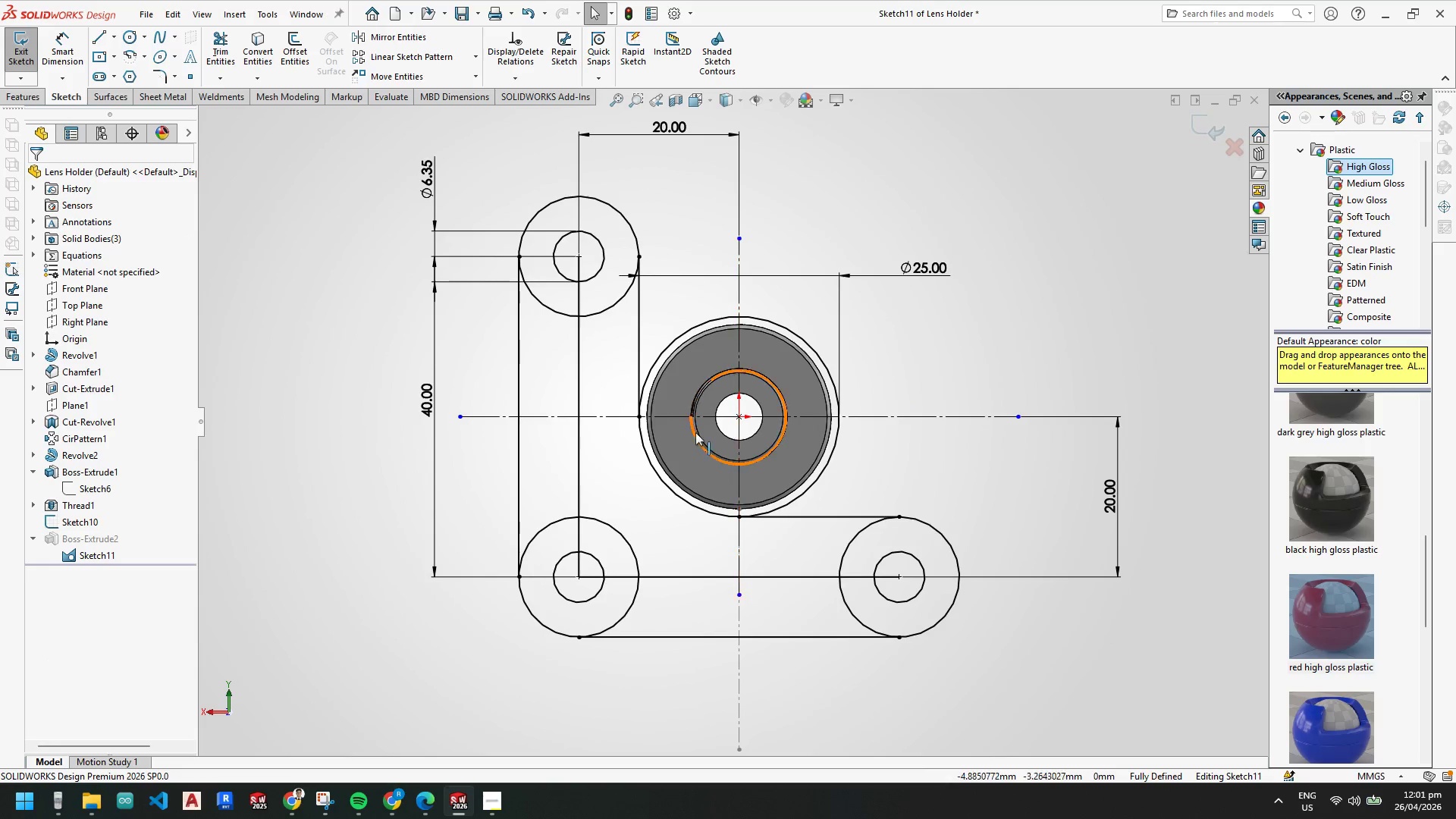 
key(Escape)
 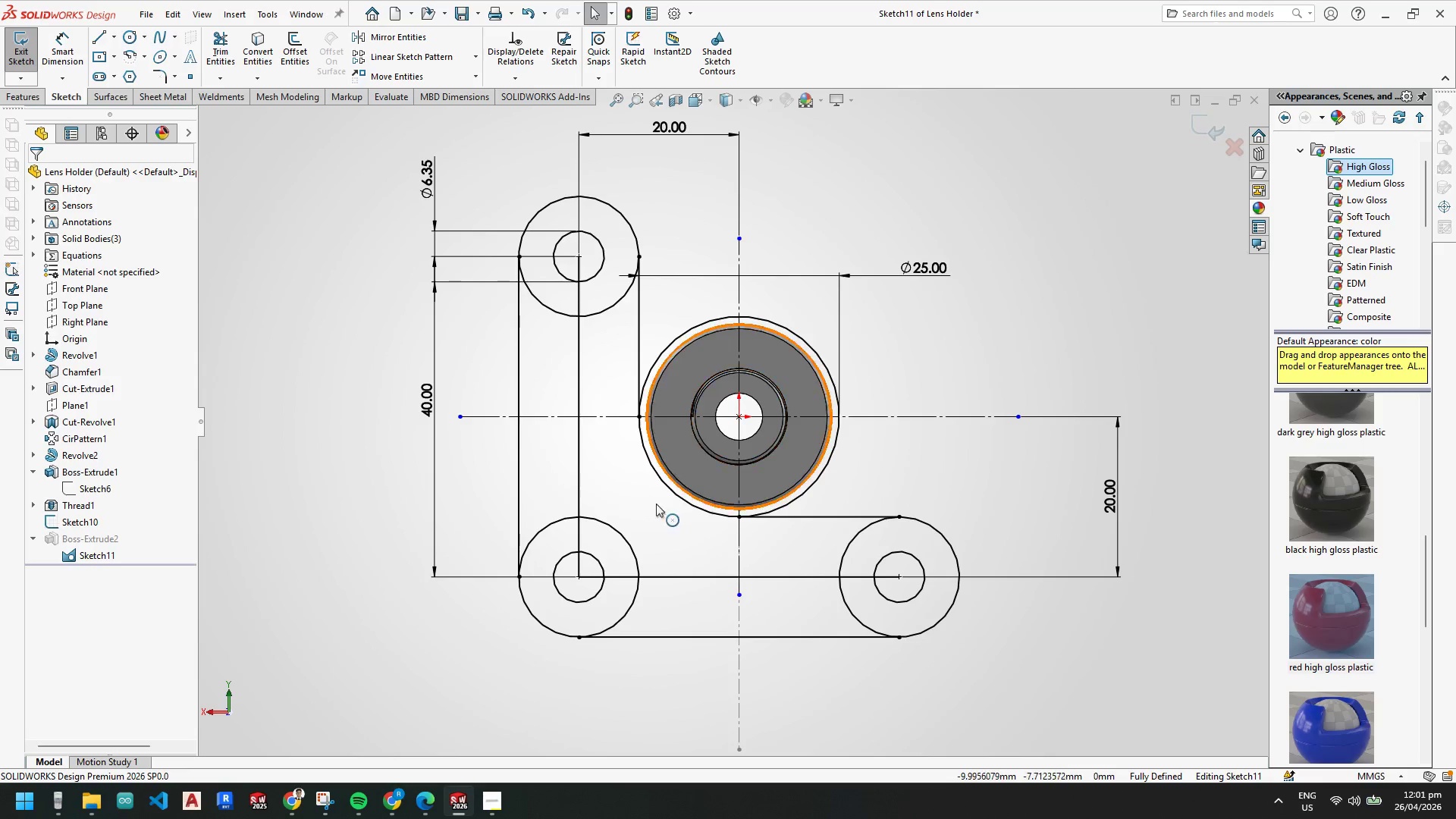 
key(Escape)
 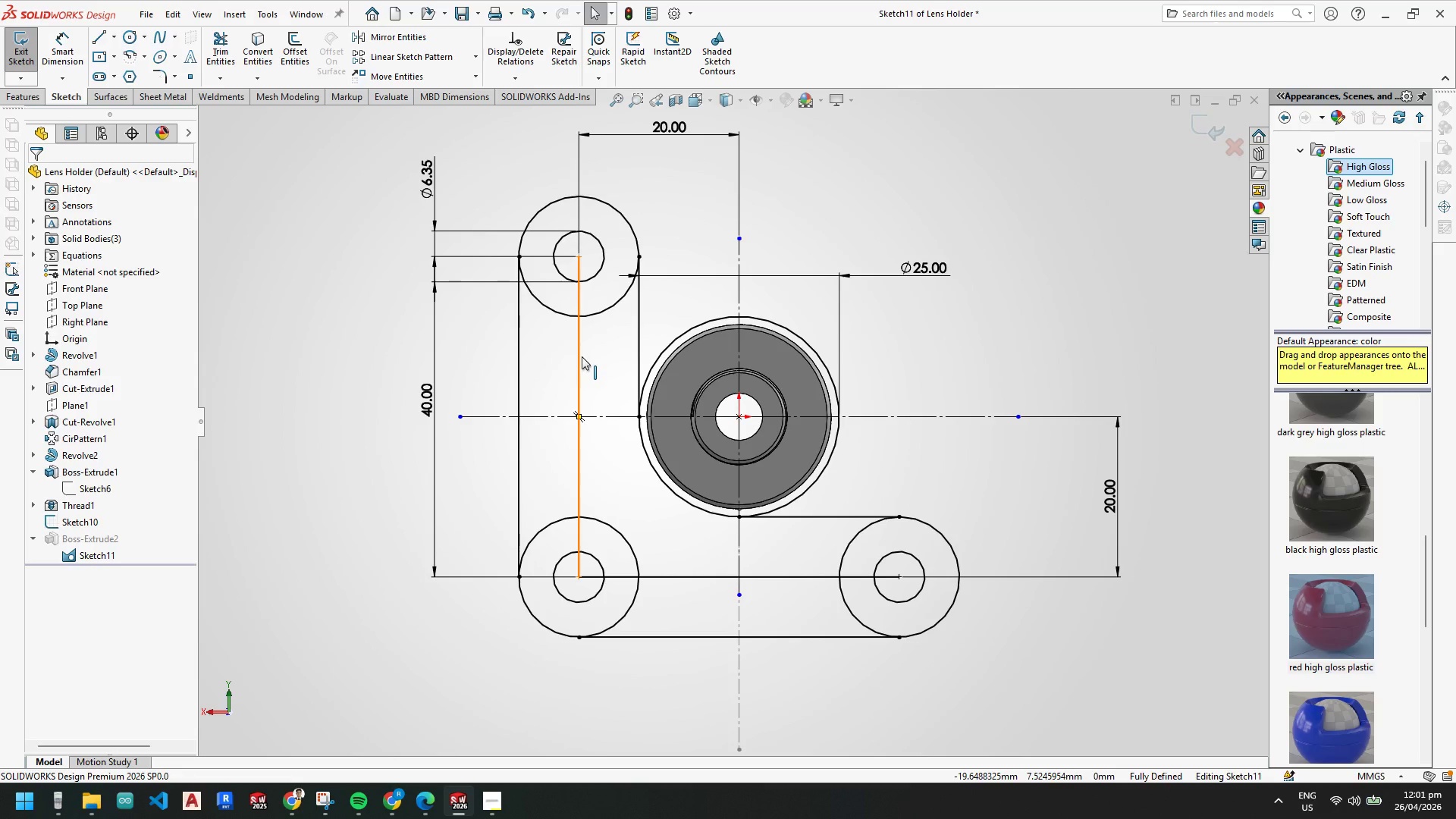 
right_click([582, 356])
 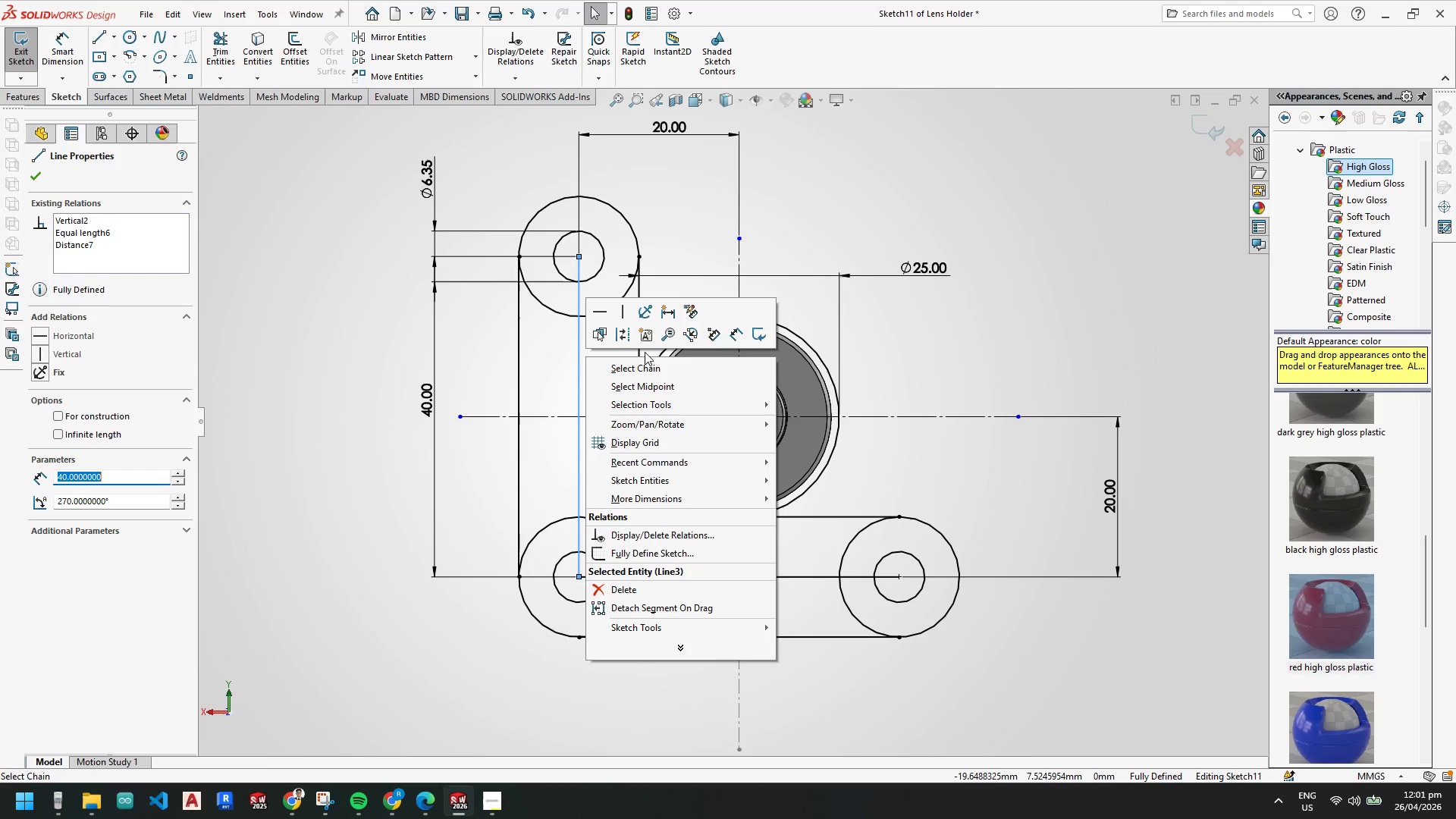 
left_click([631, 339])
 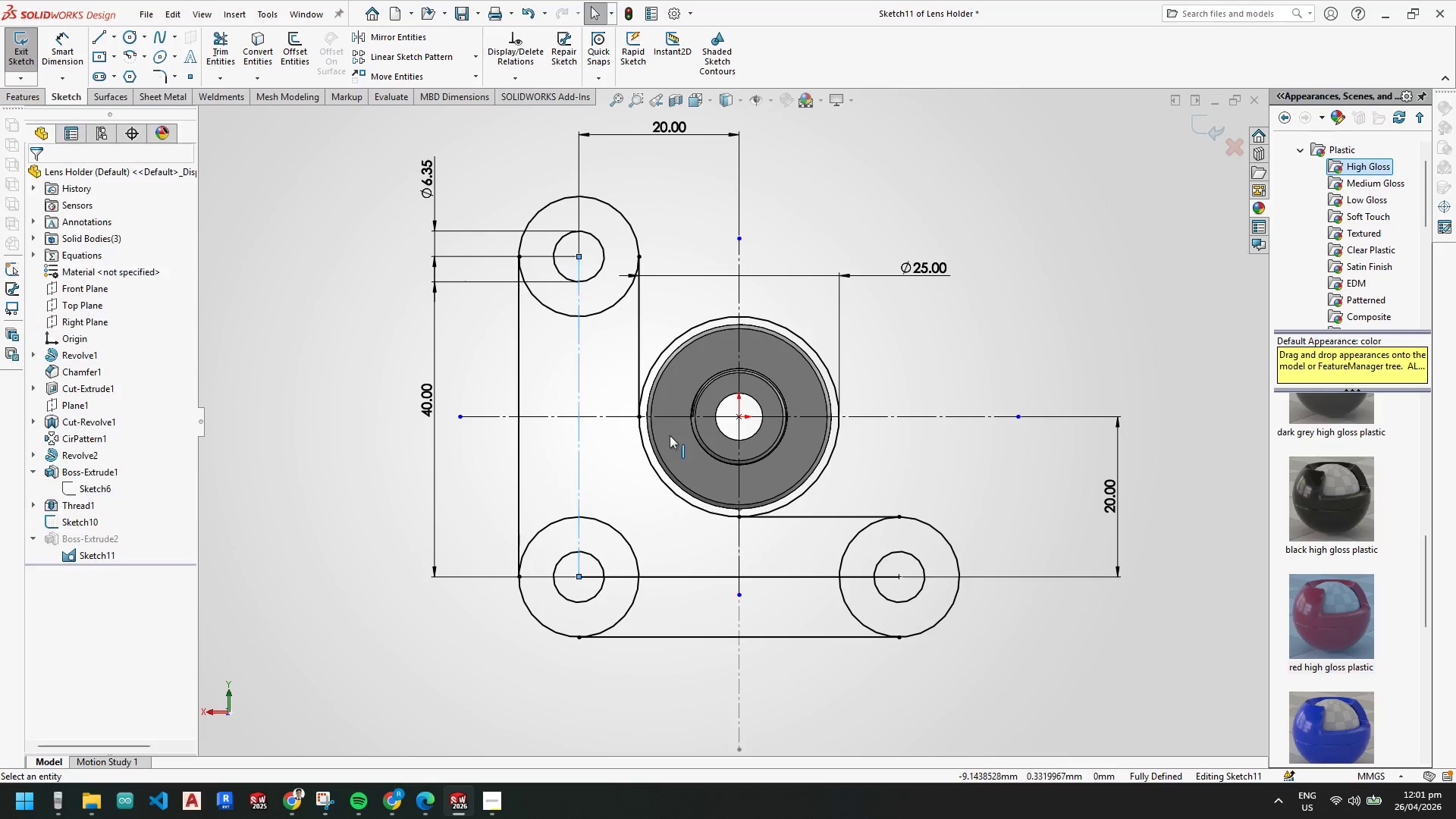 
key(Escape)
 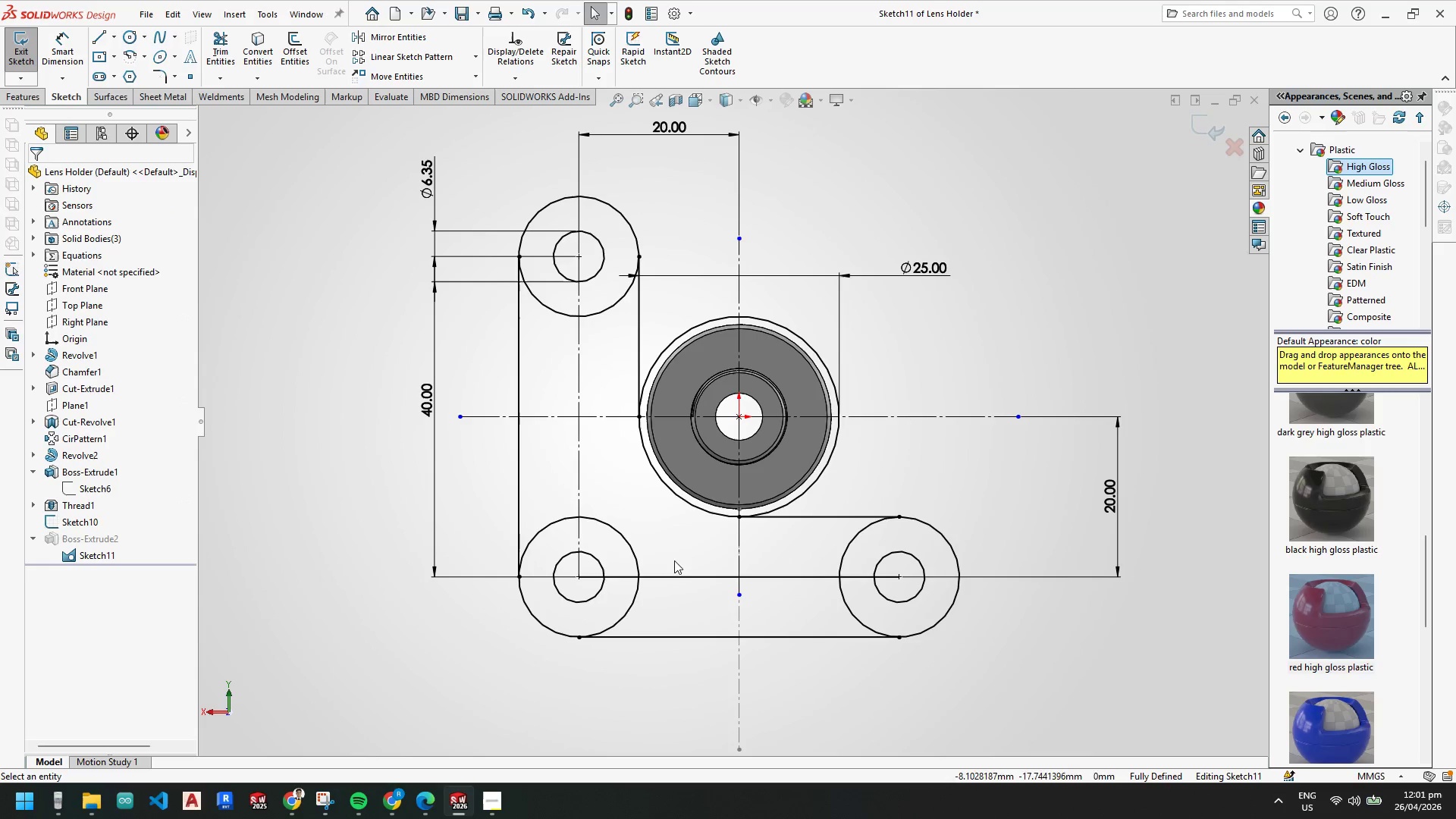 
key(Escape)
 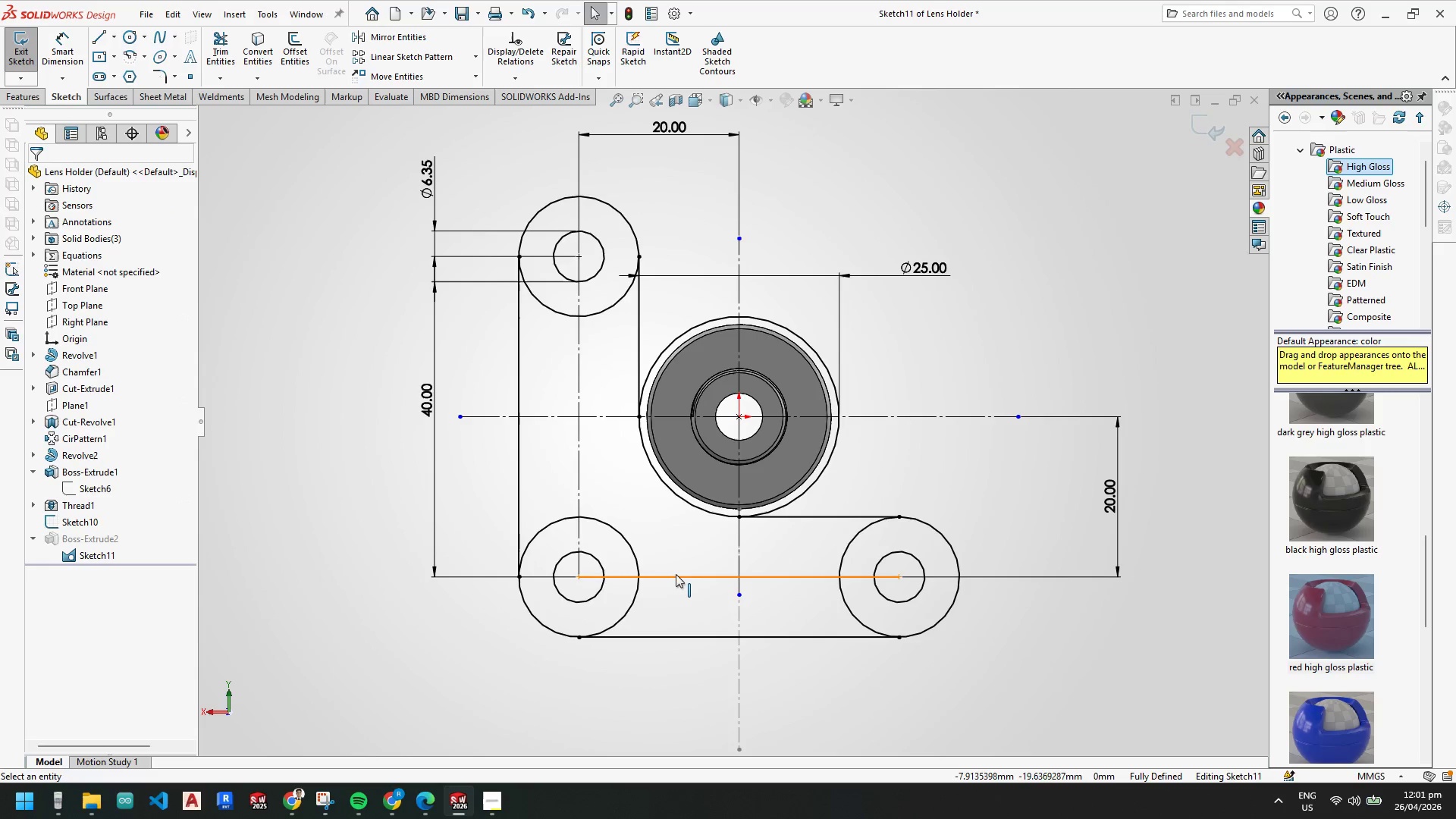 
right_click([676, 576])
 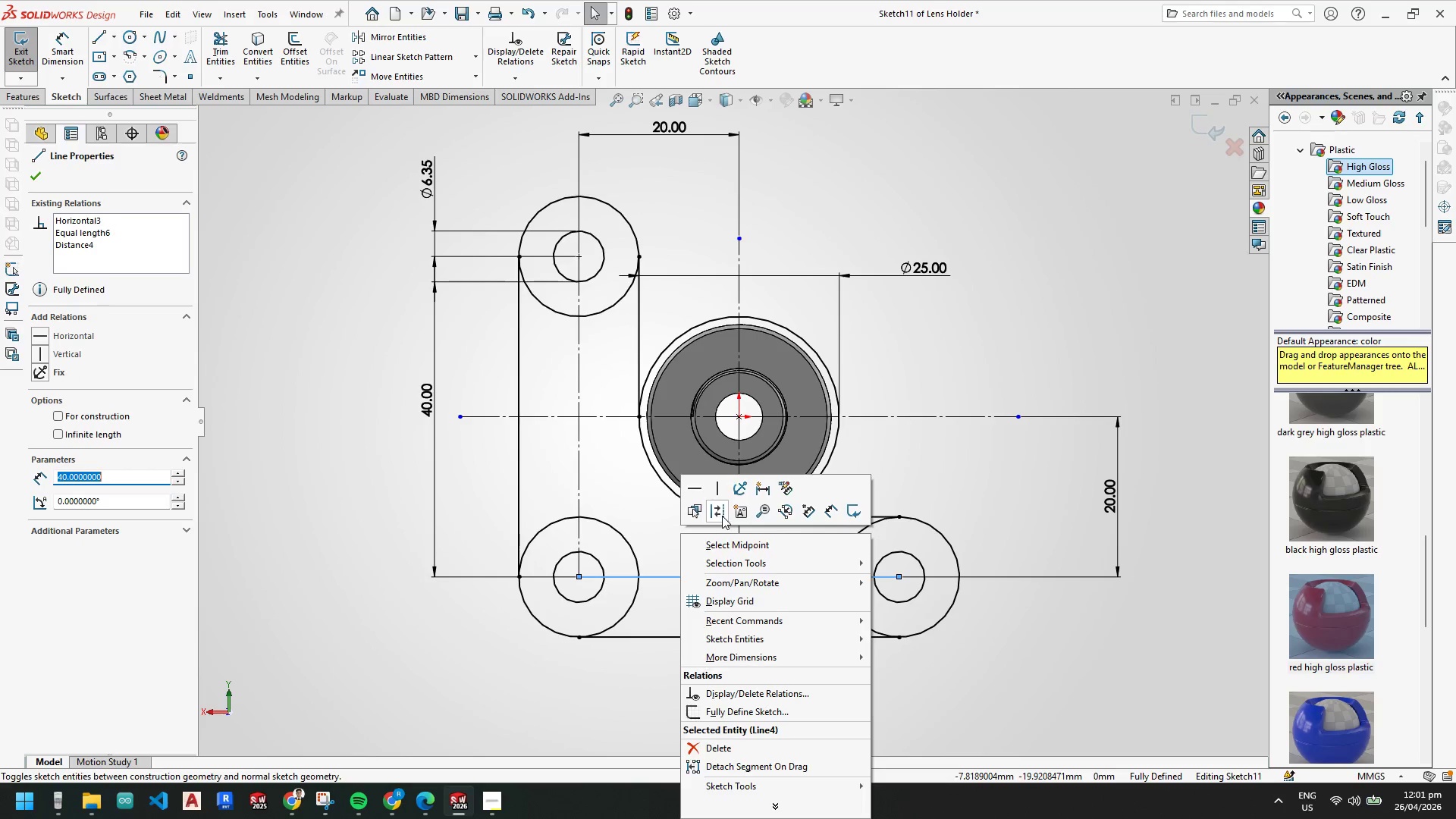 
key(Escape)
 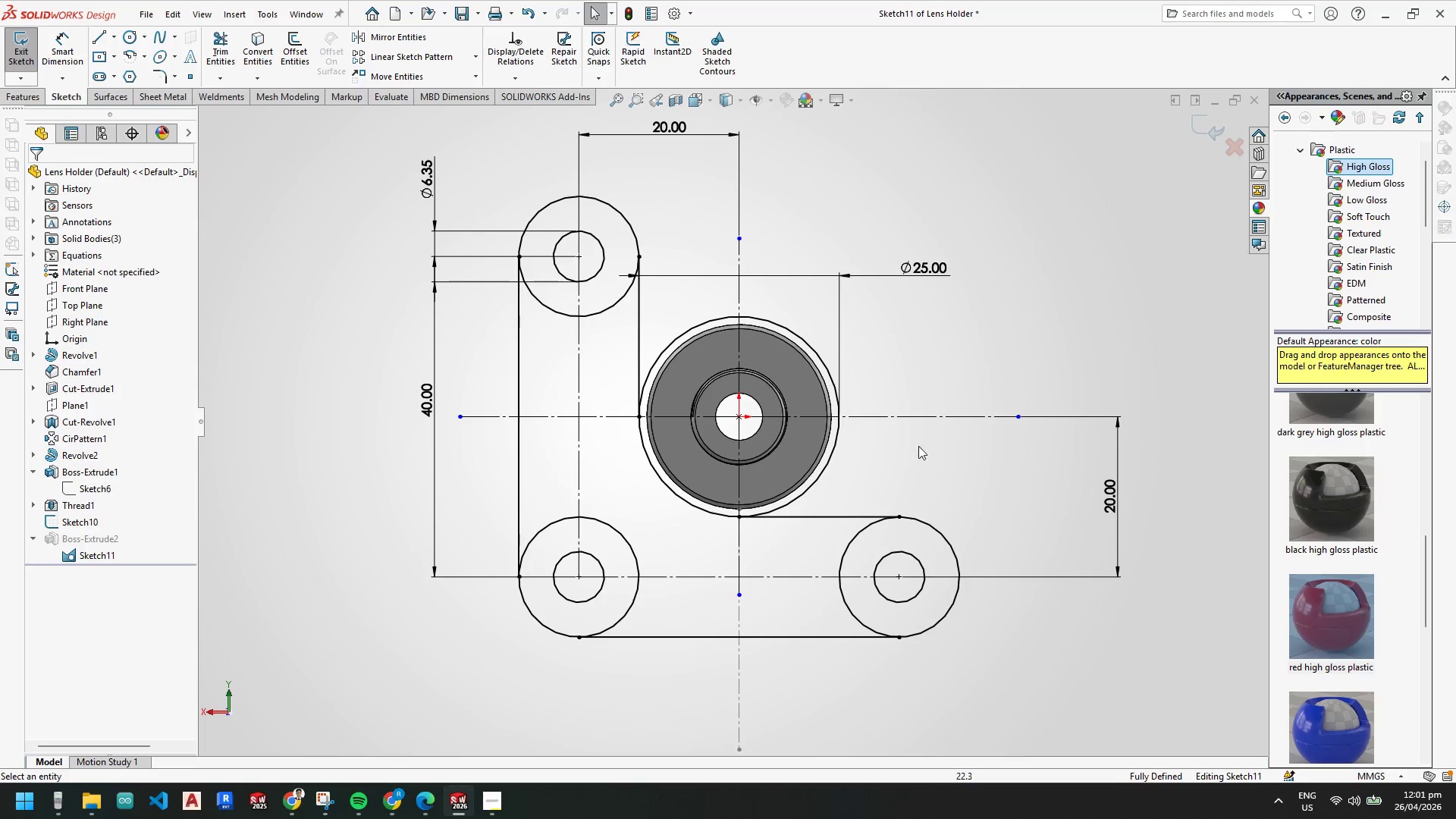 
key(Escape)
 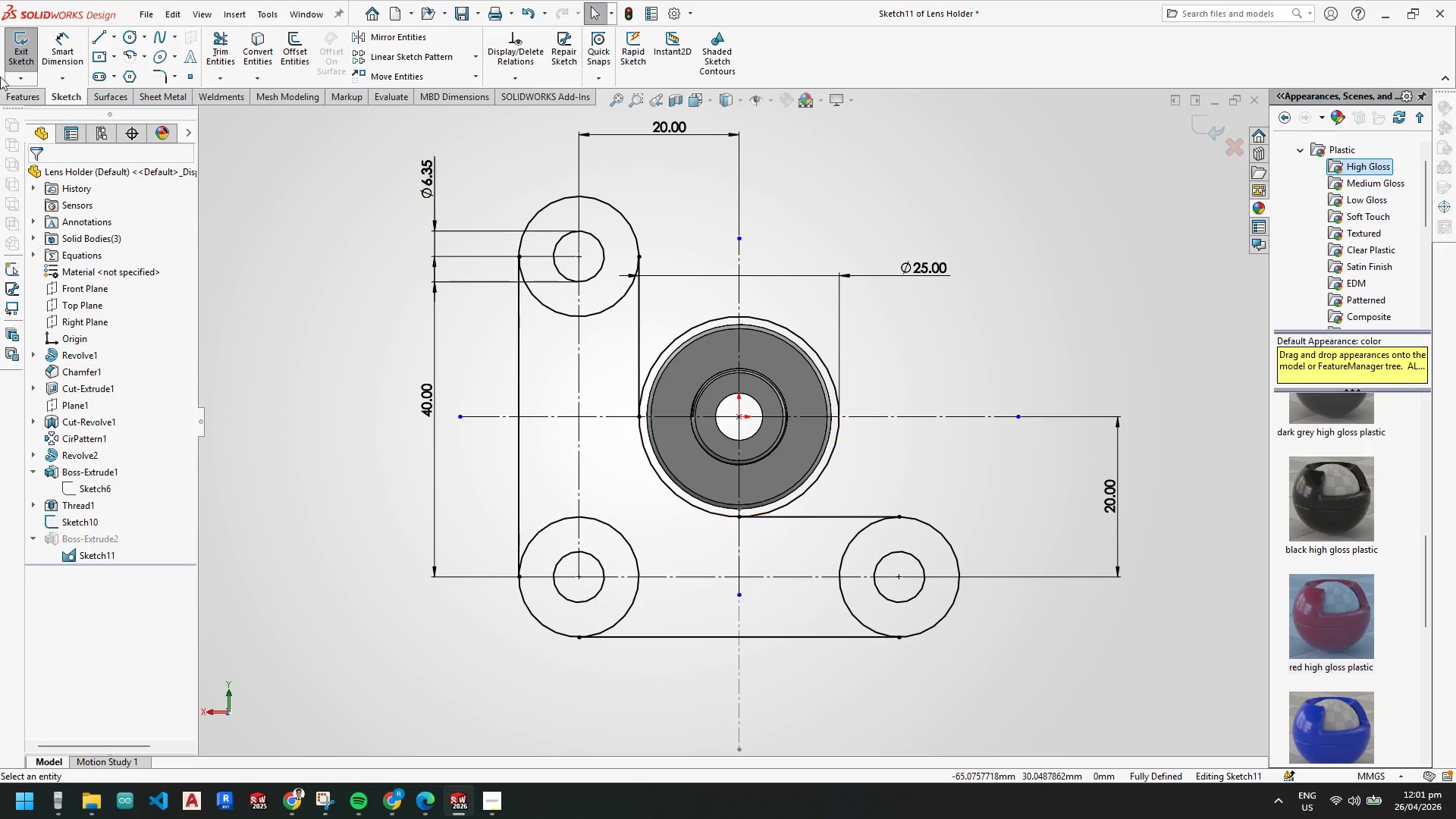 
left_click([17, 64])
 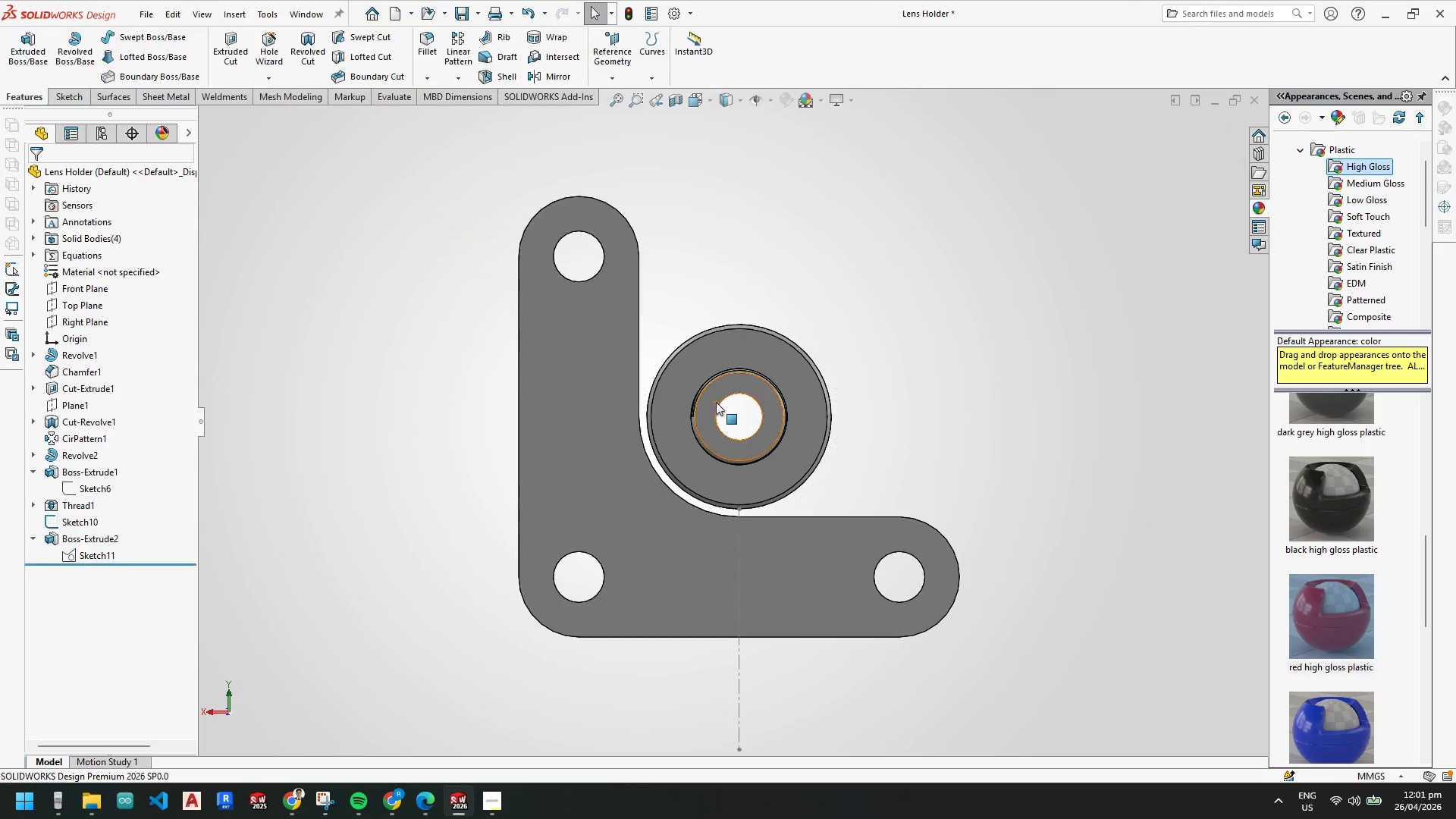 
scroll: coordinate [716, 402], scroll_direction: up, amount: 1.0
 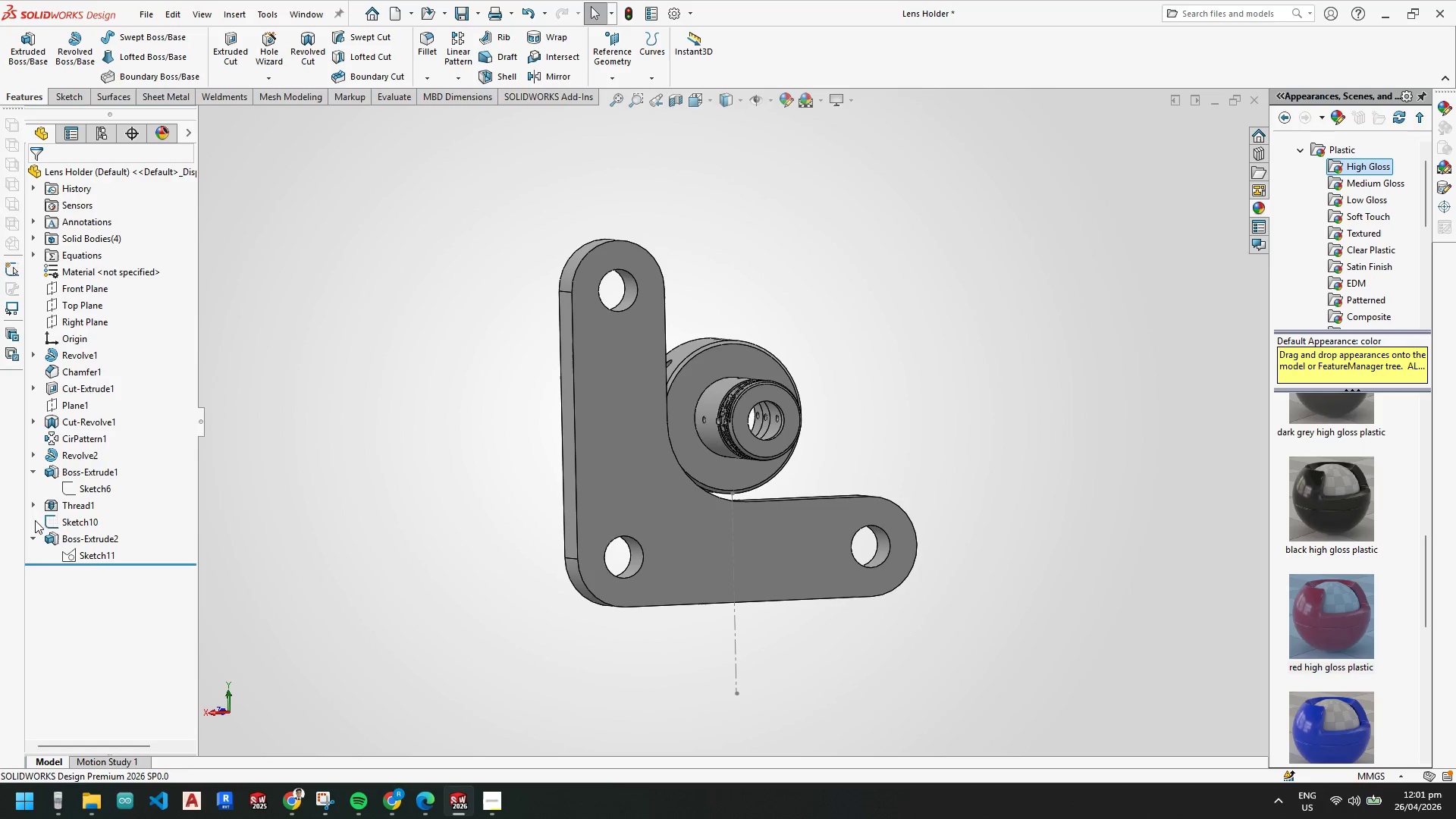 
left_click([105, 504])
 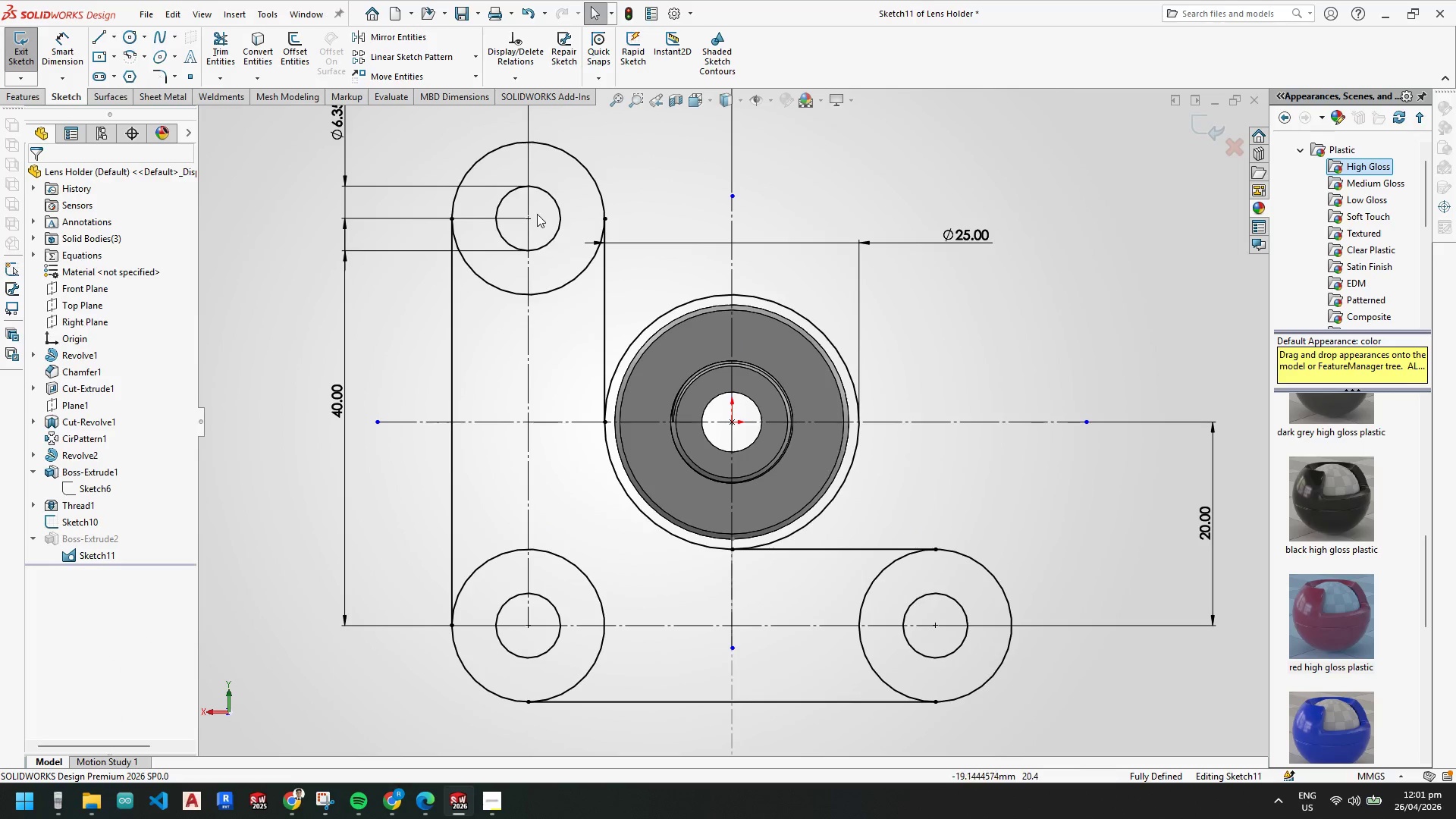 
key(Escape)
 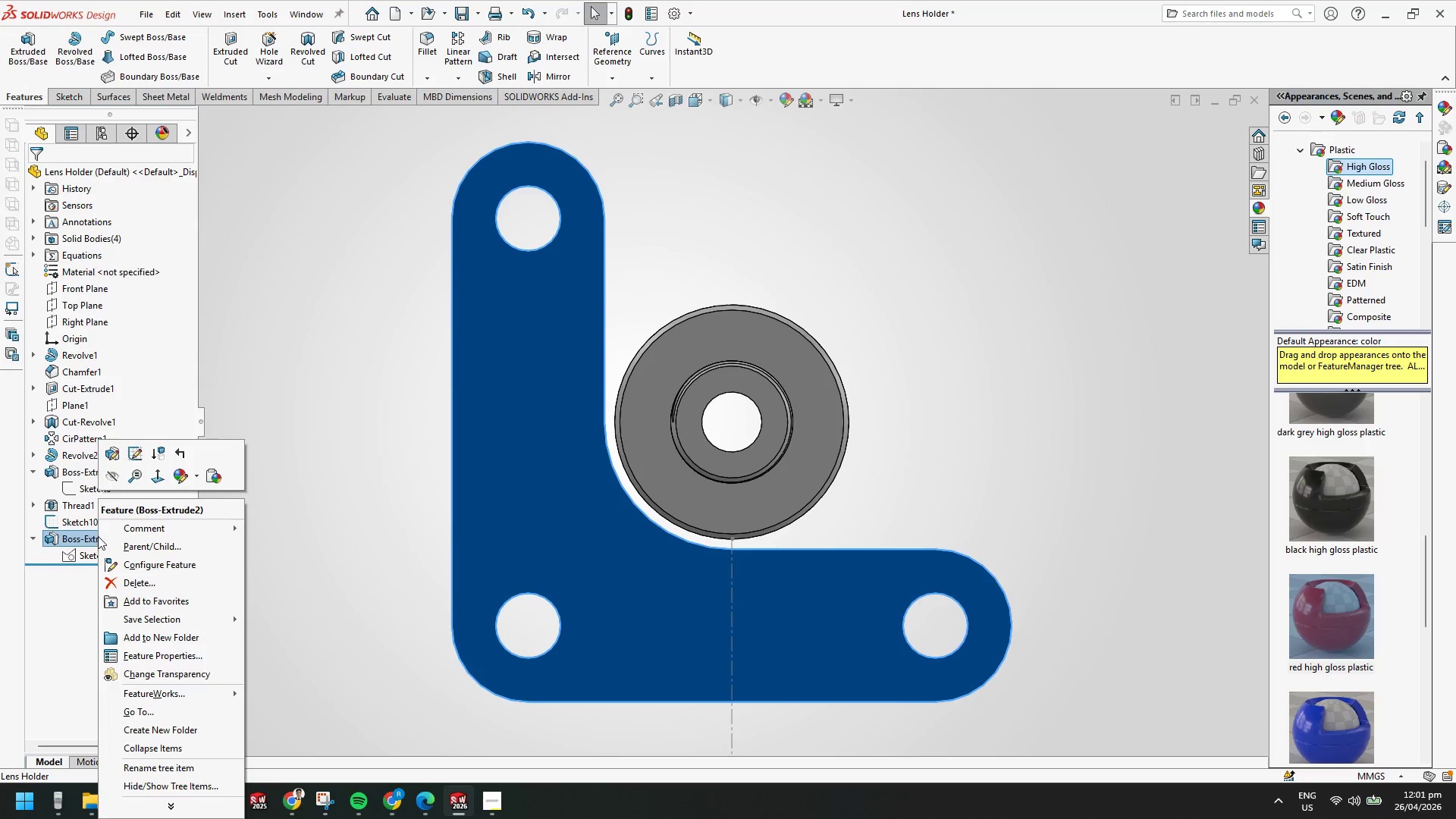 
left_click([115, 450])
 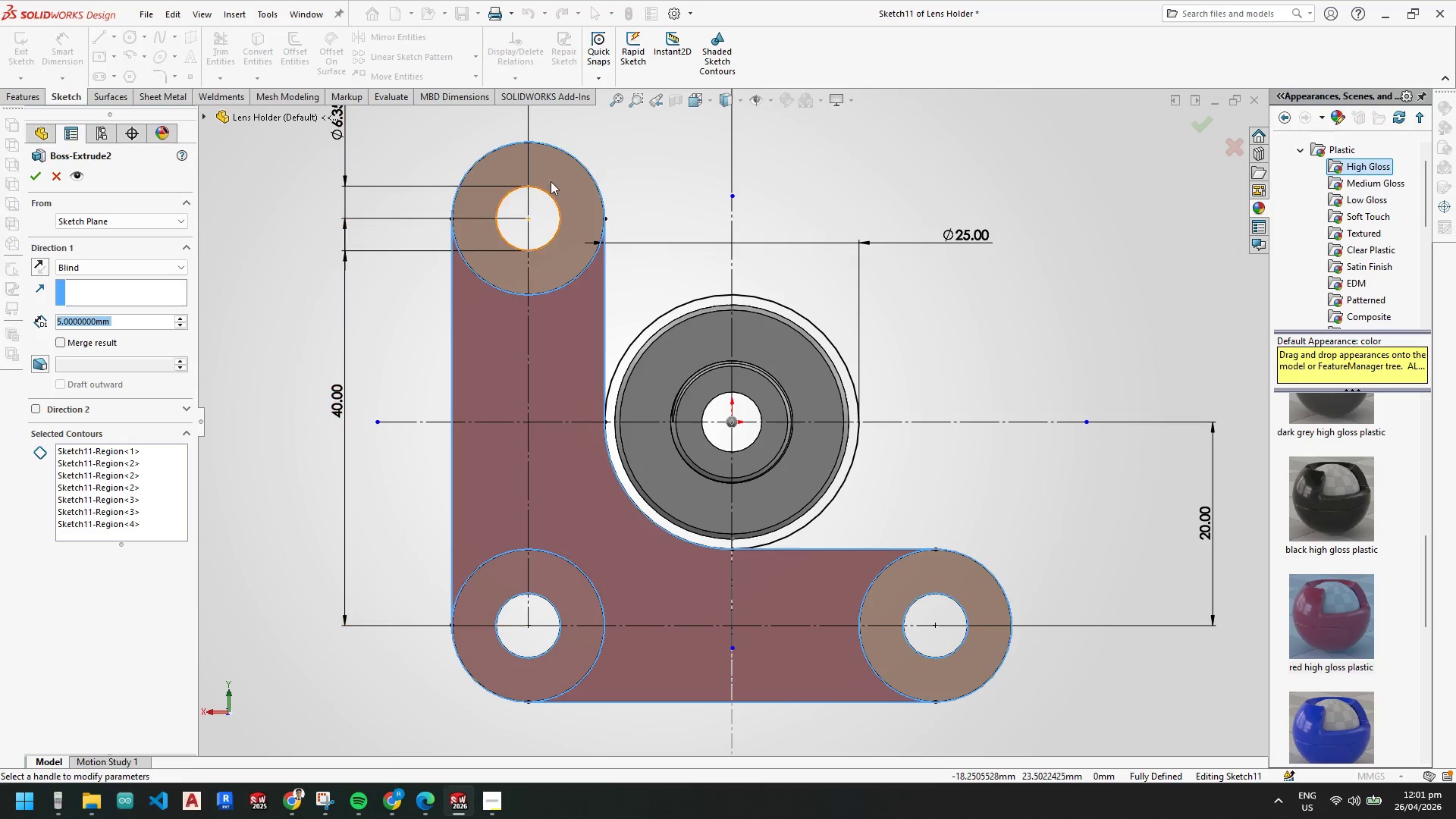 
left_click([538, 202])
 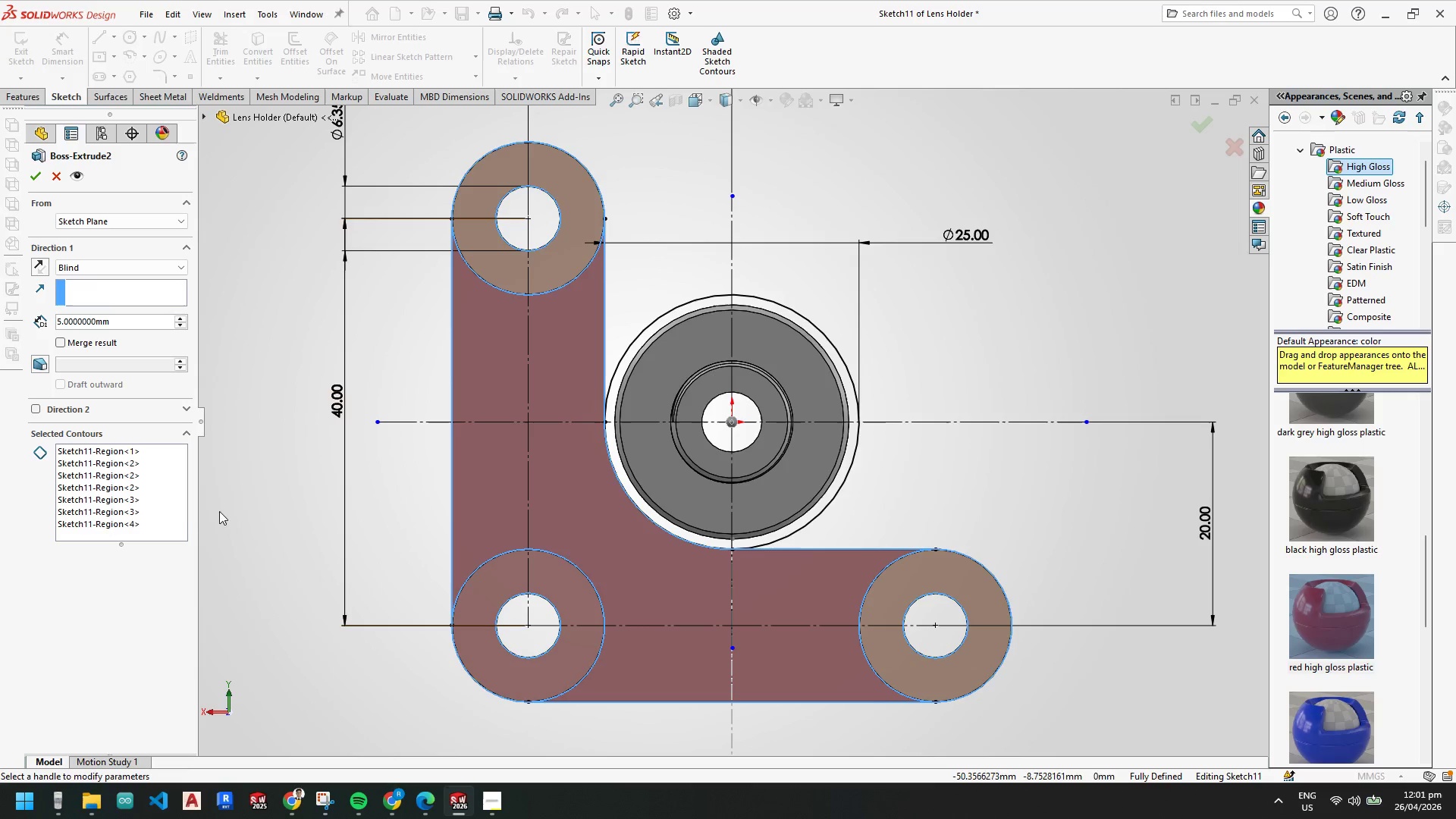 
left_click([180, 516])
 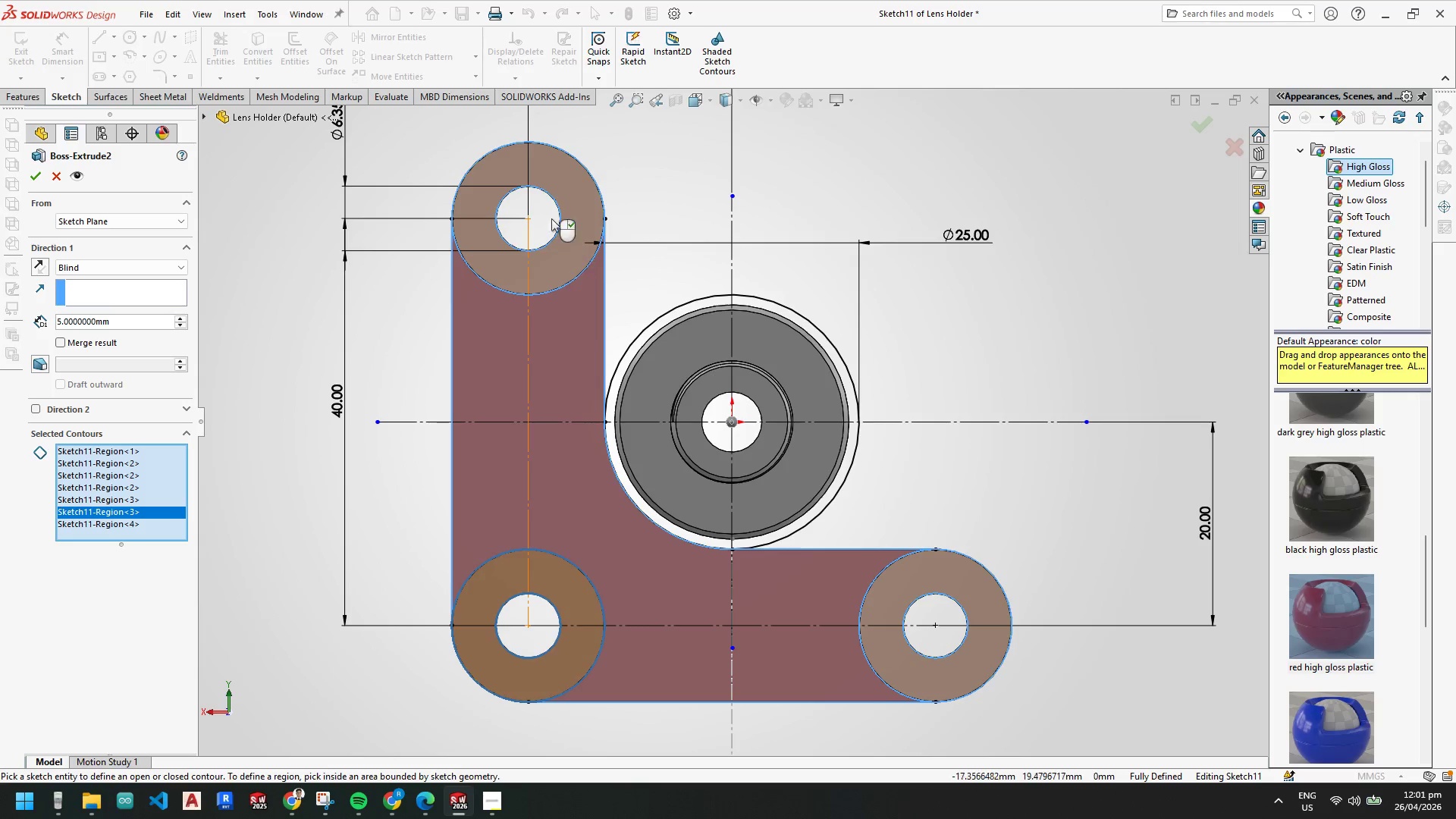 
left_click([539, 202])
 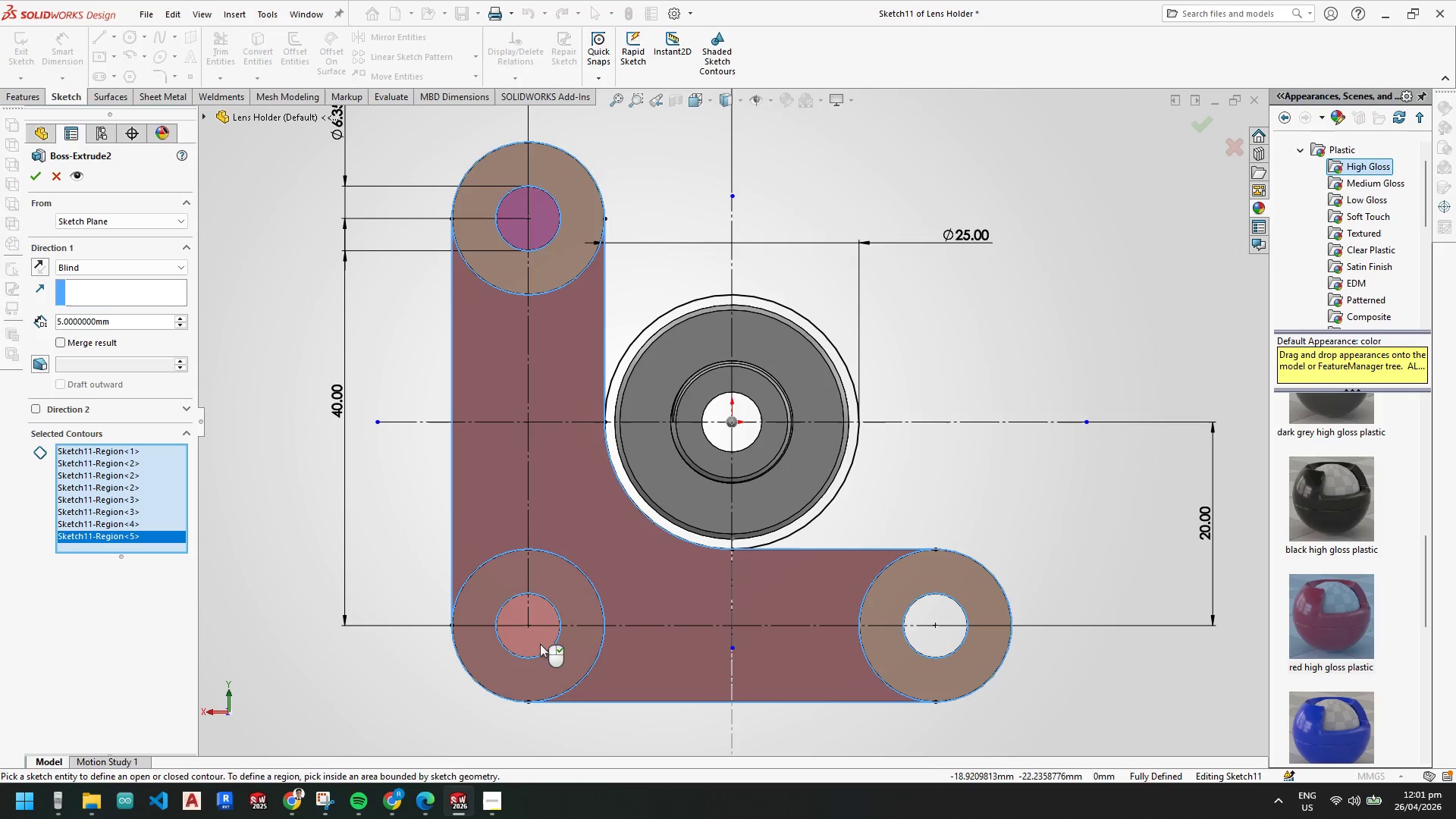 
left_click([540, 640])
 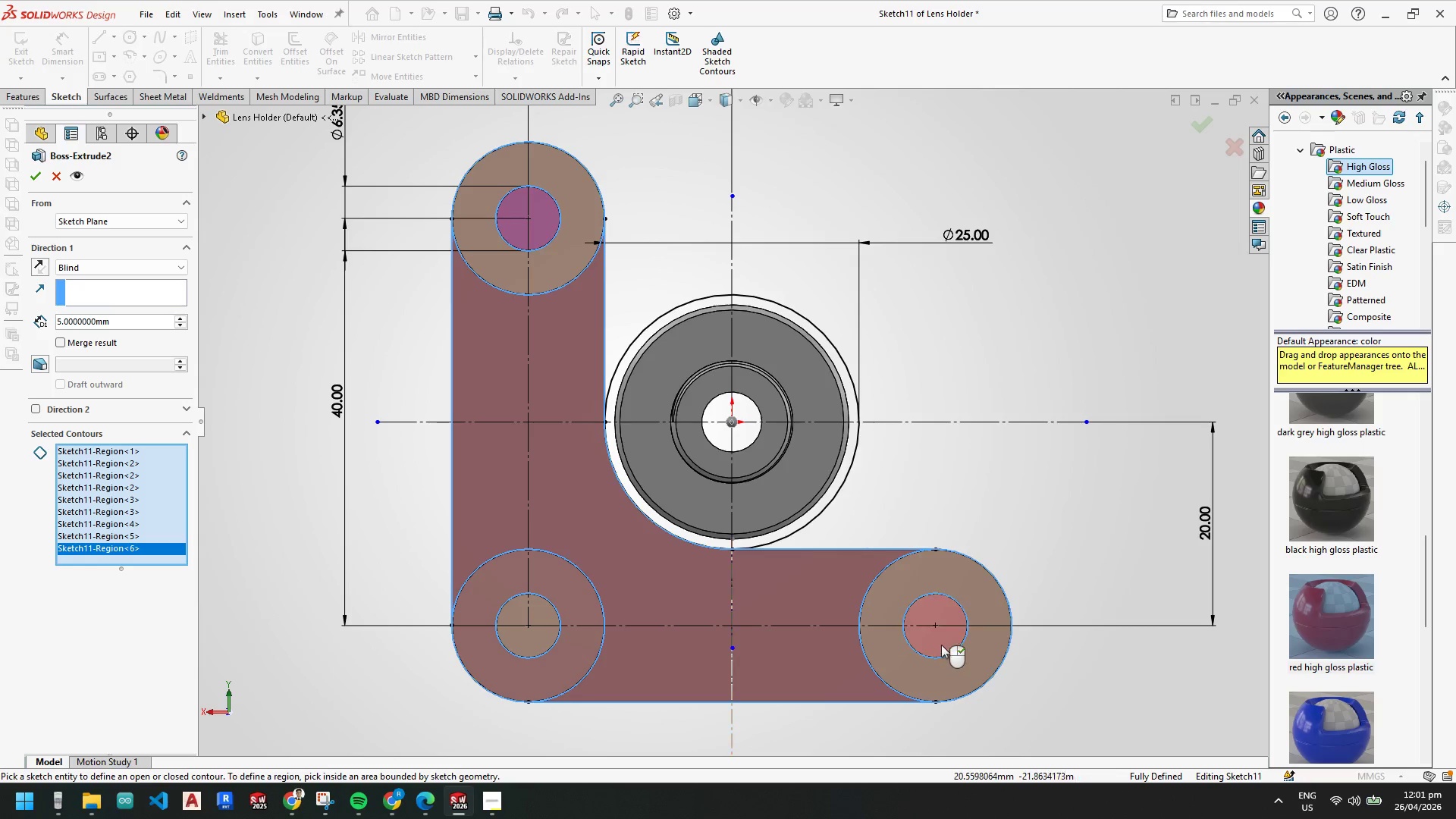 
left_click([943, 644])
 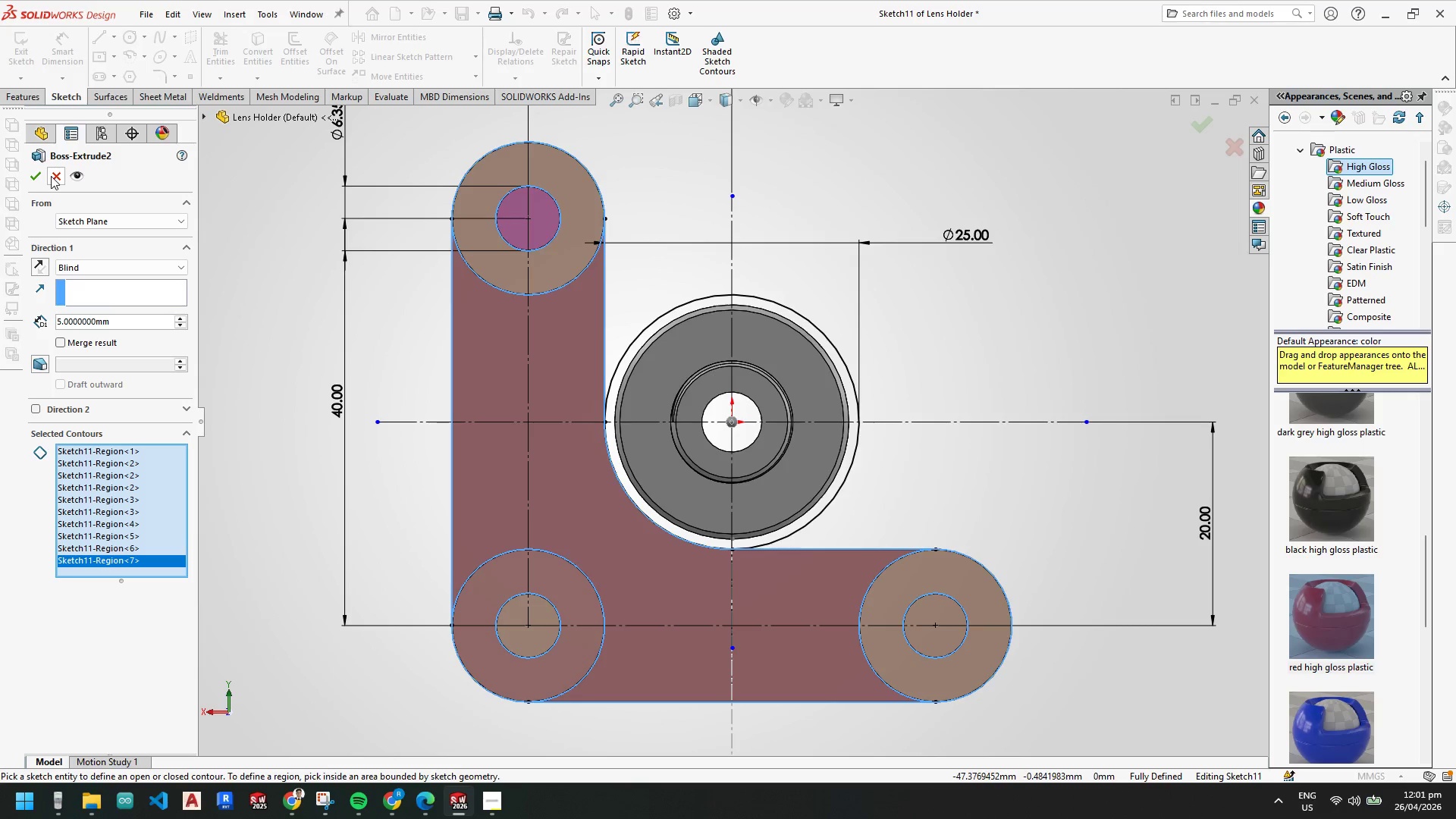 
left_click([39, 175])
 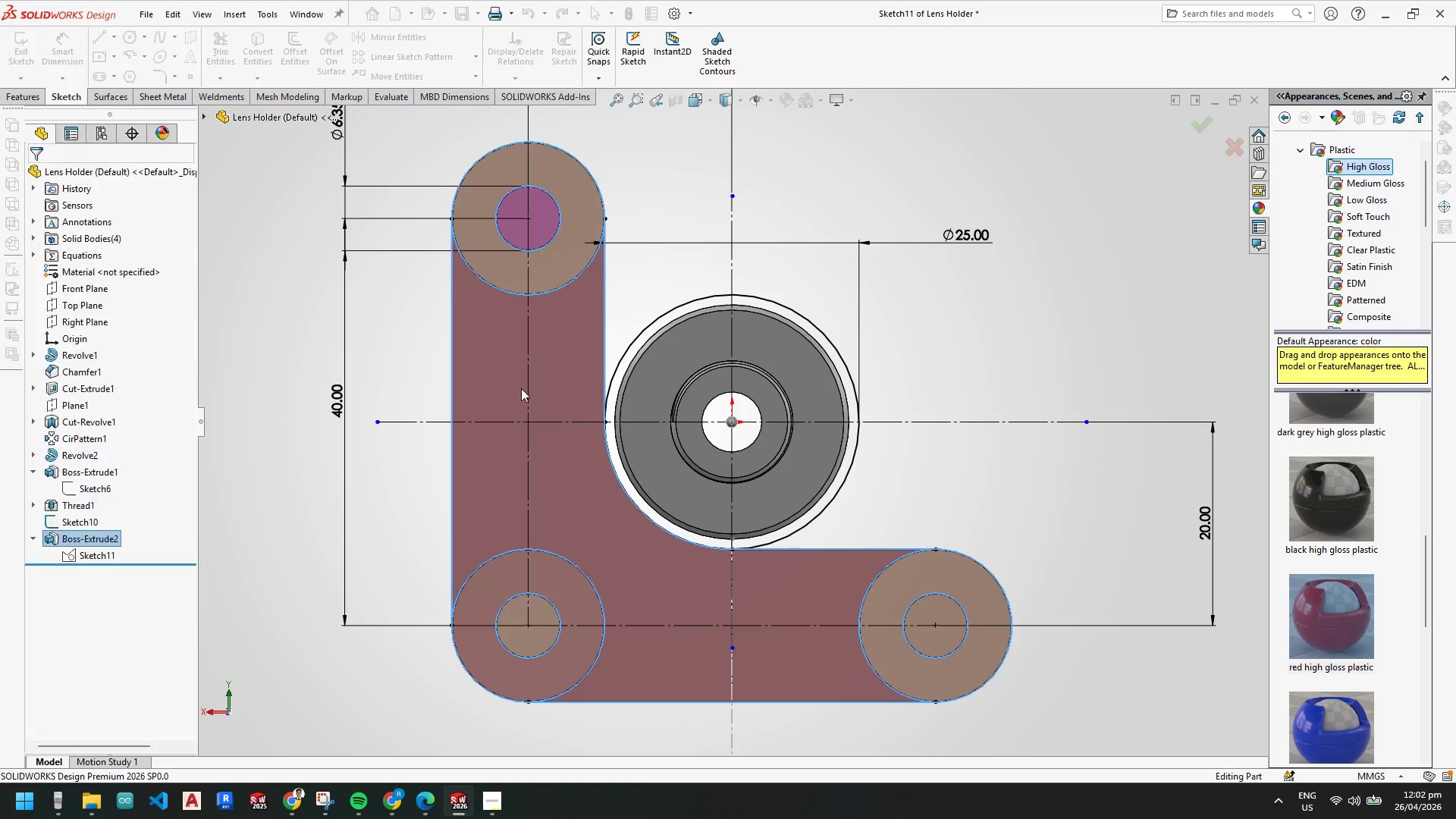 
scroll: coordinate [549, 383], scroll_direction: up, amount: 2.0
 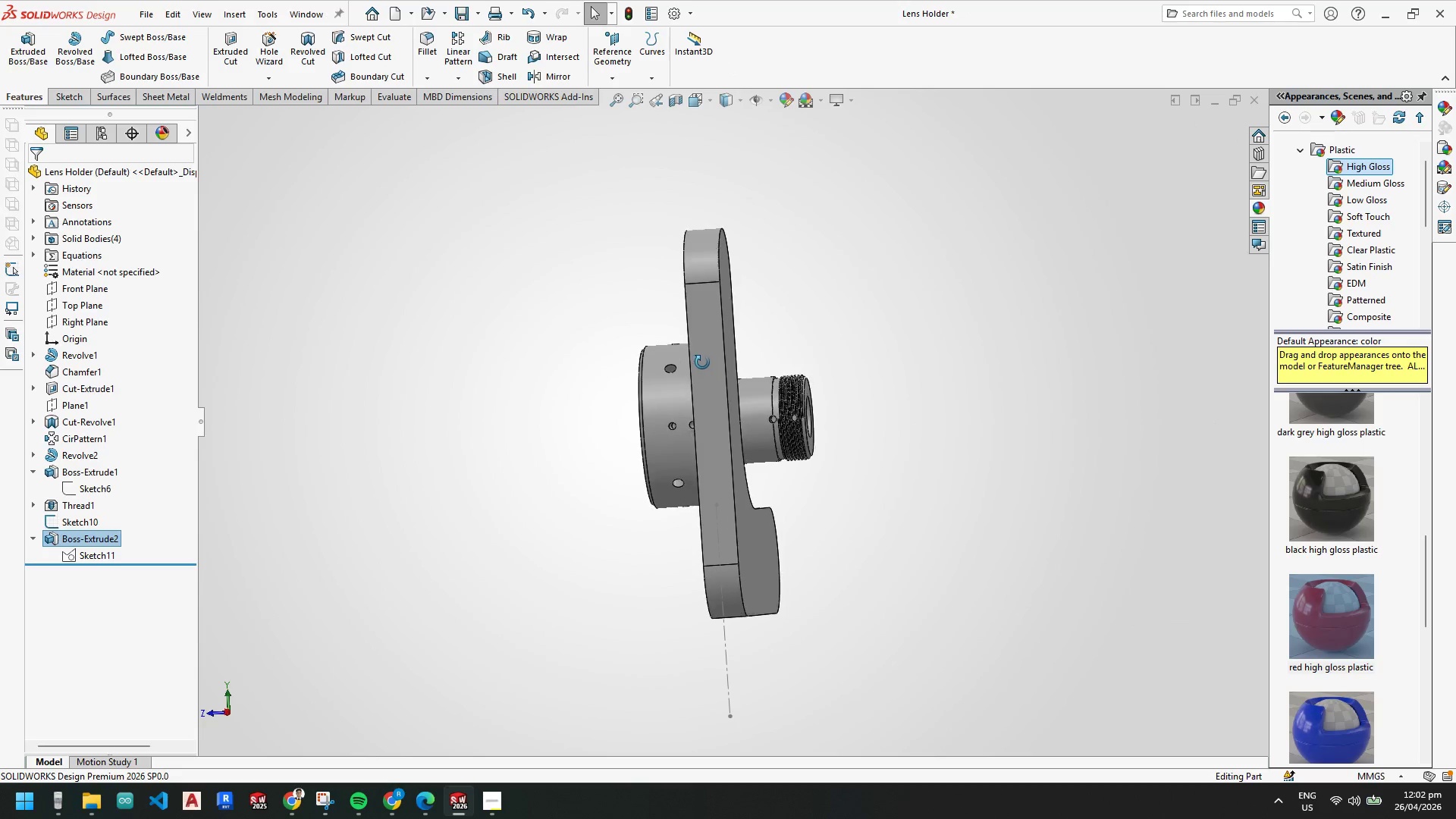 
scroll: coordinate [770, 388], scroll_direction: down, amount: 6.0
 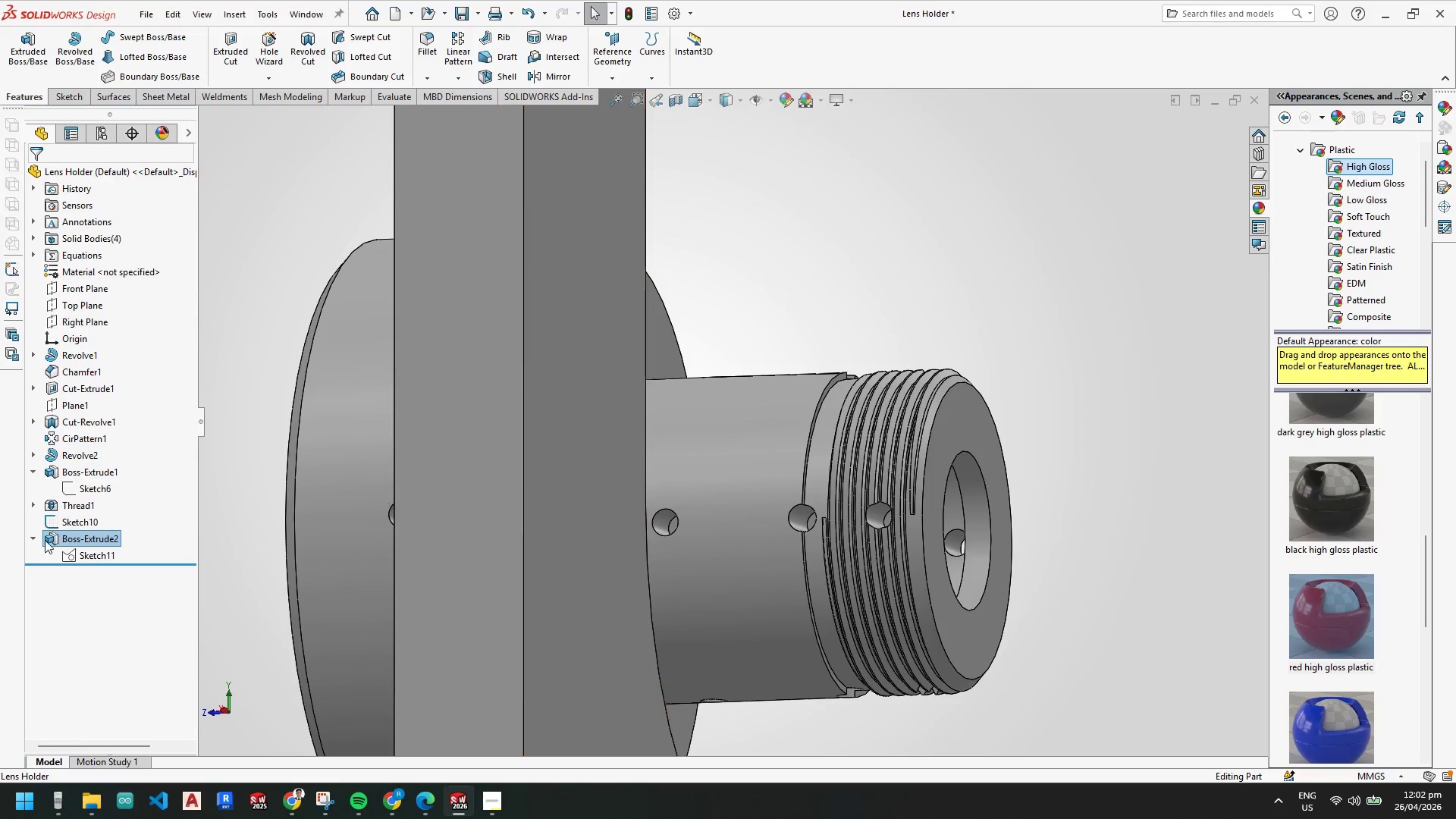 
right_click([69, 540])
 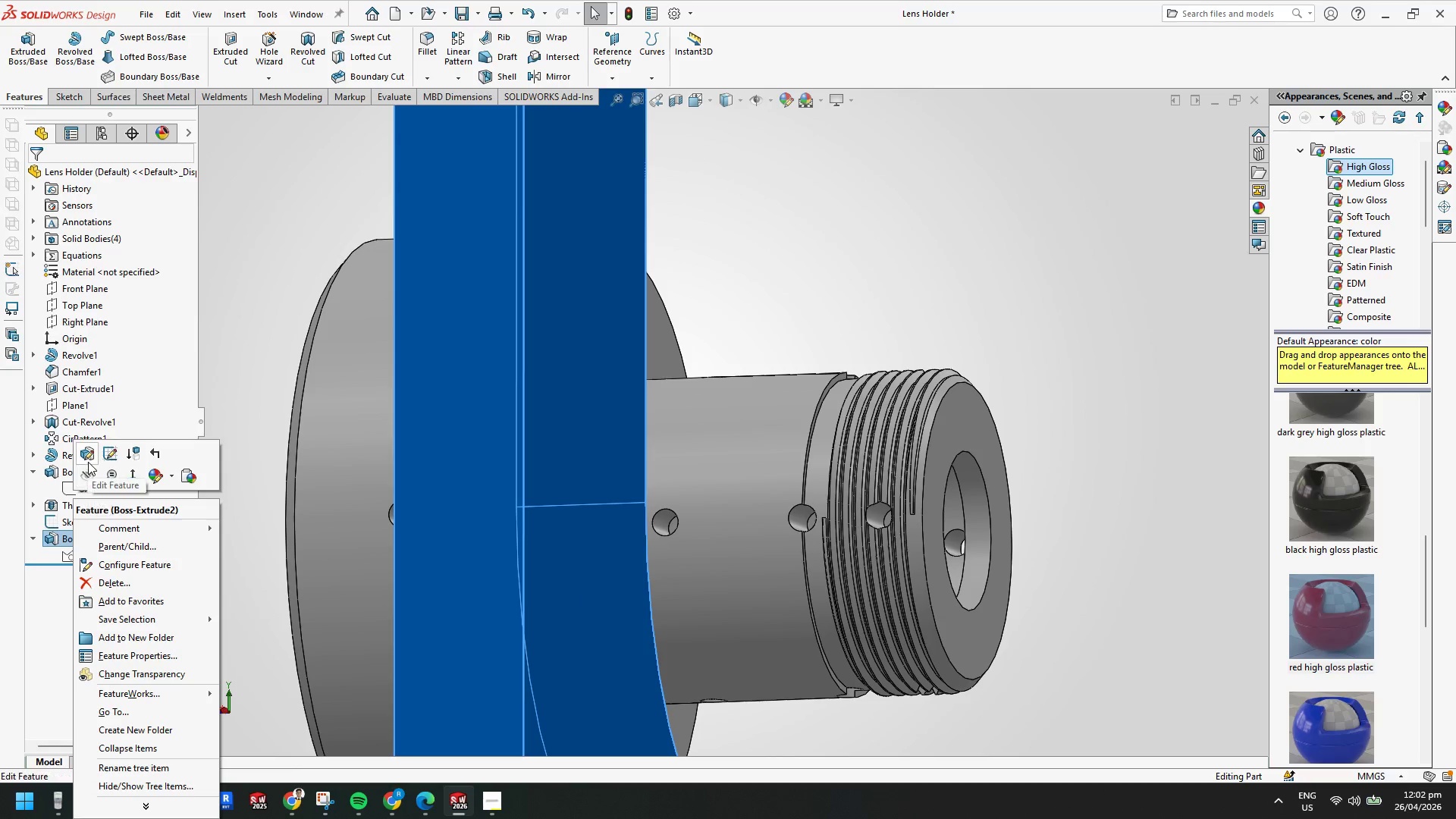 
left_click([89, 453])
 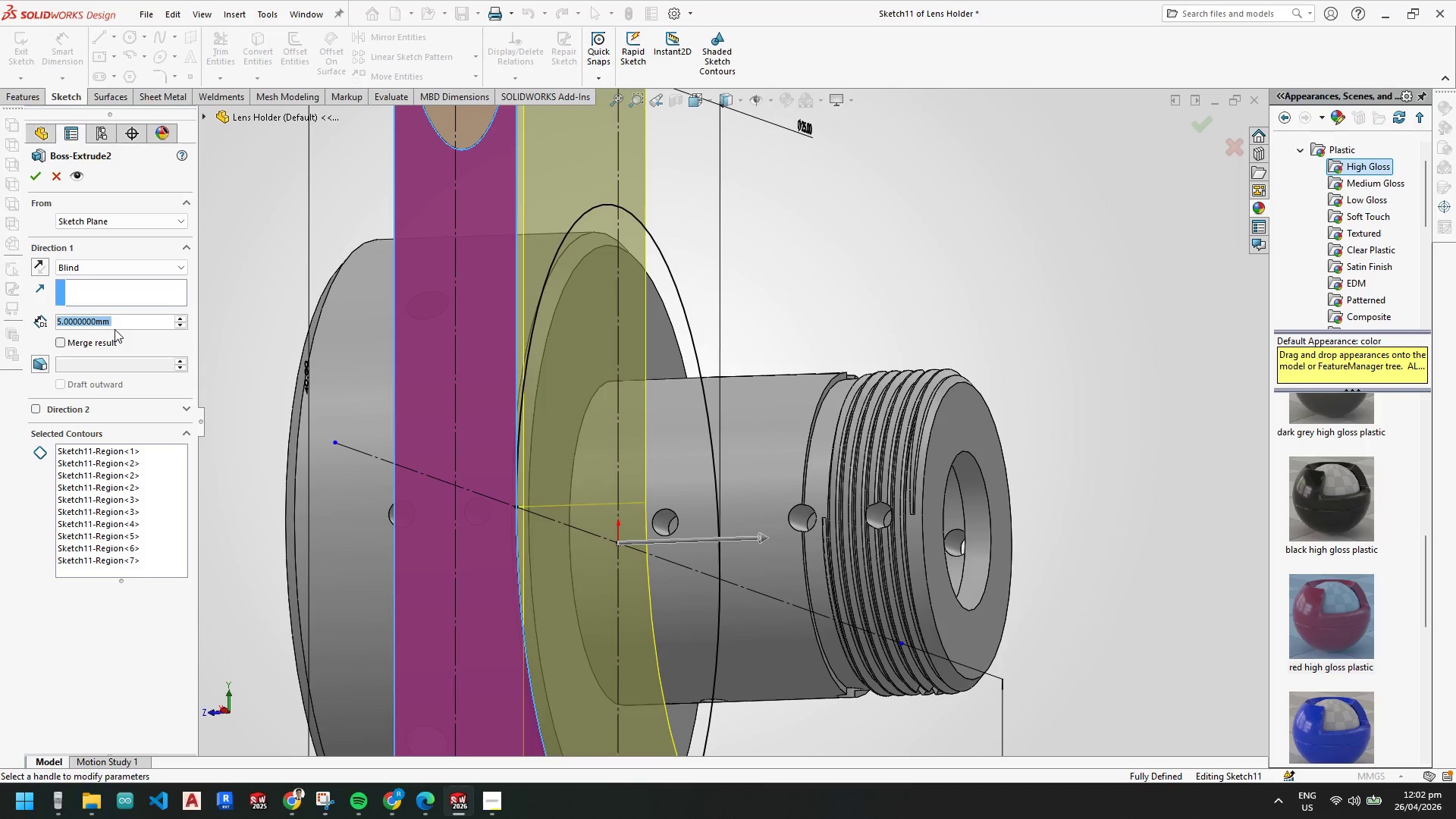 
key(Numpad7)
 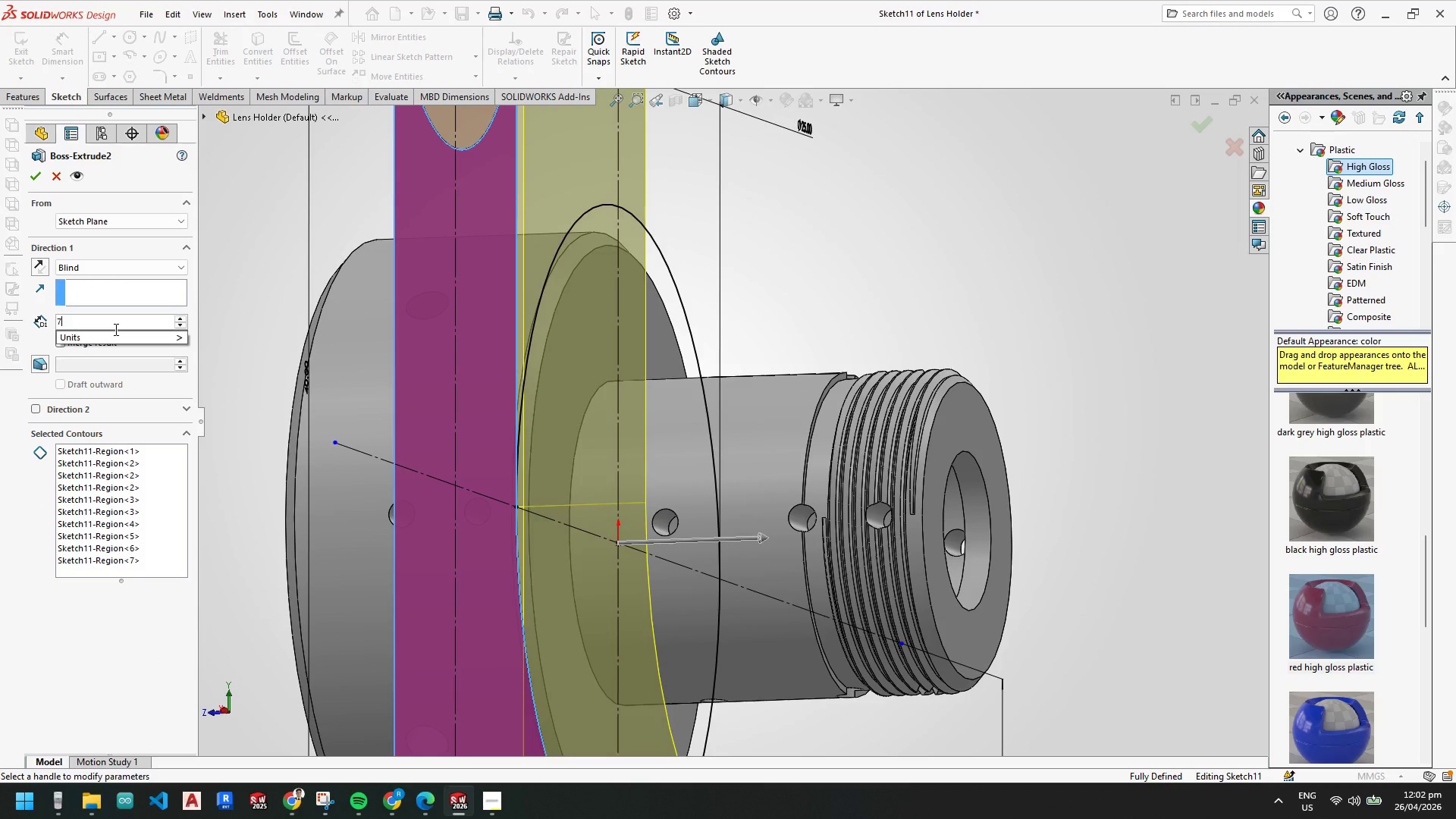 
key(NumpadEnter)
 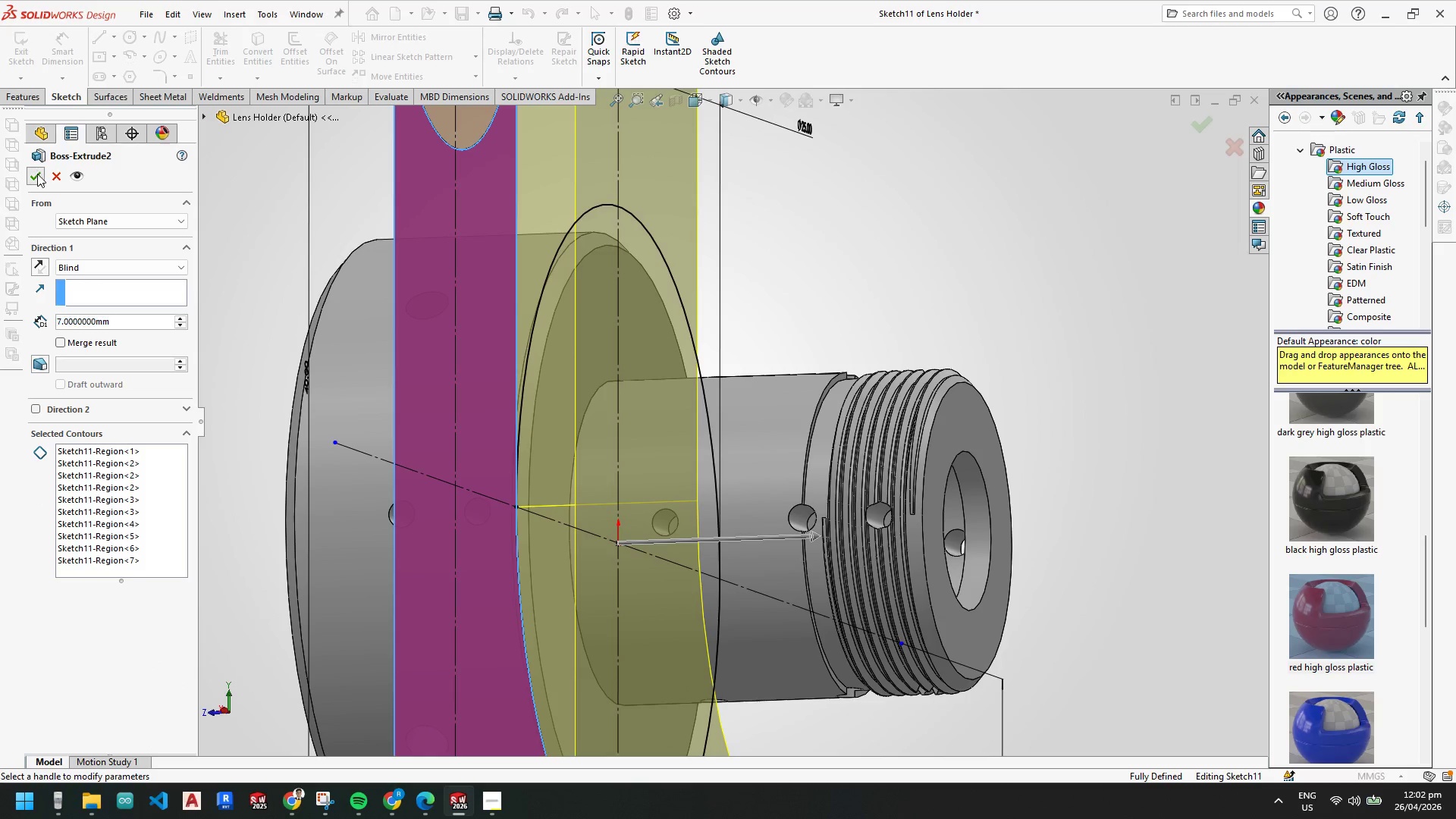 
scroll: coordinate [930, 585], scroll_direction: up, amount: 7.0
 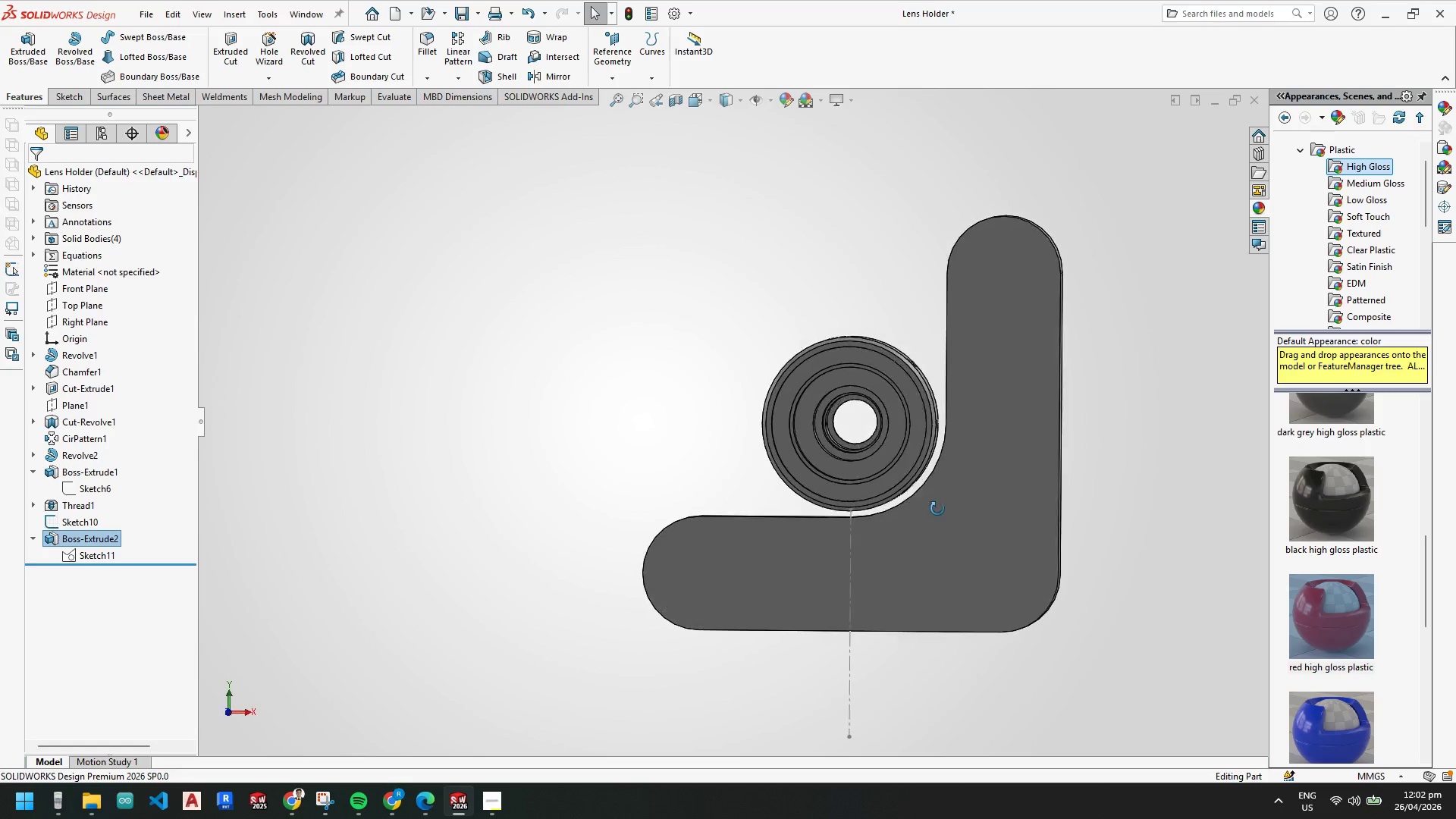 
wait(7.75)
 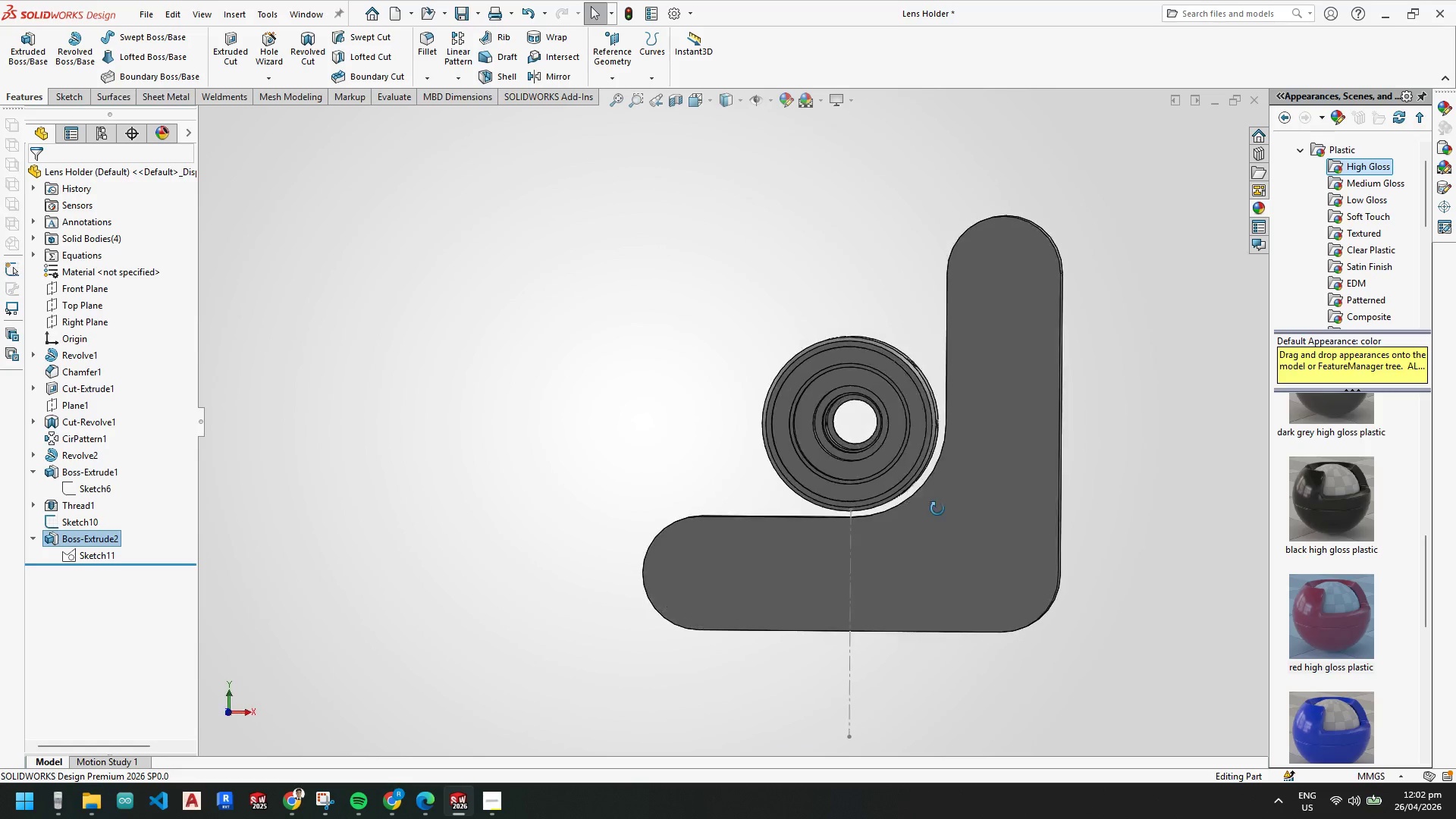 
scroll: coordinate [766, 345], scroll_direction: down, amount: 7.0
 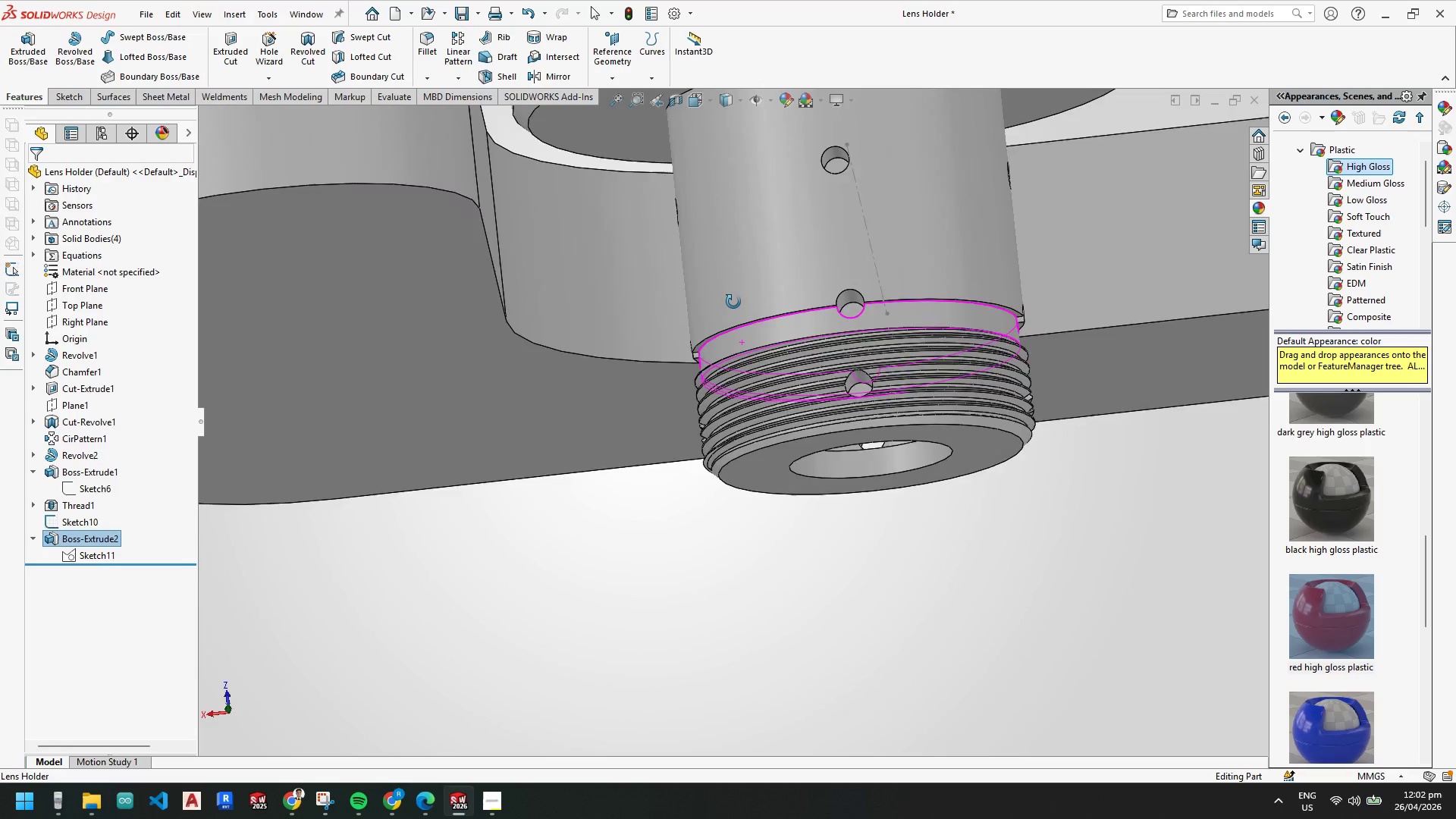 
scroll: coordinate [708, 445], scroll_direction: up, amount: 4.0
 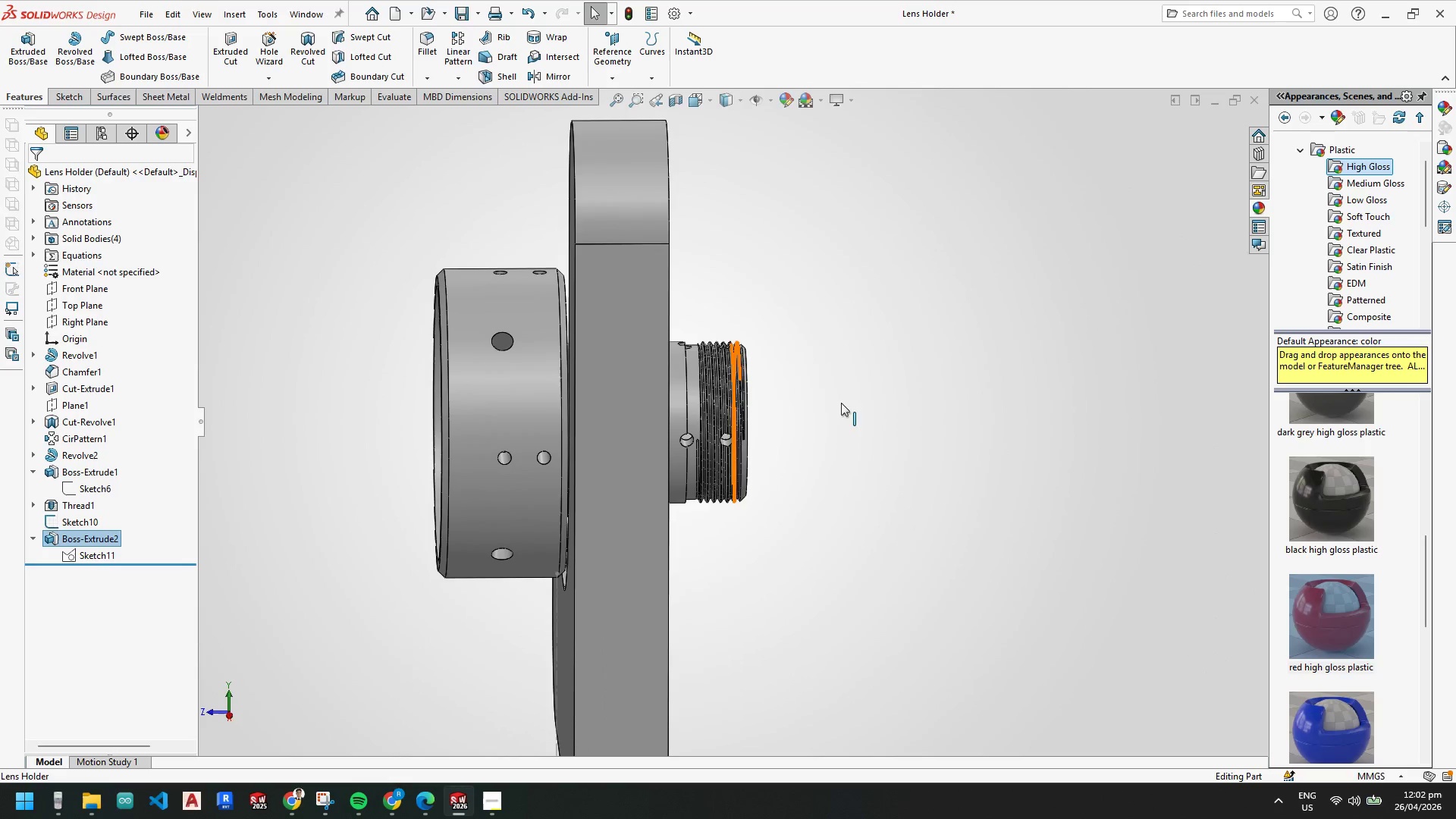 
scroll: coordinate [698, 420], scroll_direction: down, amount: 4.0
 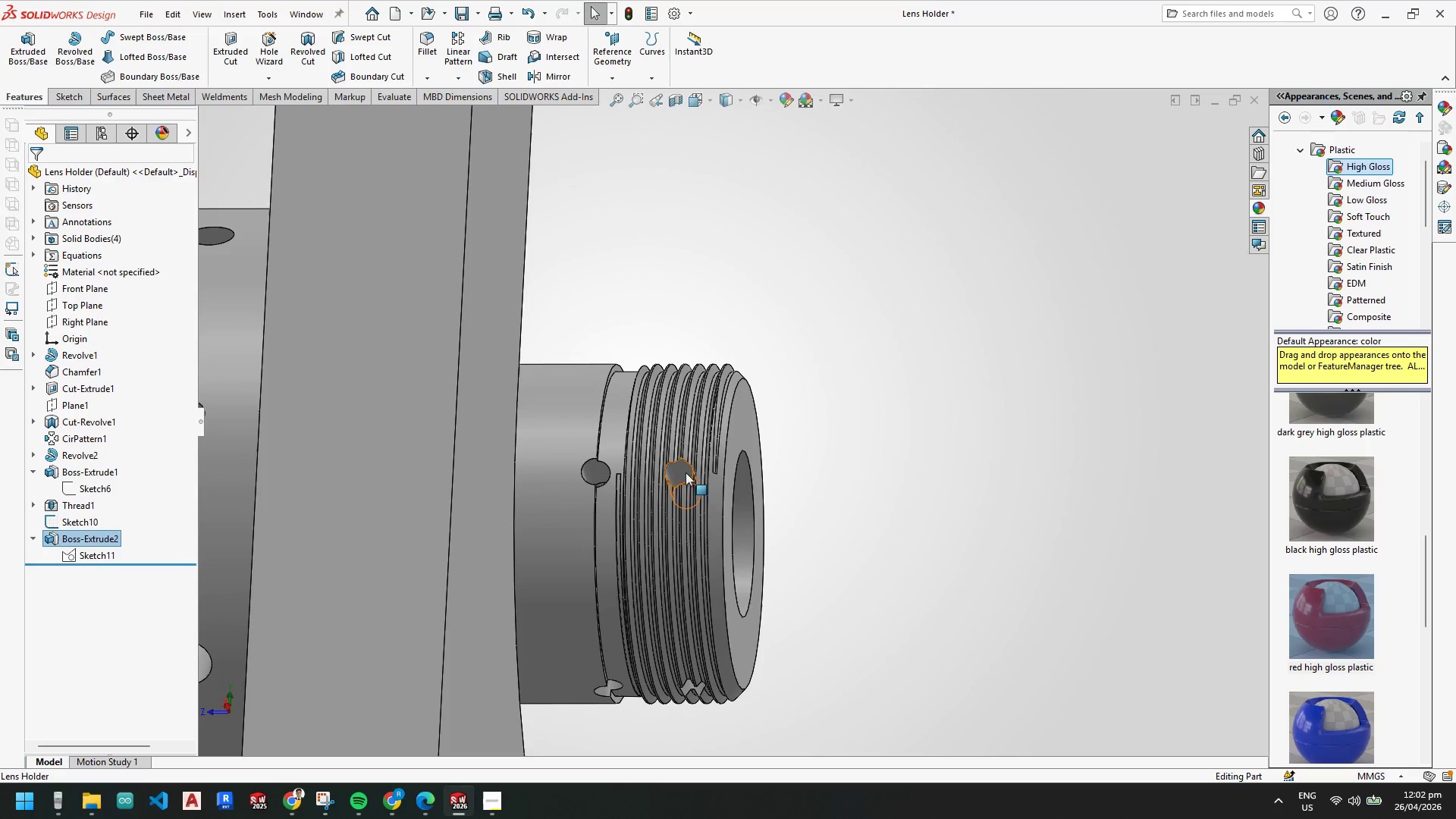 
scroll: coordinate [708, 504], scroll_direction: up, amount: 5.0
 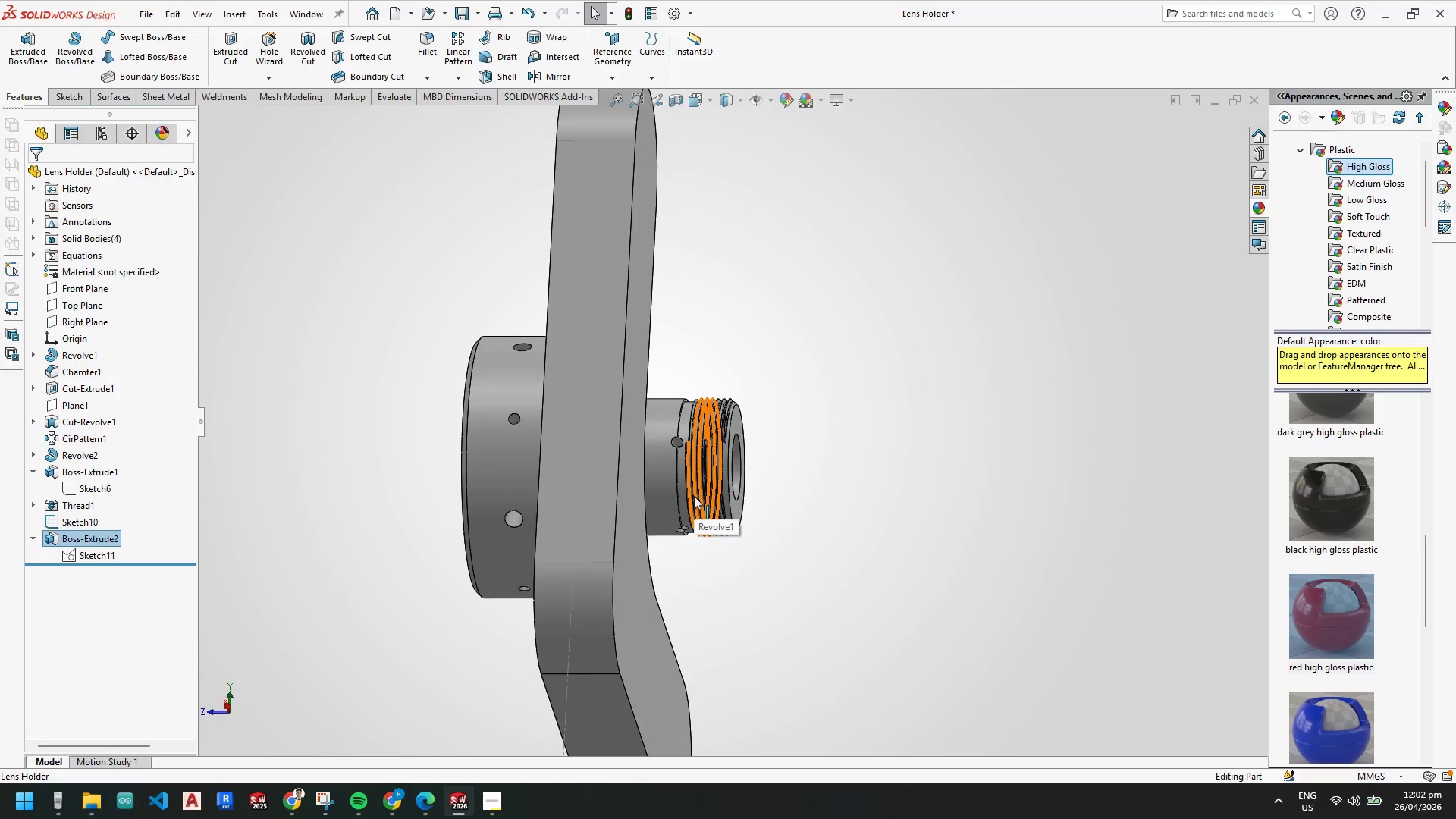 
scroll: coordinate [721, 425], scroll_direction: down, amount: 4.0
 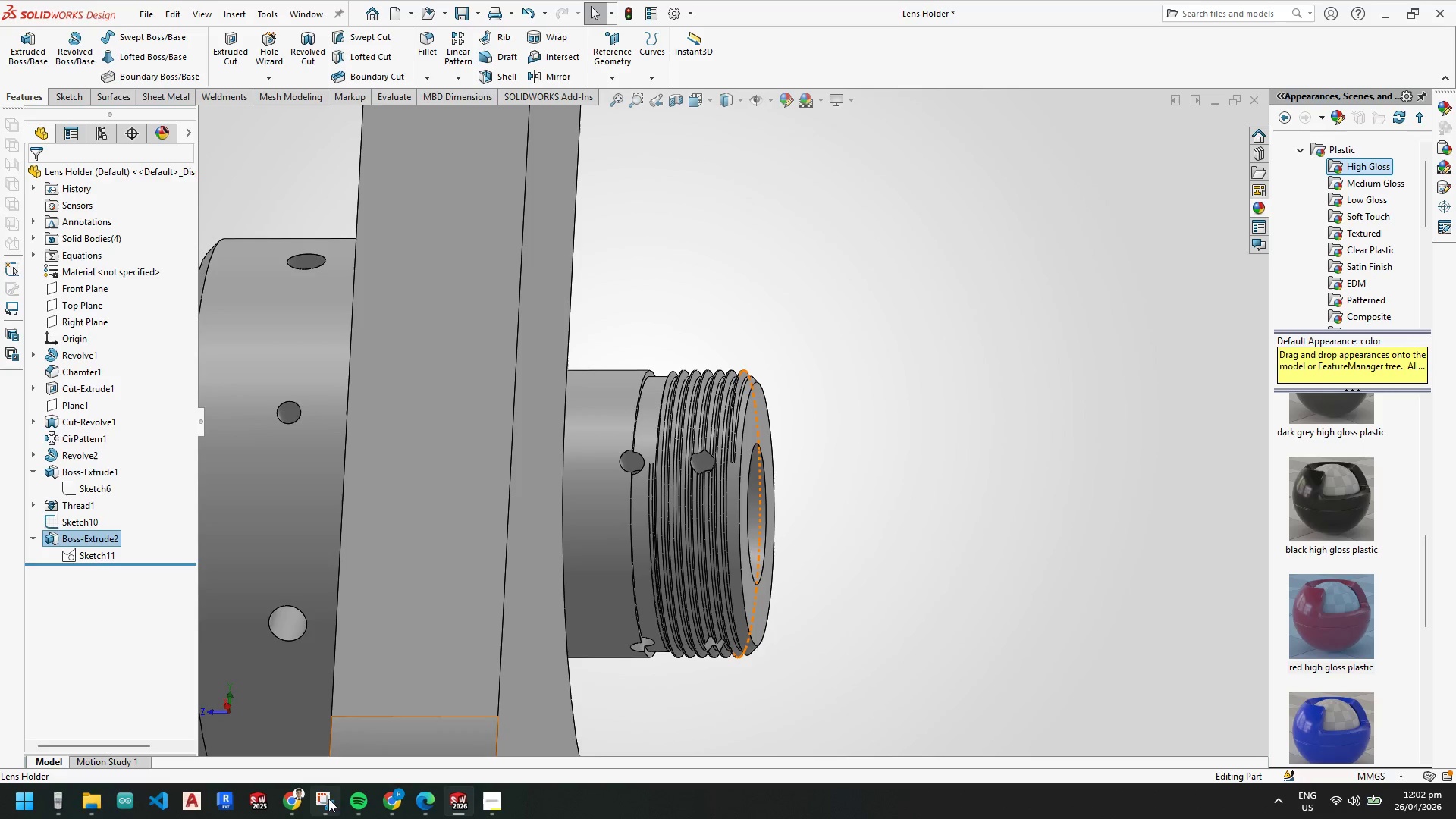 
left_click([303, 803])
 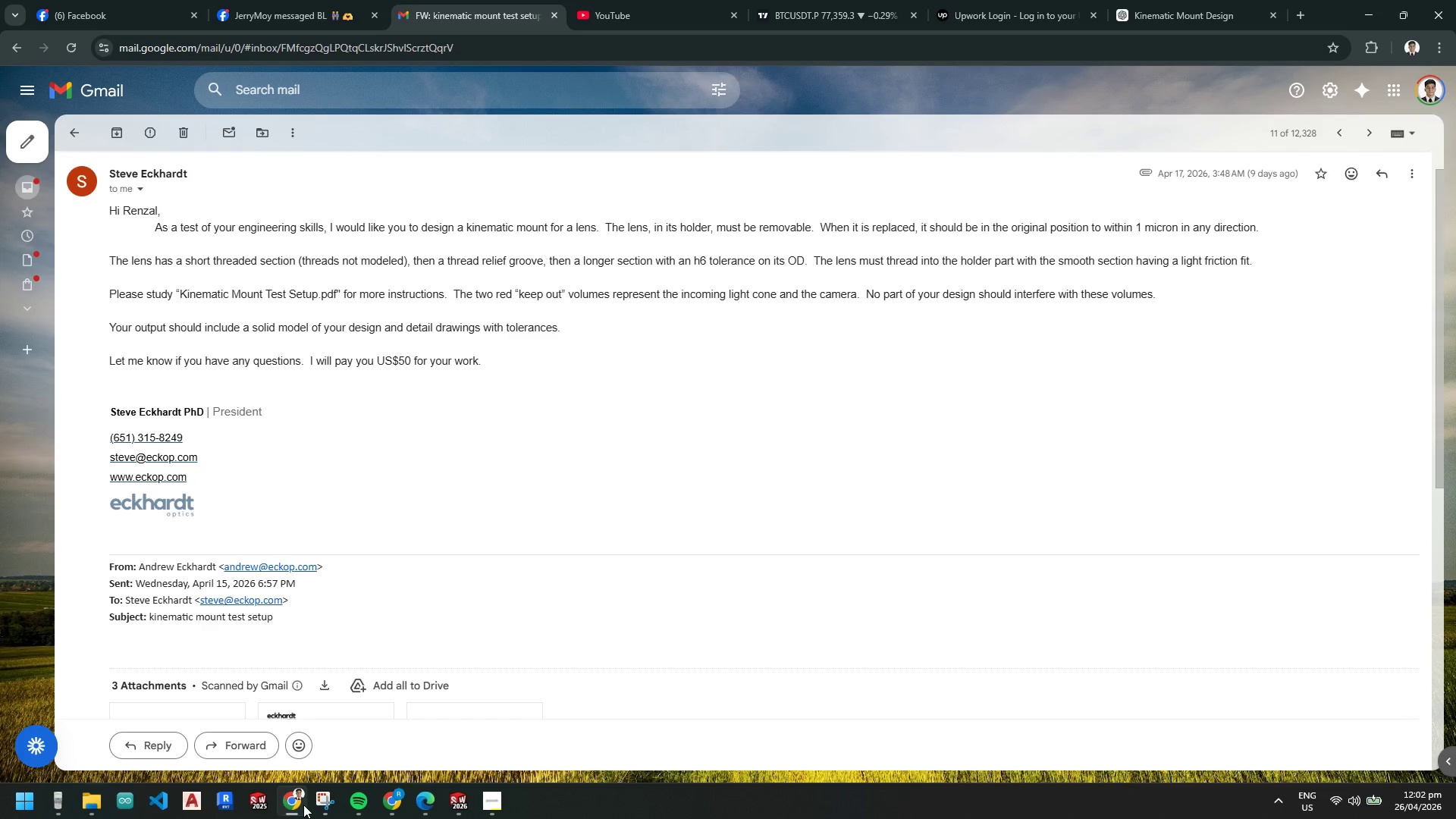 
left_click([396, 806])
 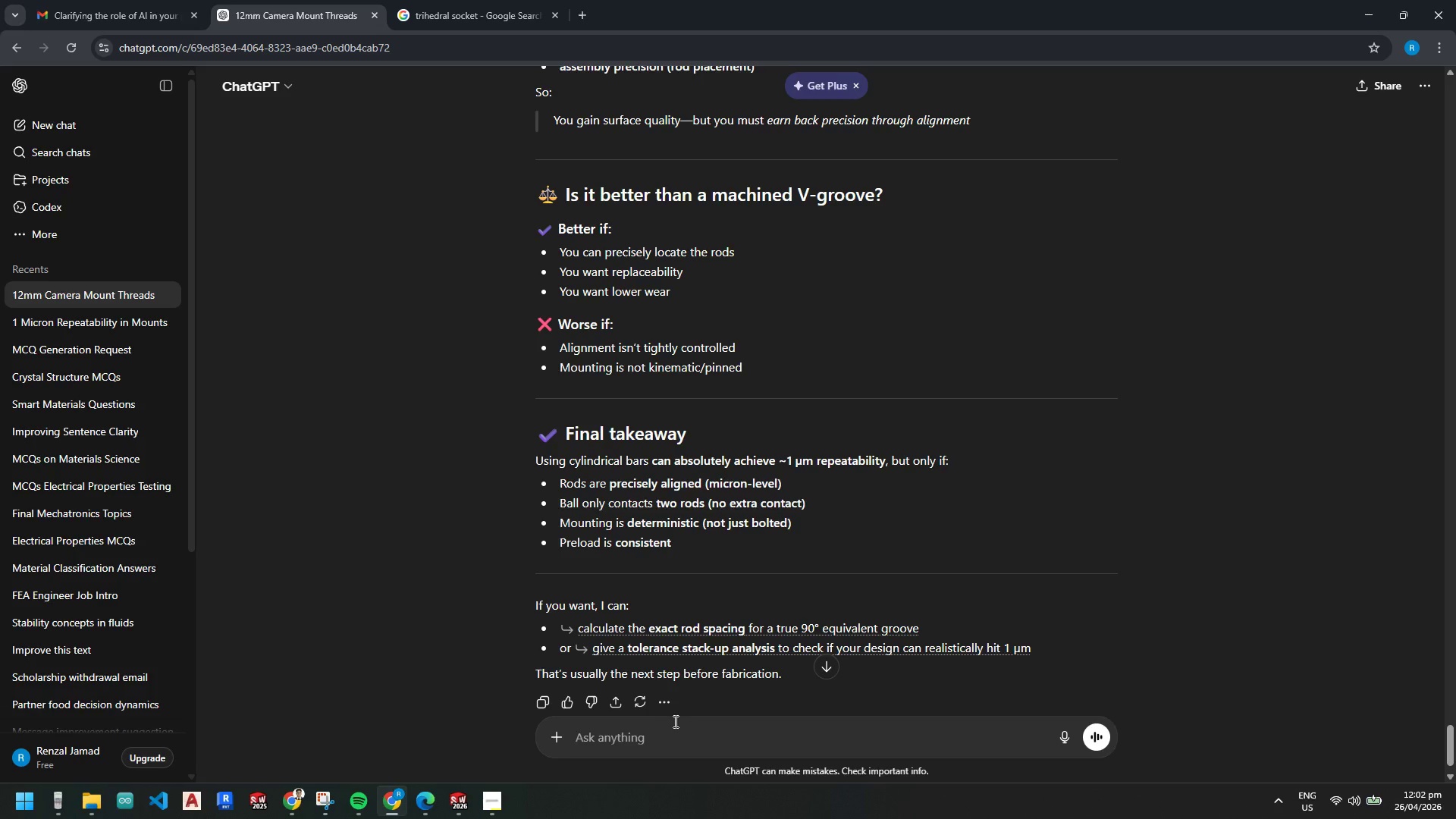 
scroll: coordinate [625, 613], scroll_direction: down, amount: 6.0
 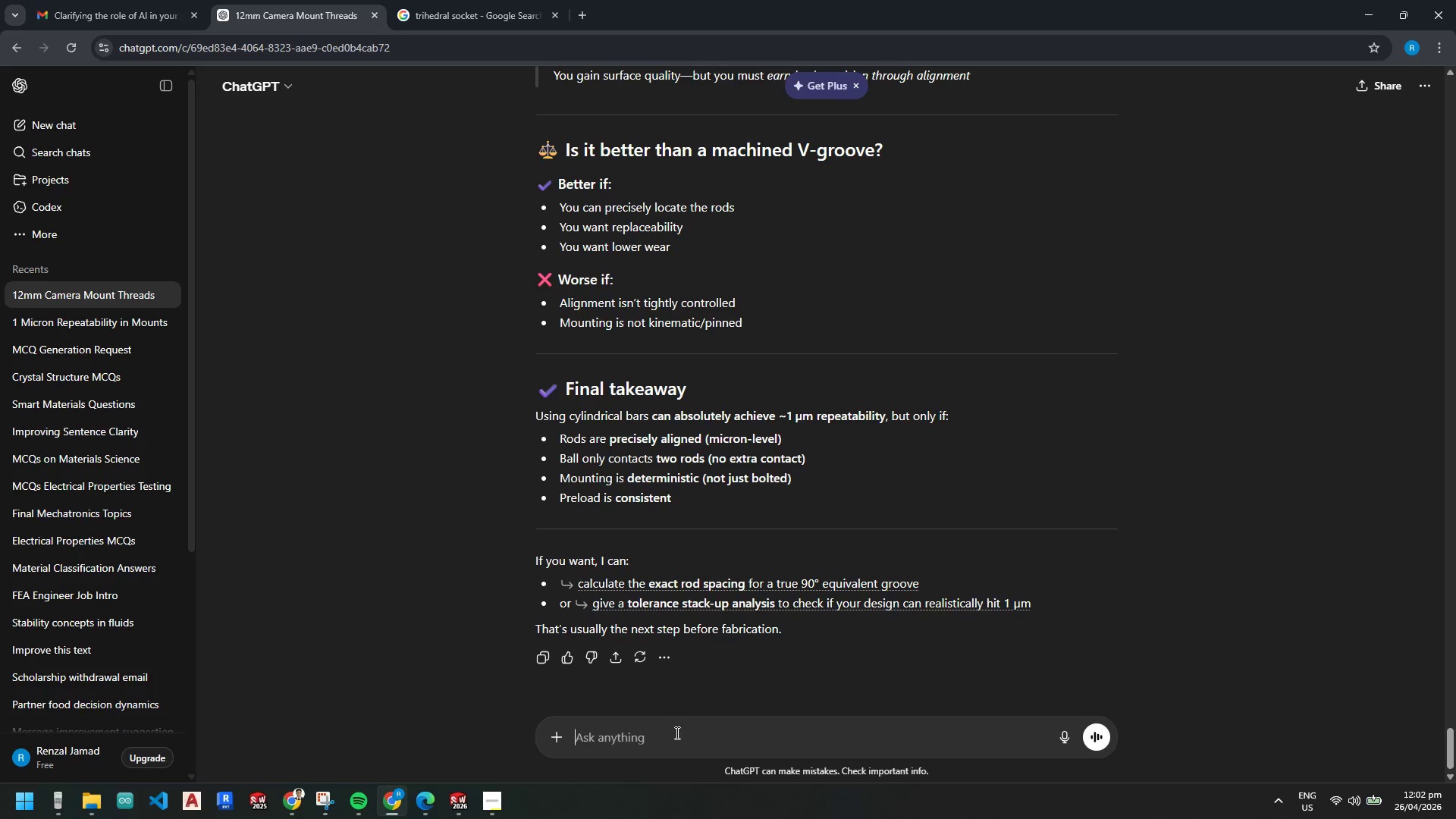 
left_click([671, 740])
 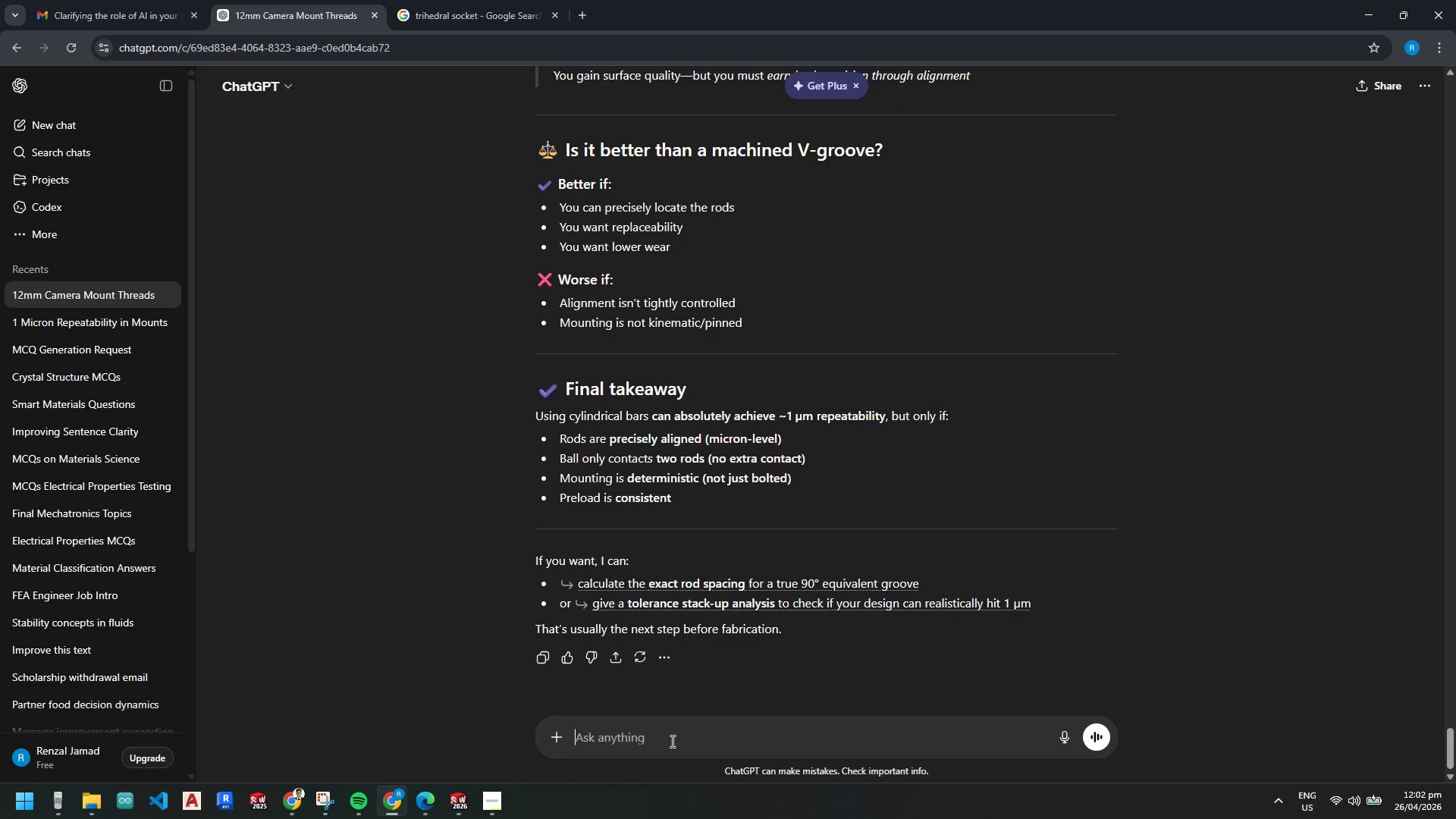 
type(why other kinemati mount )
 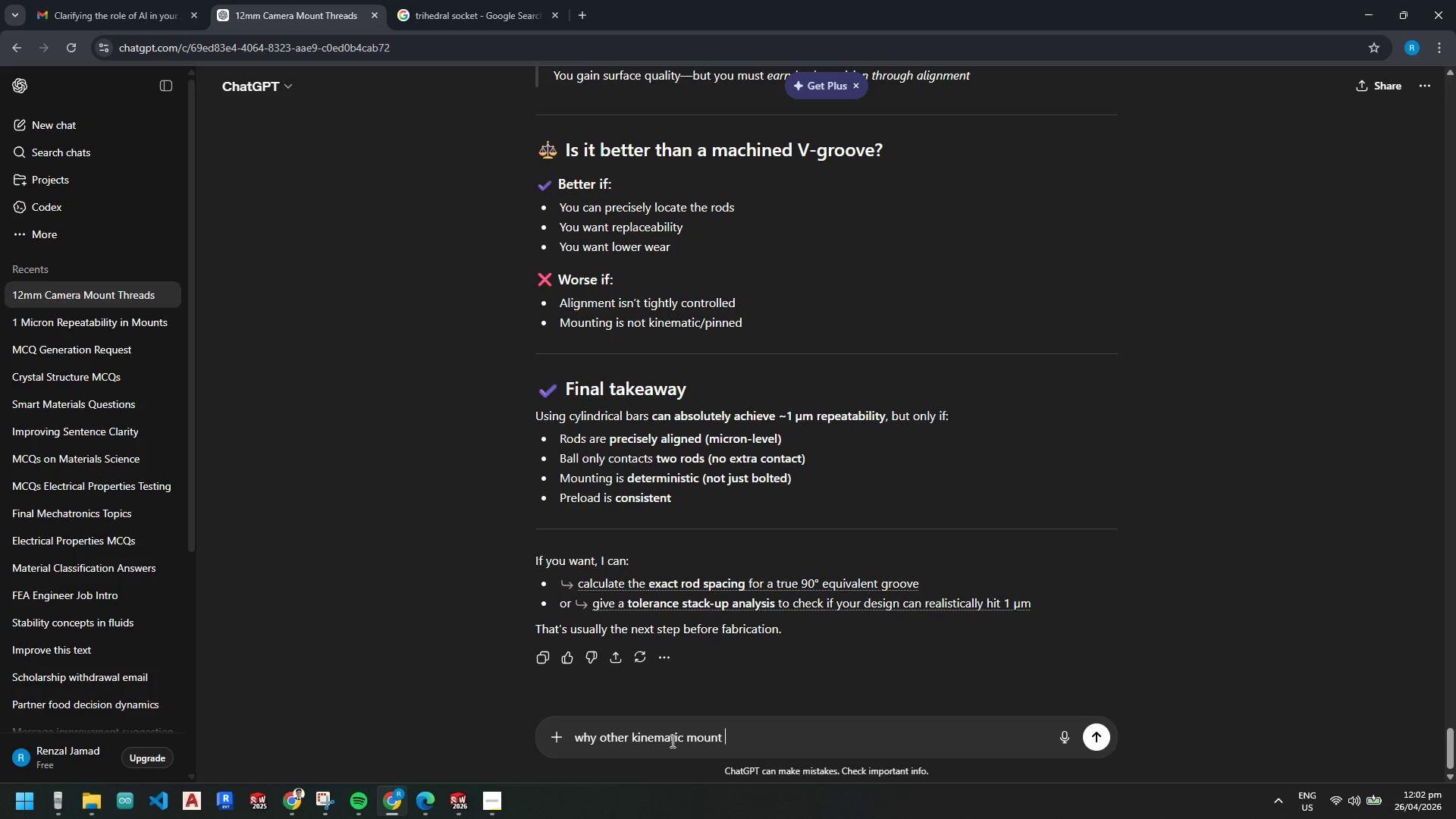 
type(has )
 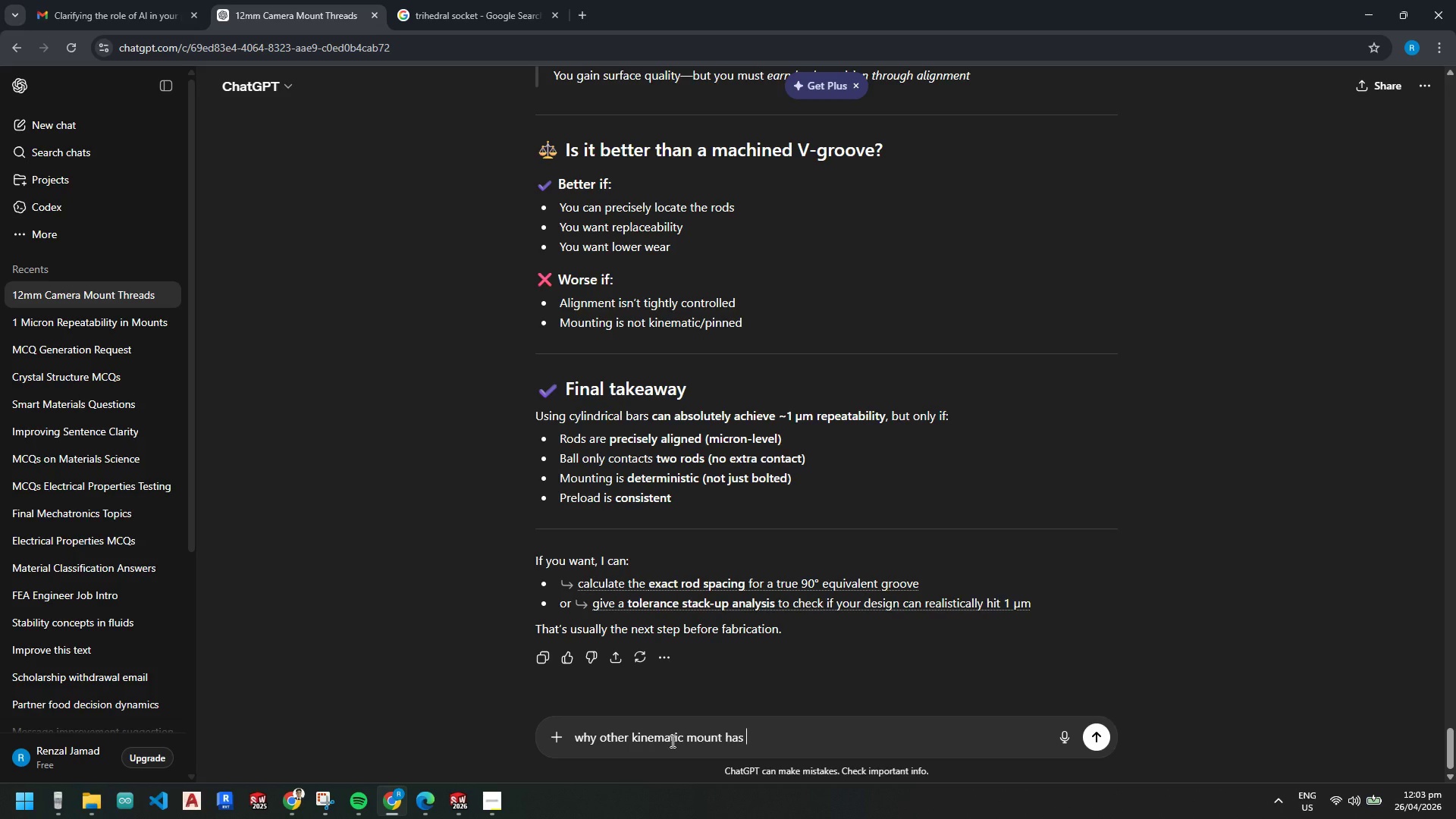 
type(threads when attackin)
key(Backspace)
key(Backspace)
key(Backspace)
type(hing some modules and )
key(Backspace)
key(Backspace)
key(Backspace)
key(Backspace)
type(on them, is)
key(Backspace)
key(Backspace)
type(is)
key(Backspace)
key(Backspace)
type(is )
key(Backspace)
type(nt it gonna )
 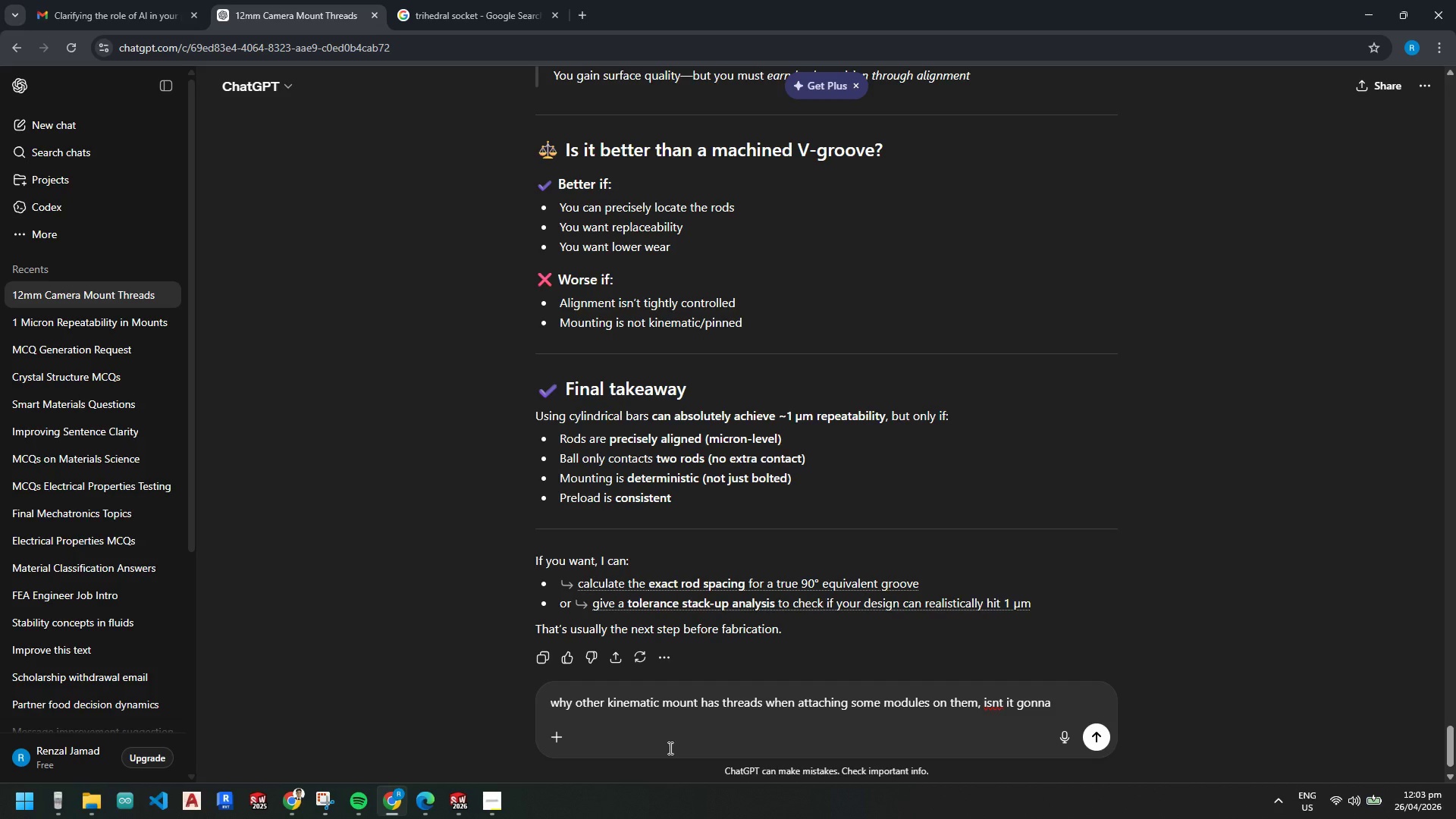 
type(affect the repeatability)
 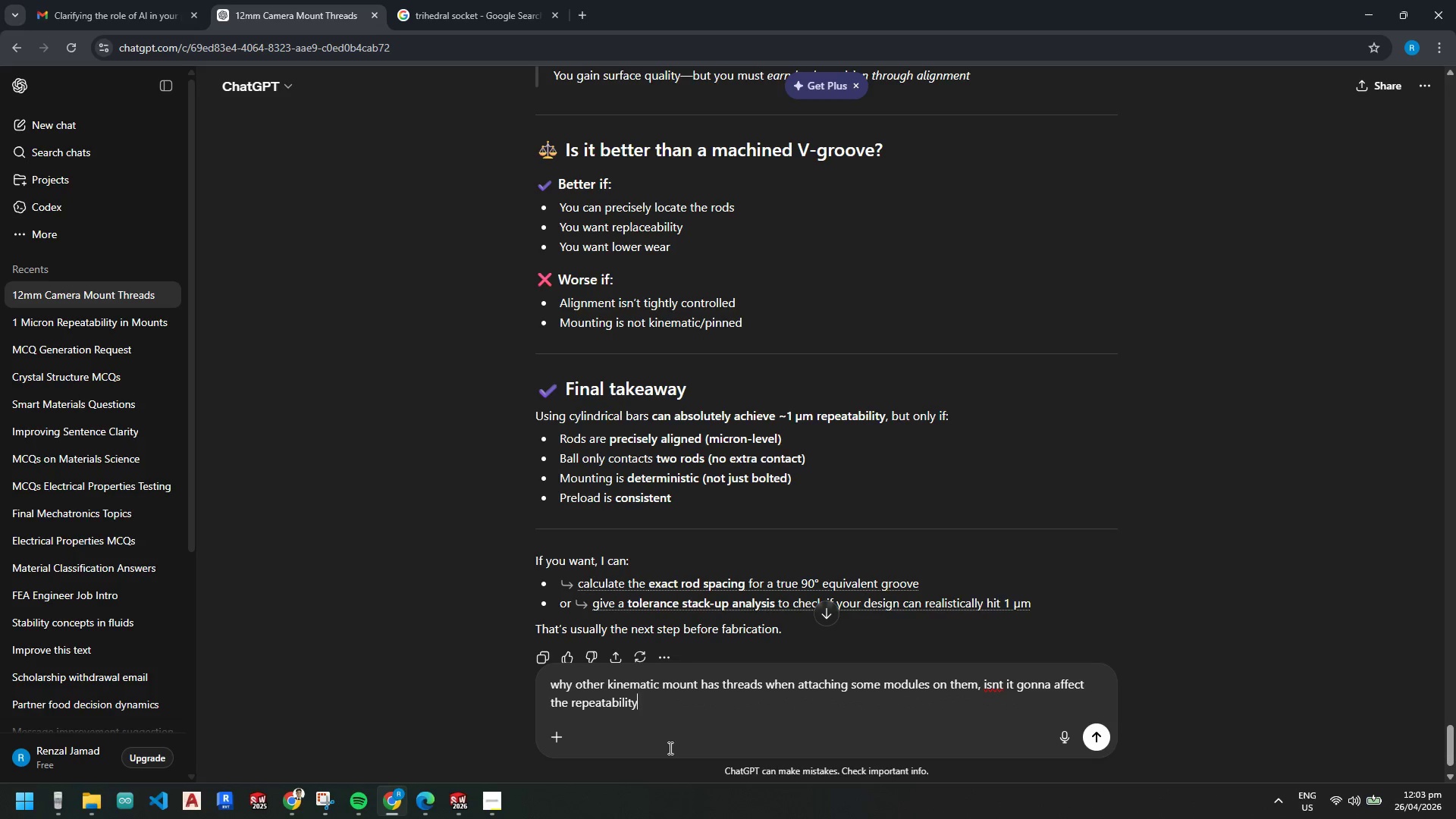 
key(Enter)
 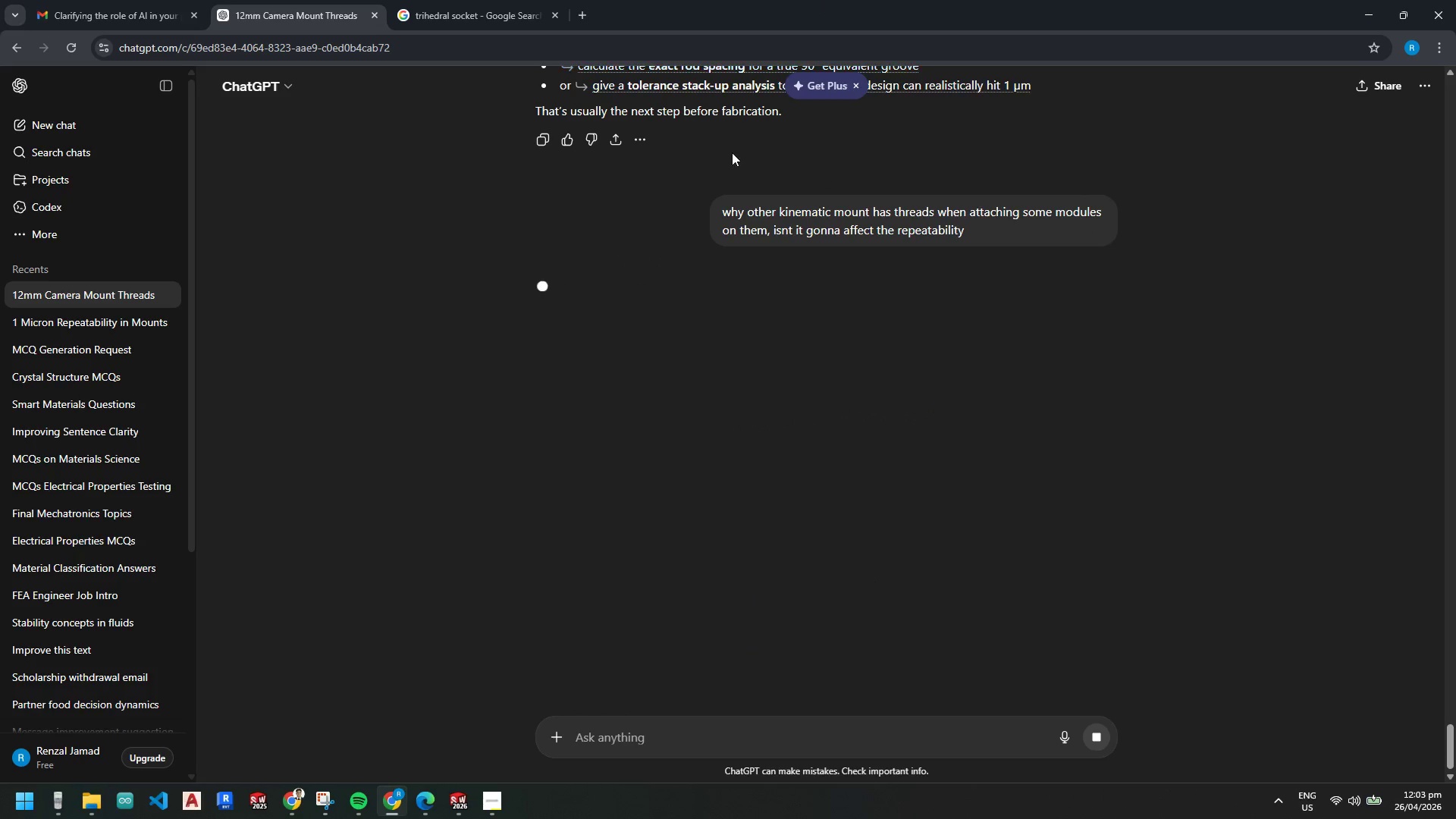 
scroll: coordinate [651, 413], scroll_direction: up, amount: 2.0
 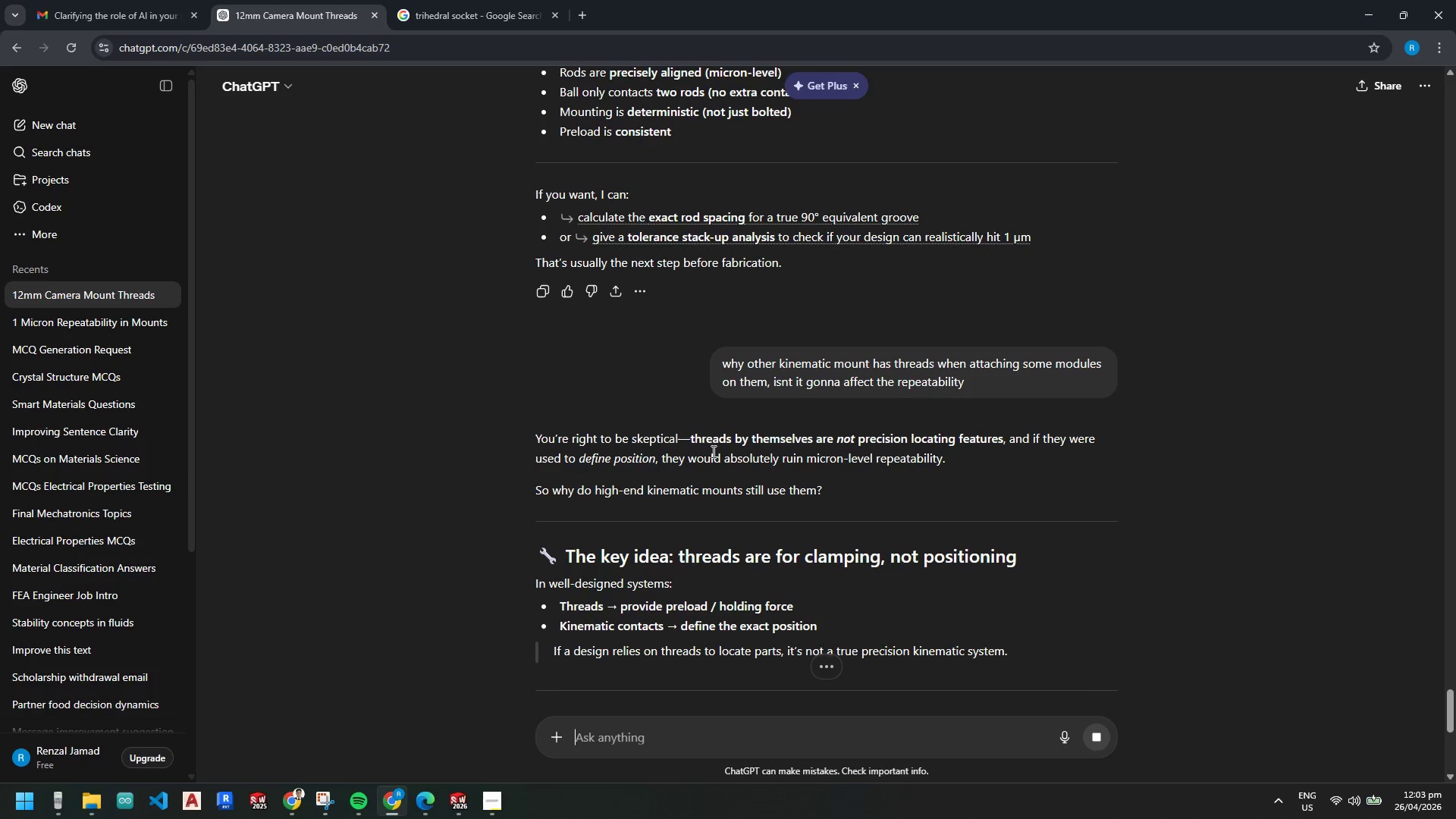 
wait(9.65)
 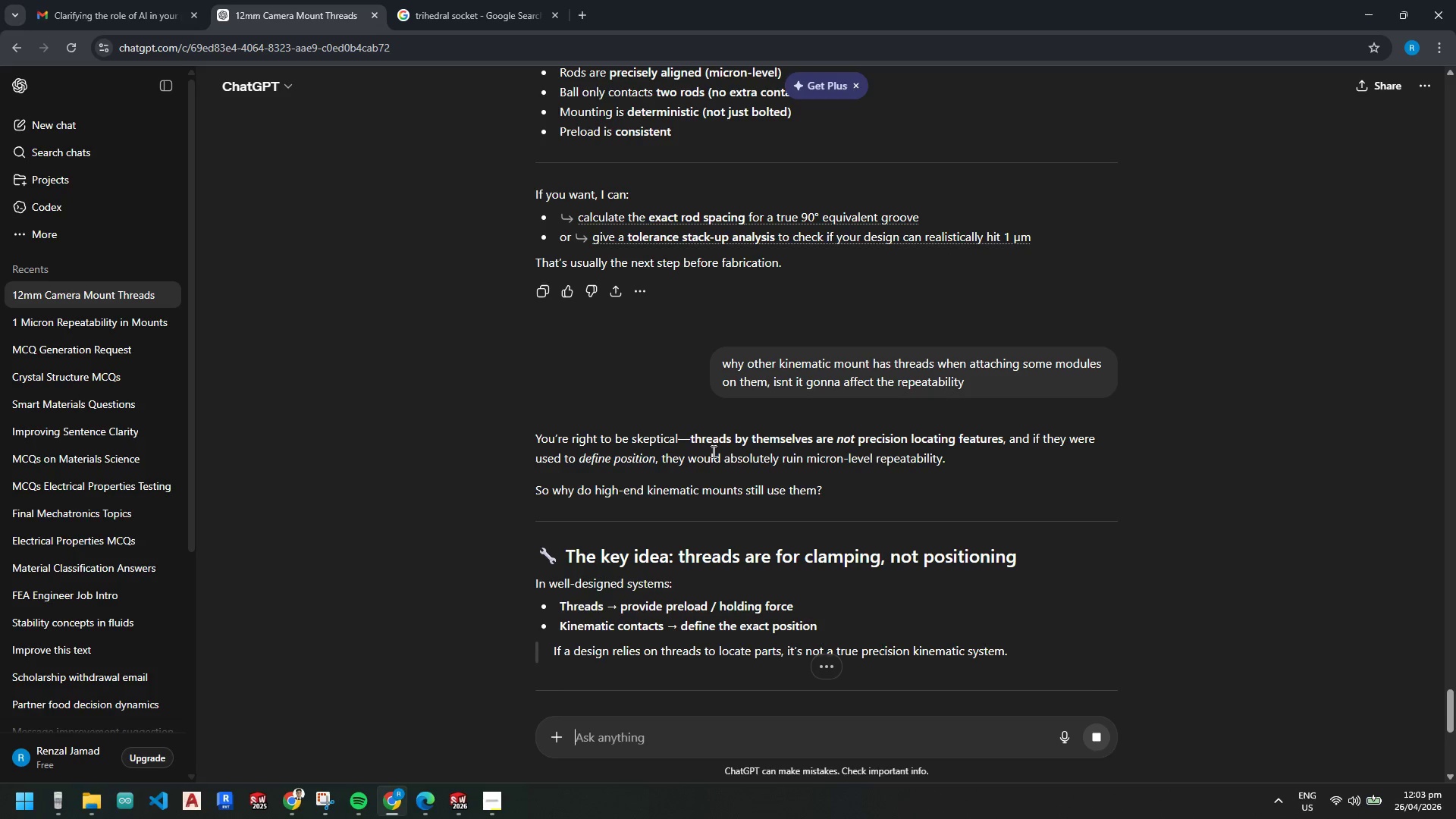 
scroll: coordinate [691, 539], scroll_direction: down, amount: 2.0
 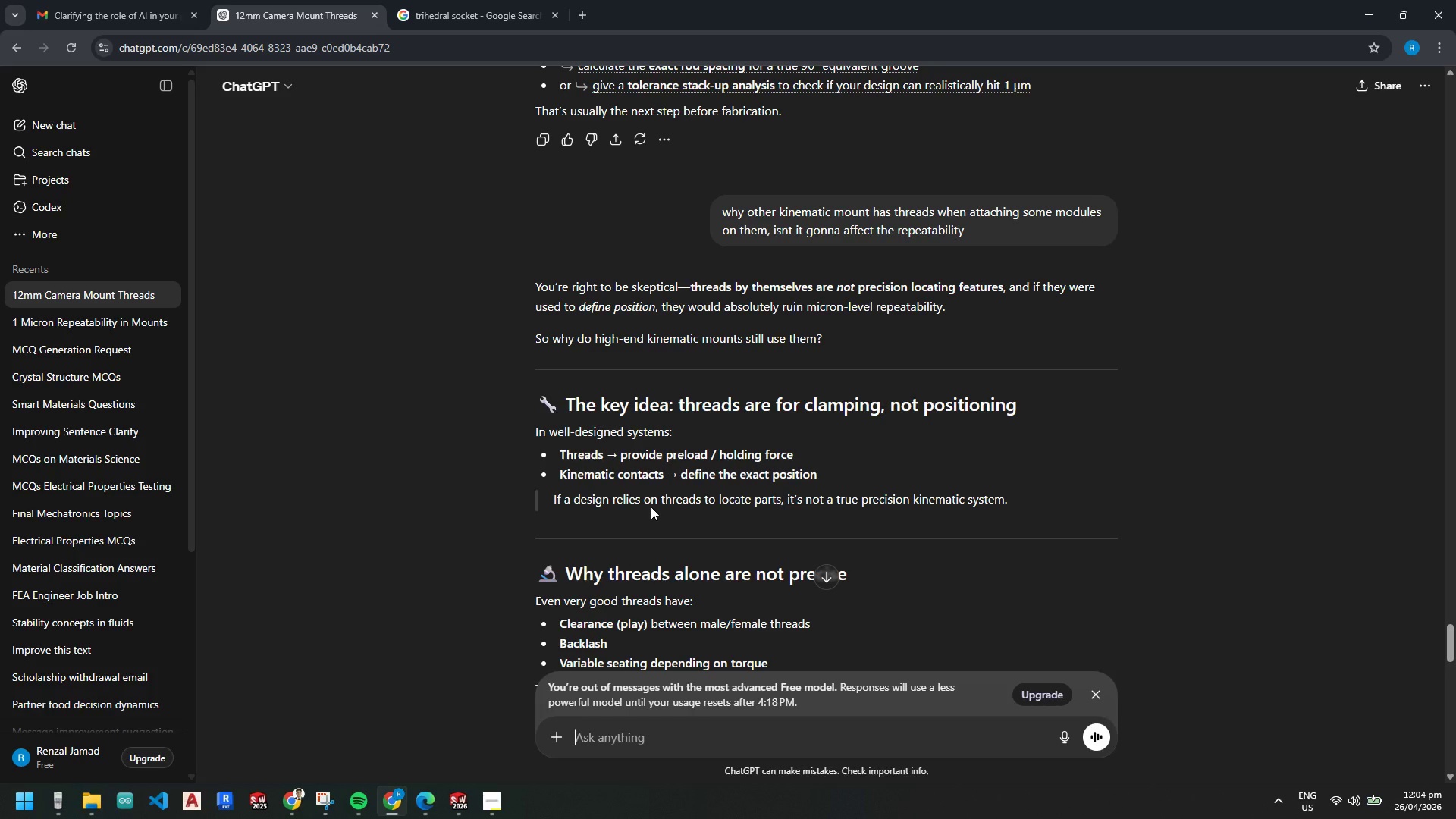 
wait(24.63)
 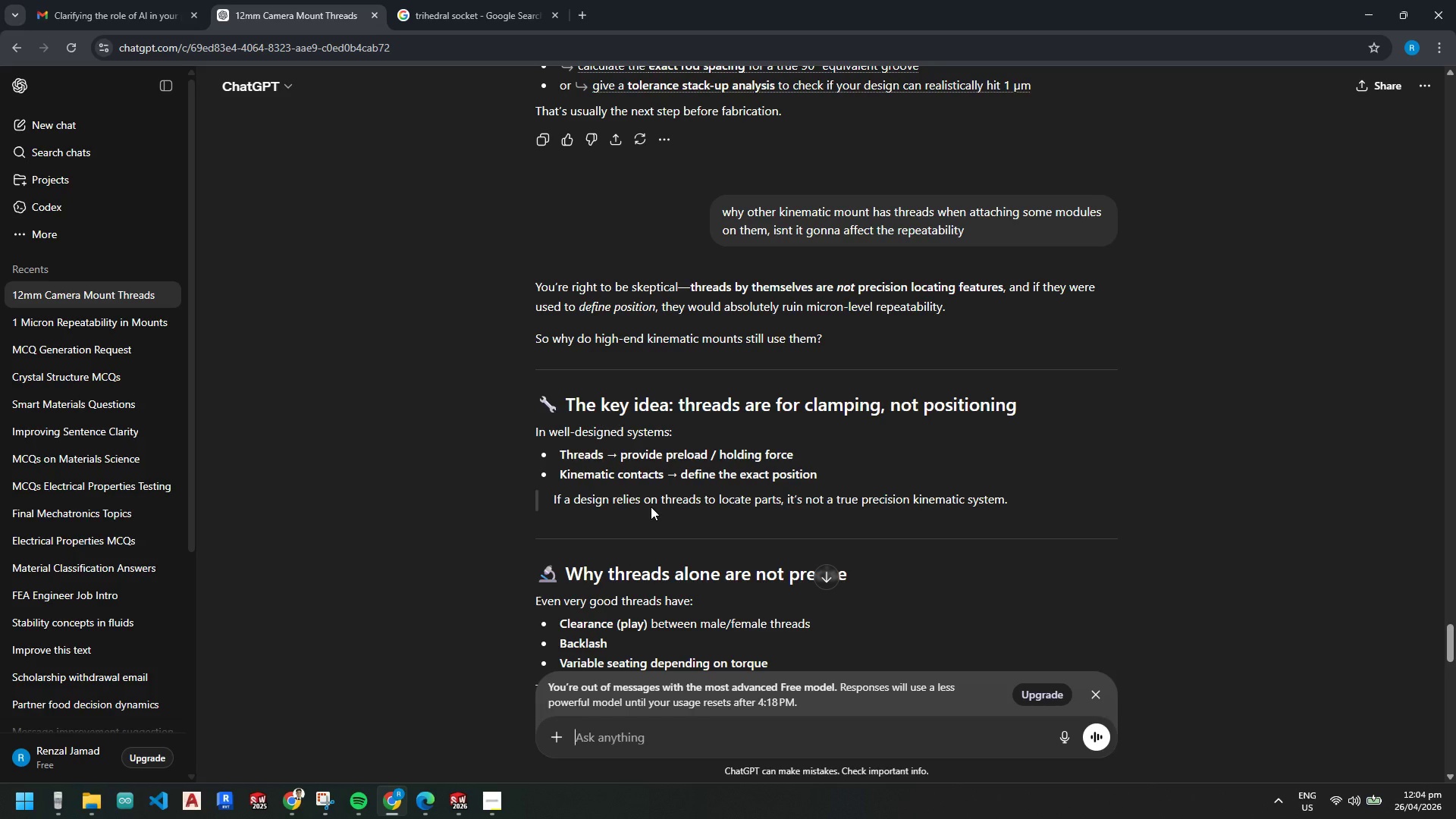 
scroll: coordinate [651, 507], scroll_direction: down, amount: 2.0
 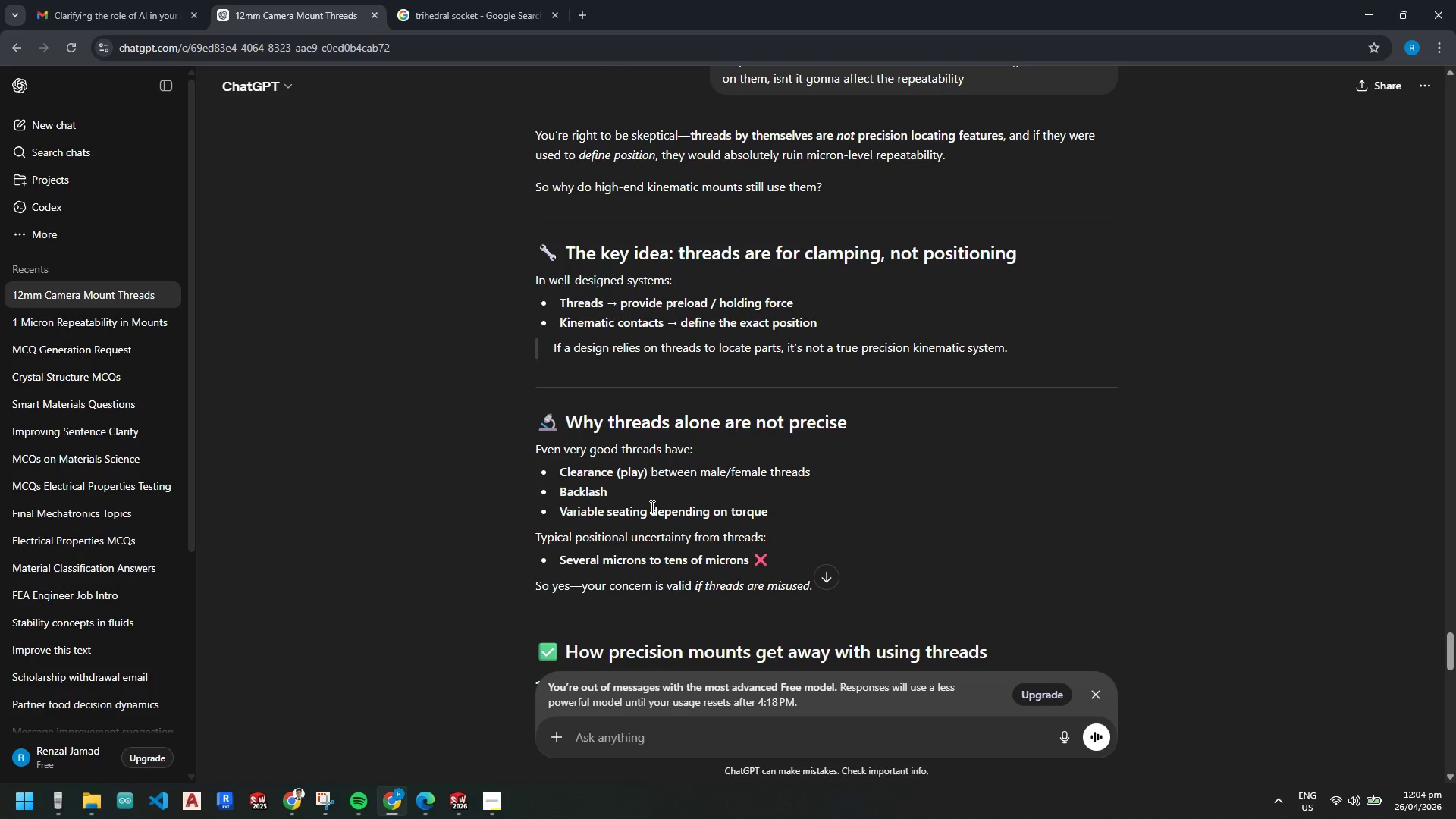 
wait(5.88)
 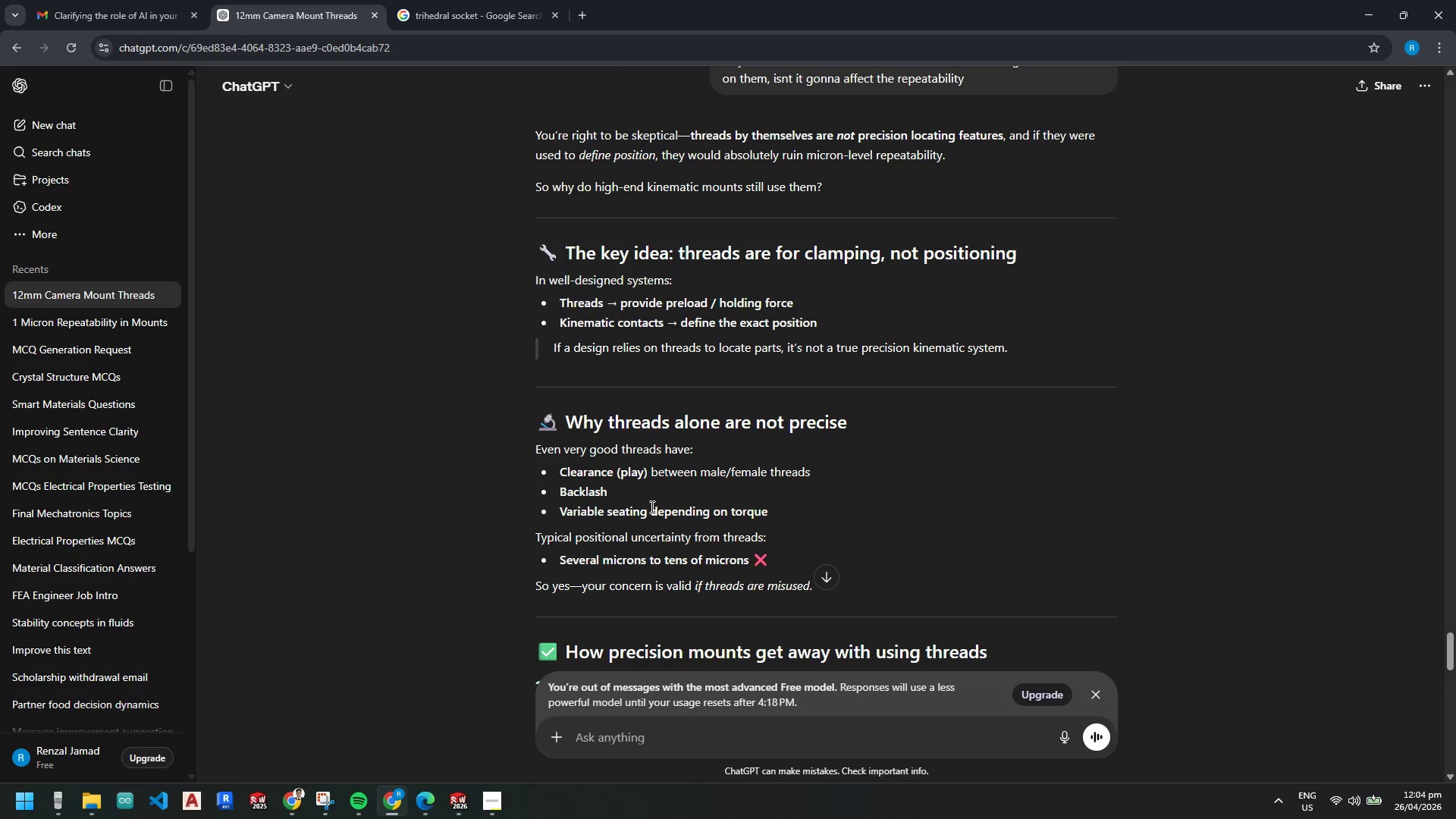 
scroll: coordinate [651, 507], scroll_direction: down, amount: 1.0
 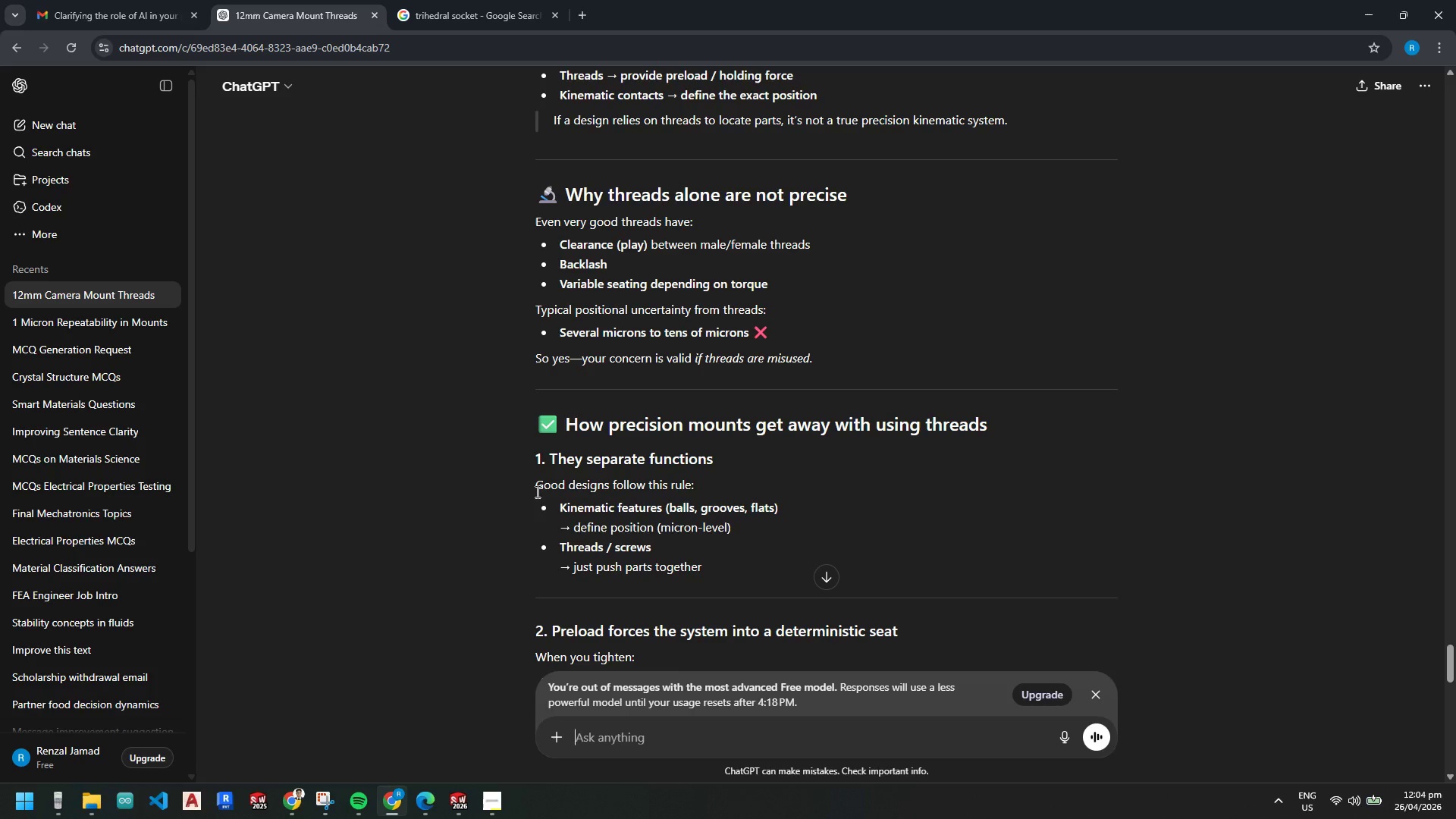 
wait(10.0)
 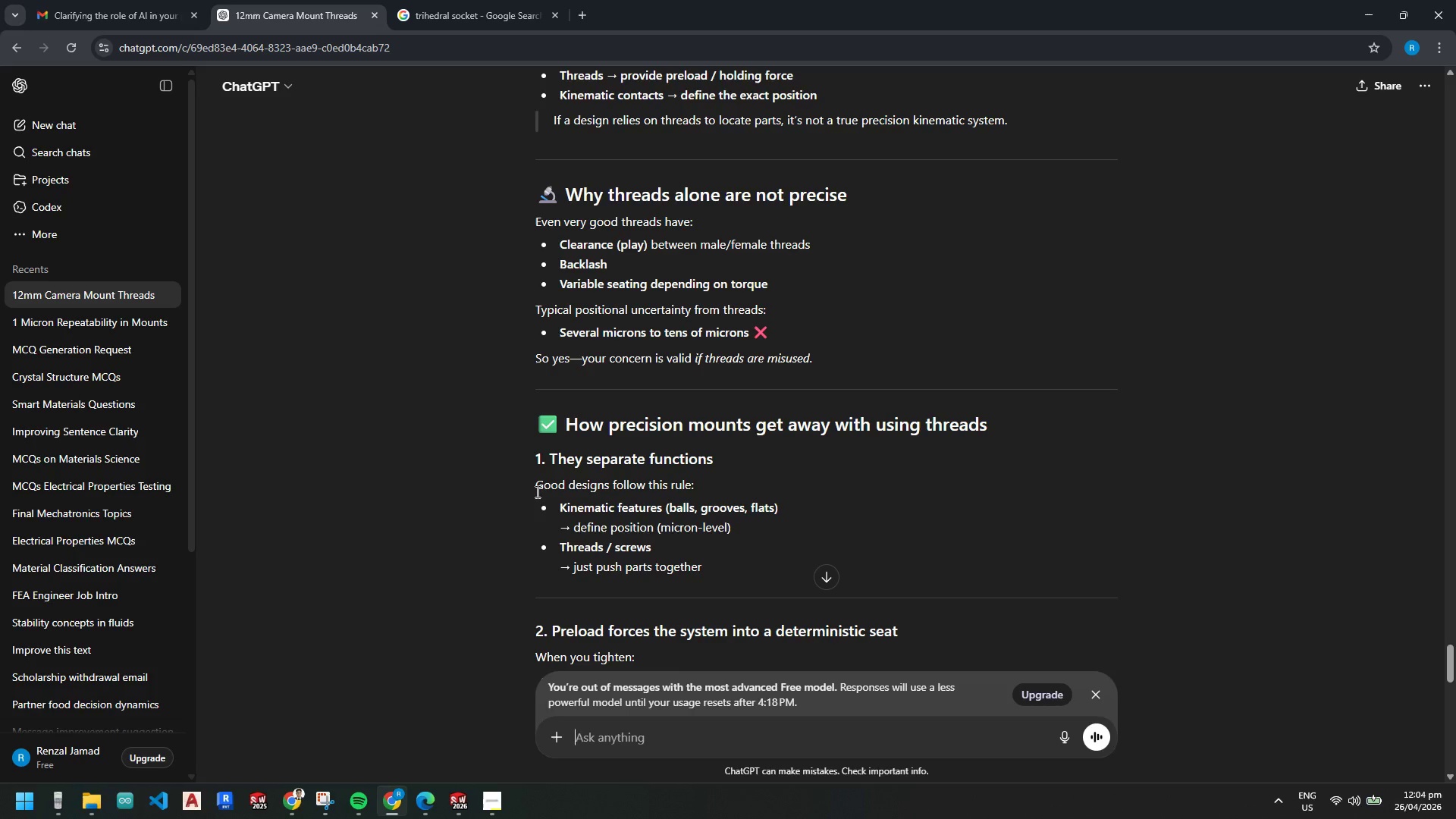 
scroll: coordinate [524, 495], scroll_direction: down, amount: 1.0
 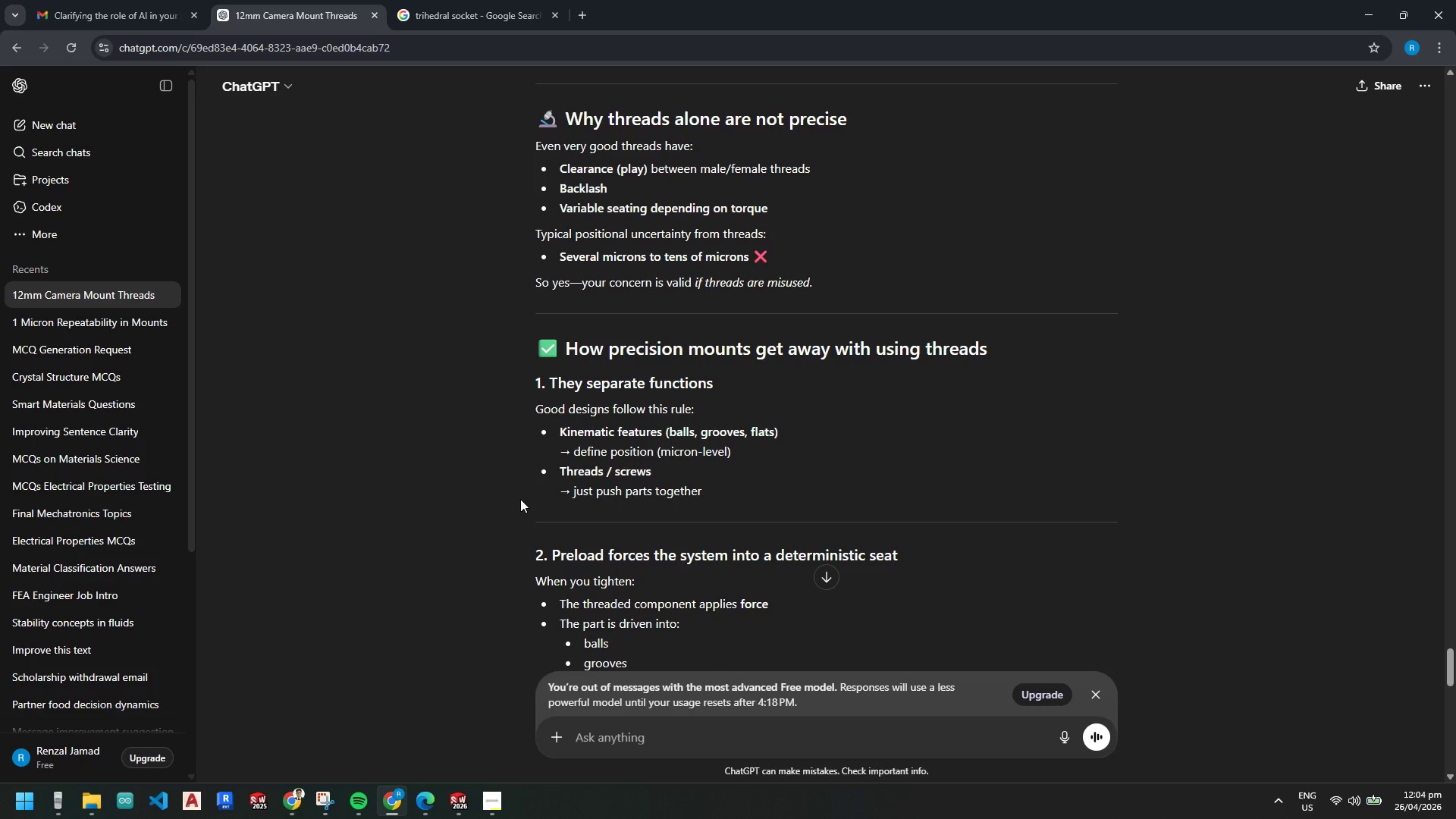 
wait(23.17)
 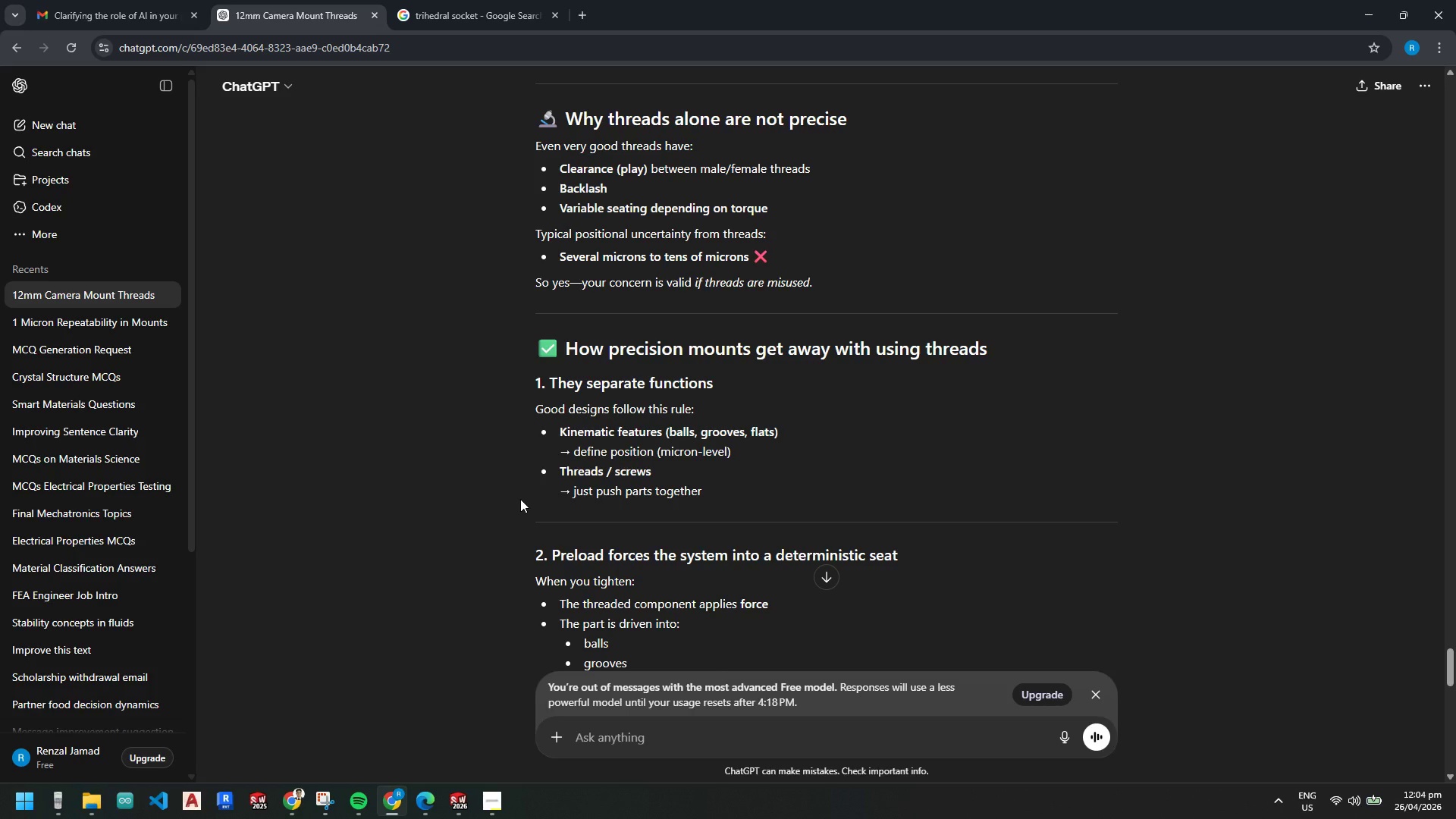 
scroll: coordinate [777, 602], scroll_direction: down, amount: 2.0
 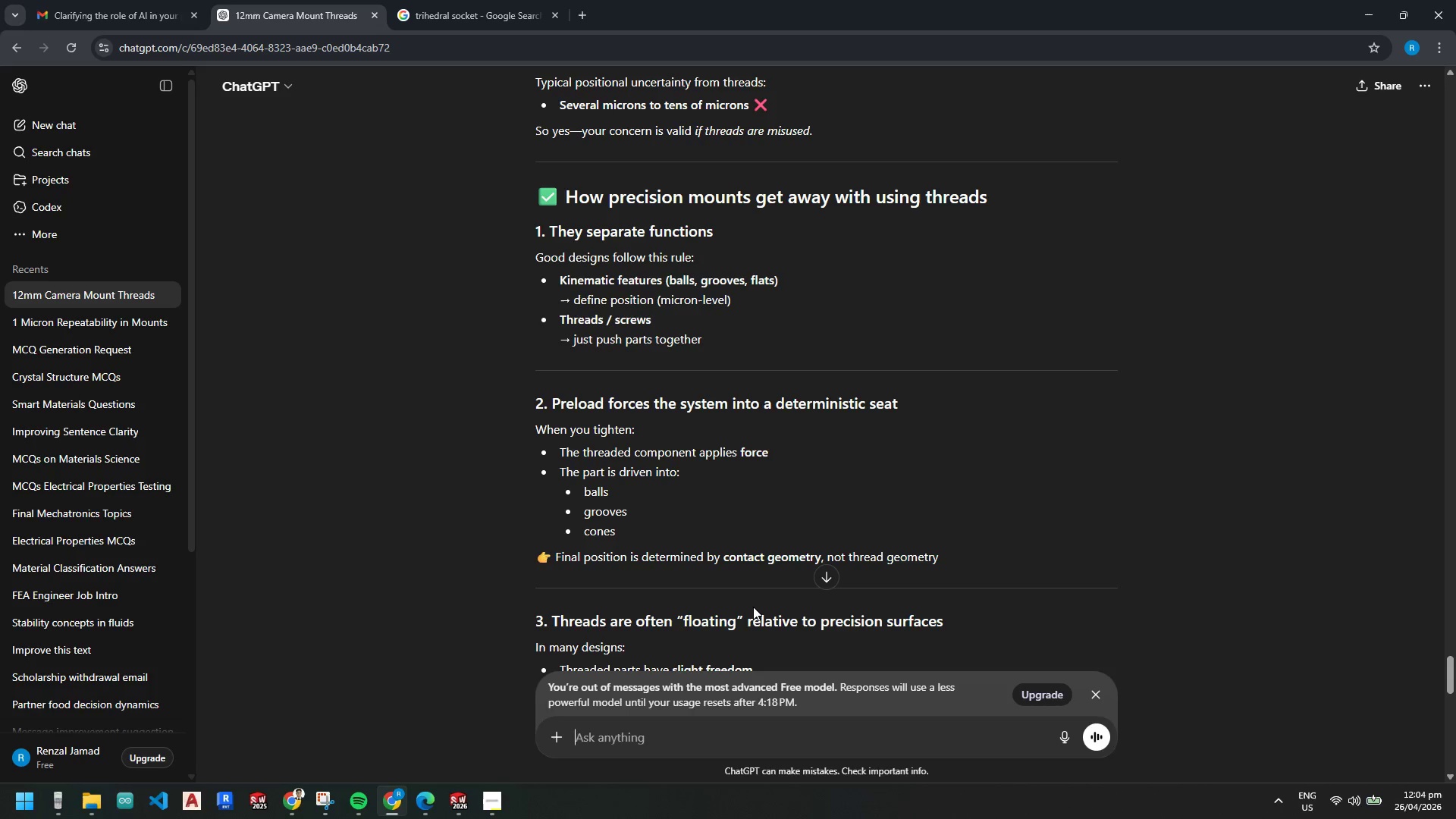 
wait(6.51)
 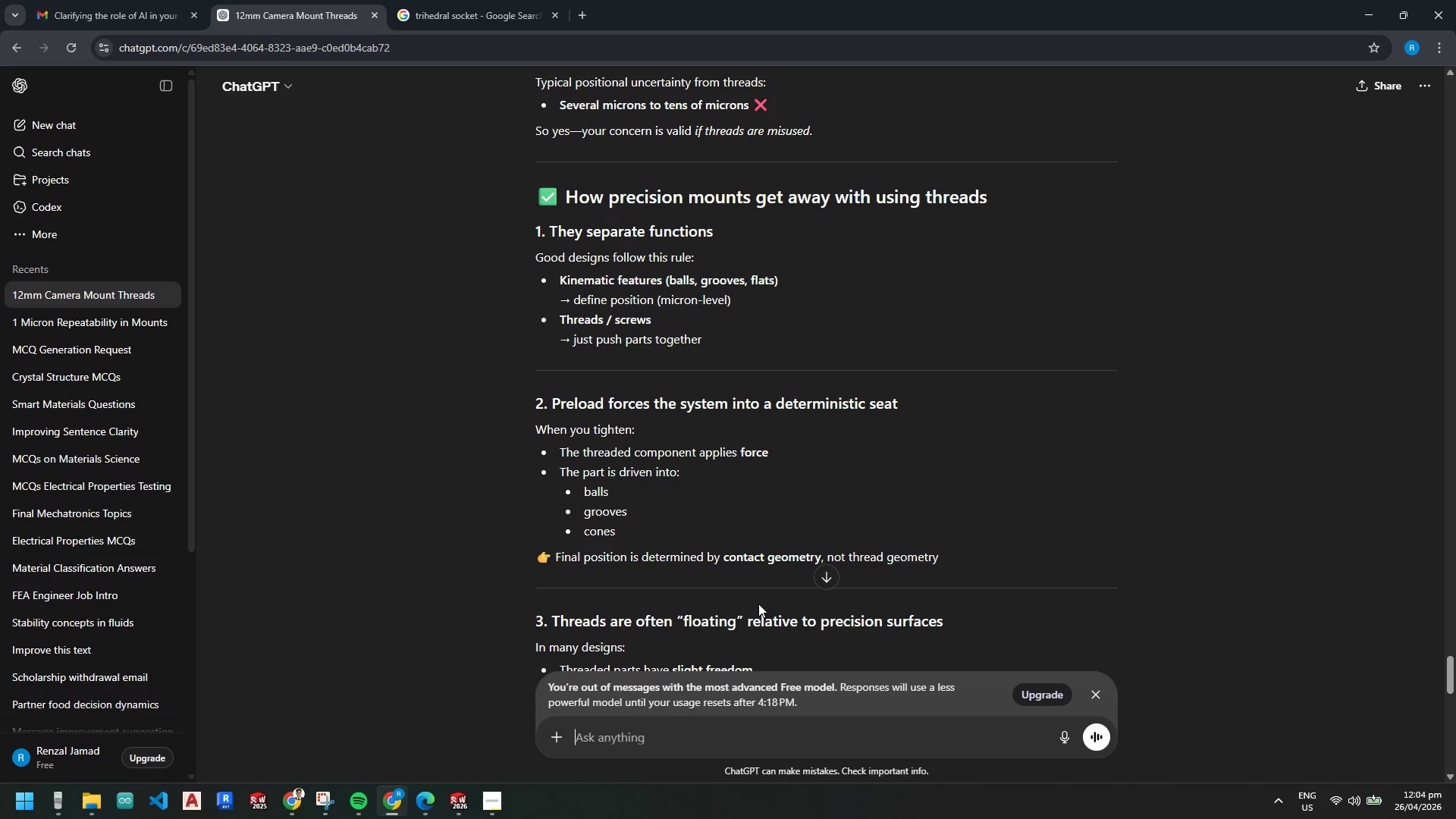 
scroll: coordinate [711, 613], scroll_direction: down, amount: 1.0
 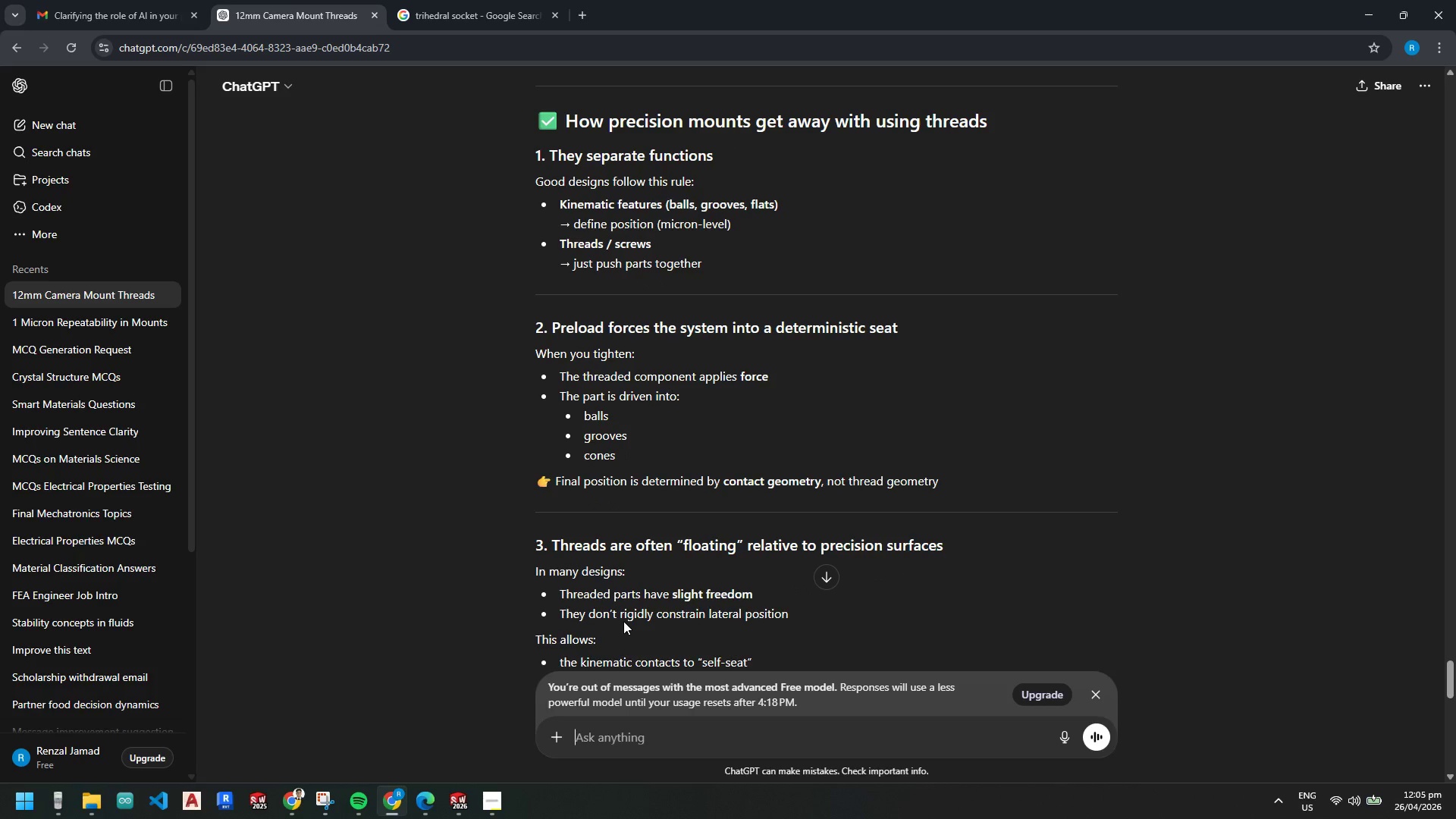 
wait(6.71)
 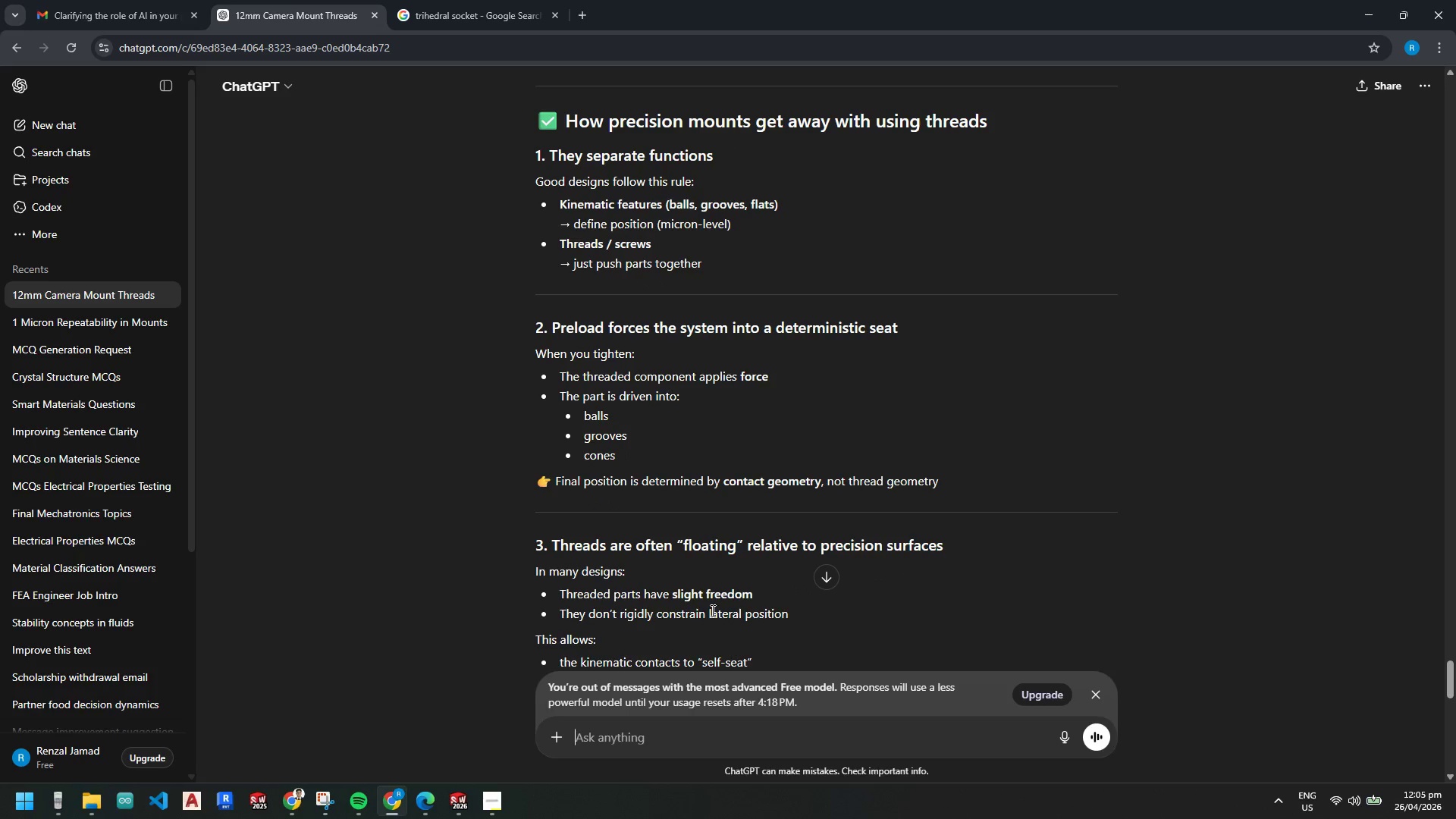 
scroll: coordinate [577, 603], scroll_direction: down, amount: 4.0
 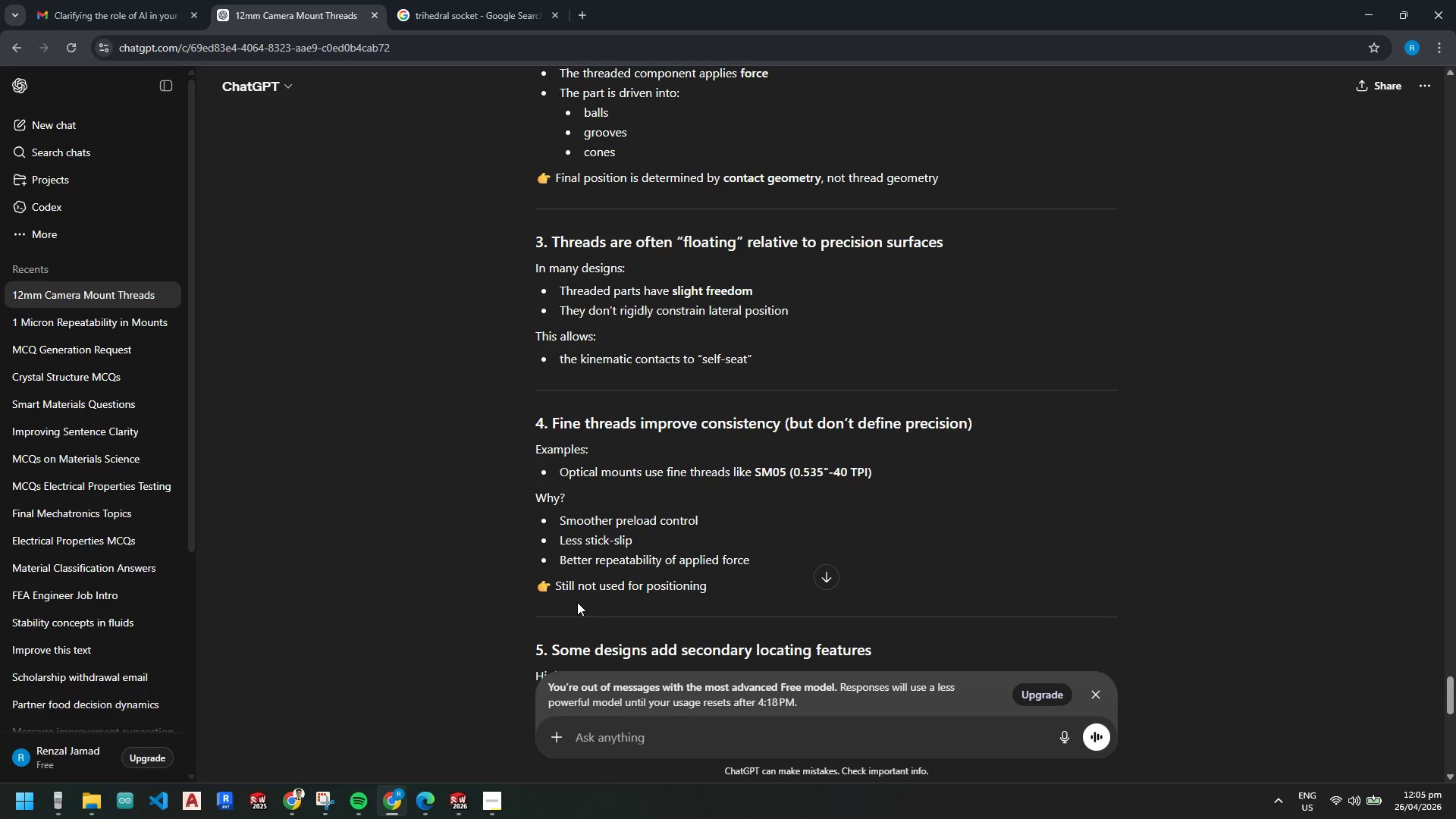 
wait(14.11)
 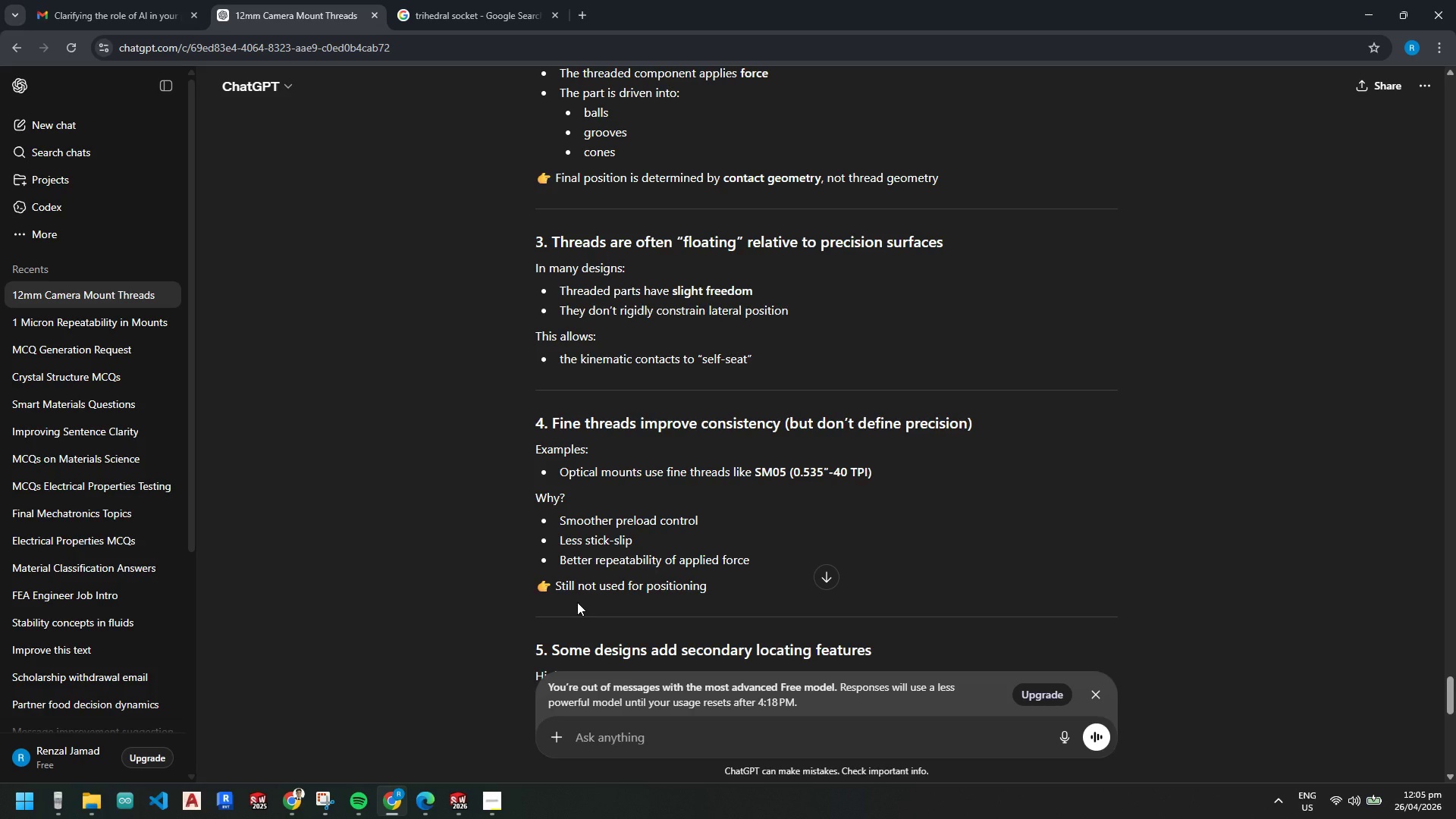 
scroll: coordinate [483, 592], scroll_direction: down, amount: 3.0
 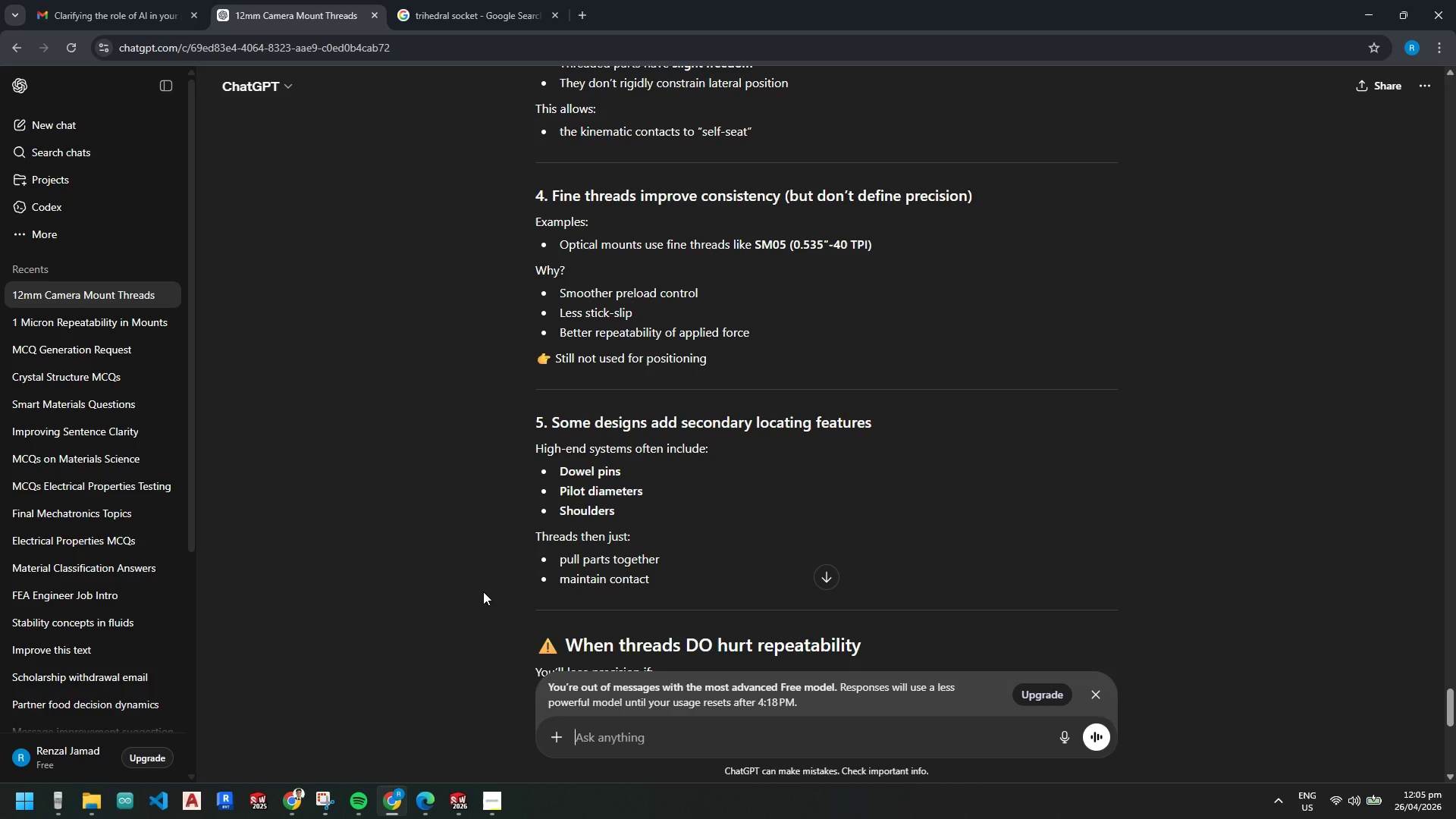 
wait(9.46)
 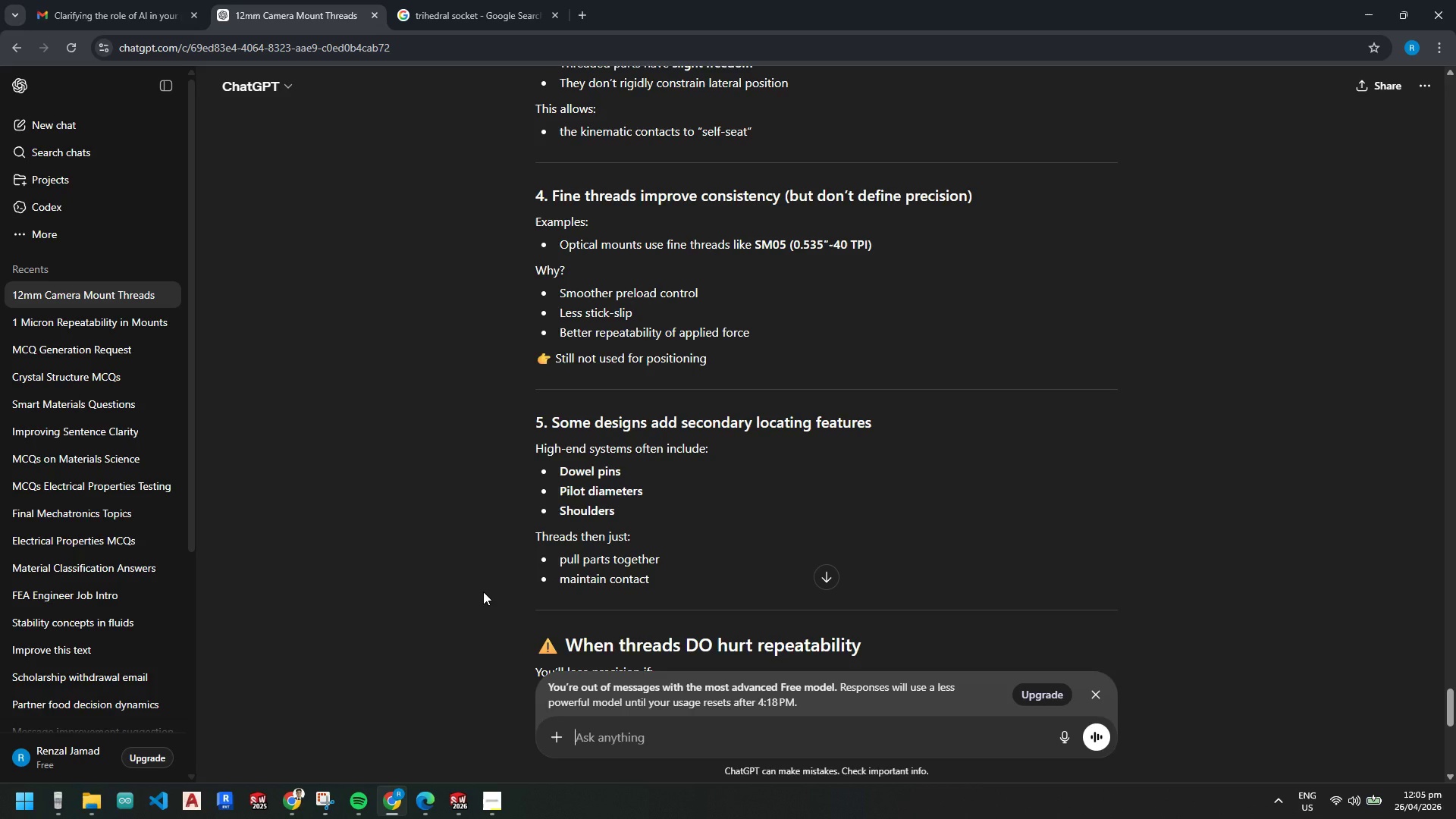 
scroll: coordinate [483, 592], scroll_direction: down, amount: 2.0
 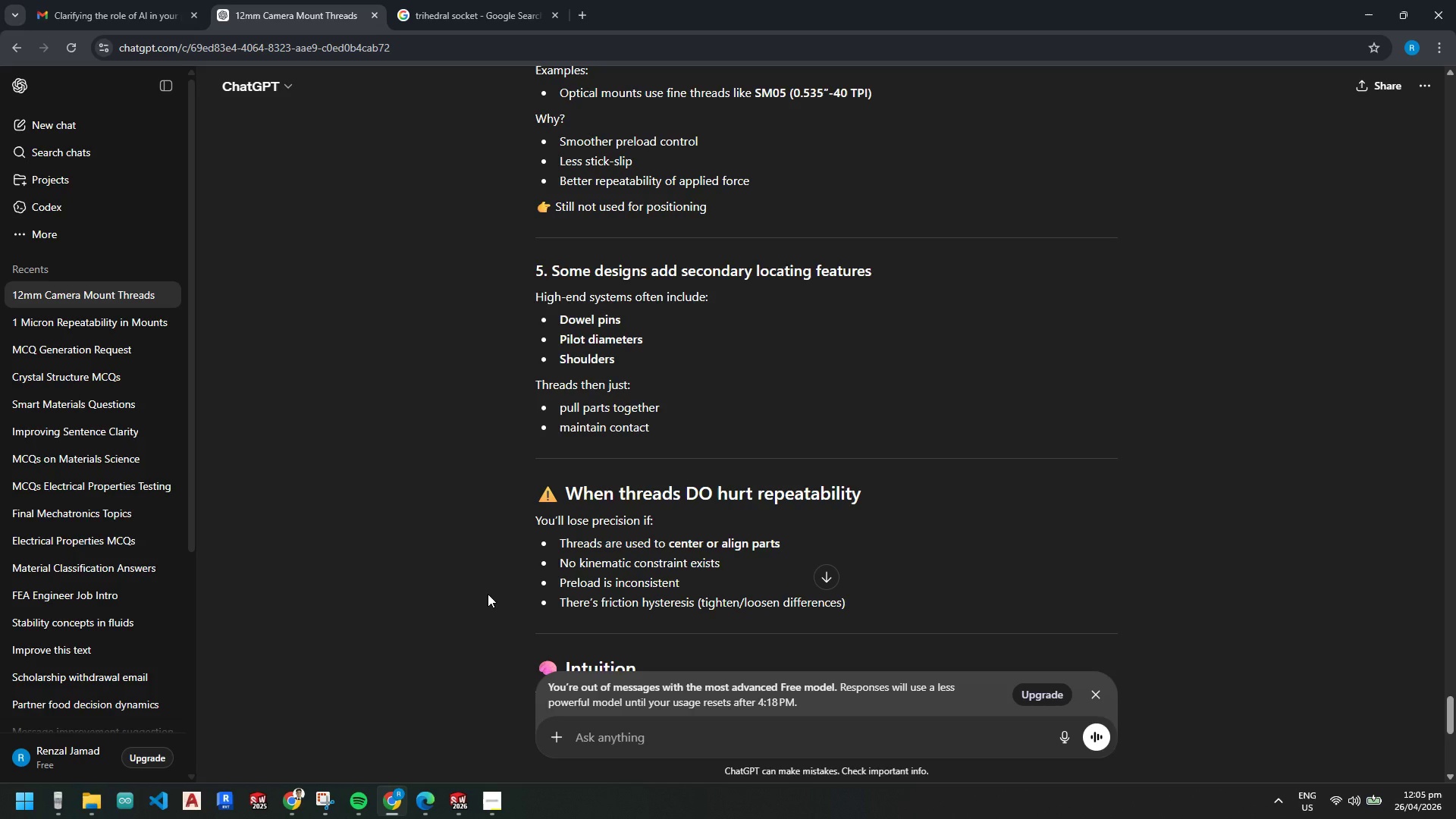 
wait(11.7)
 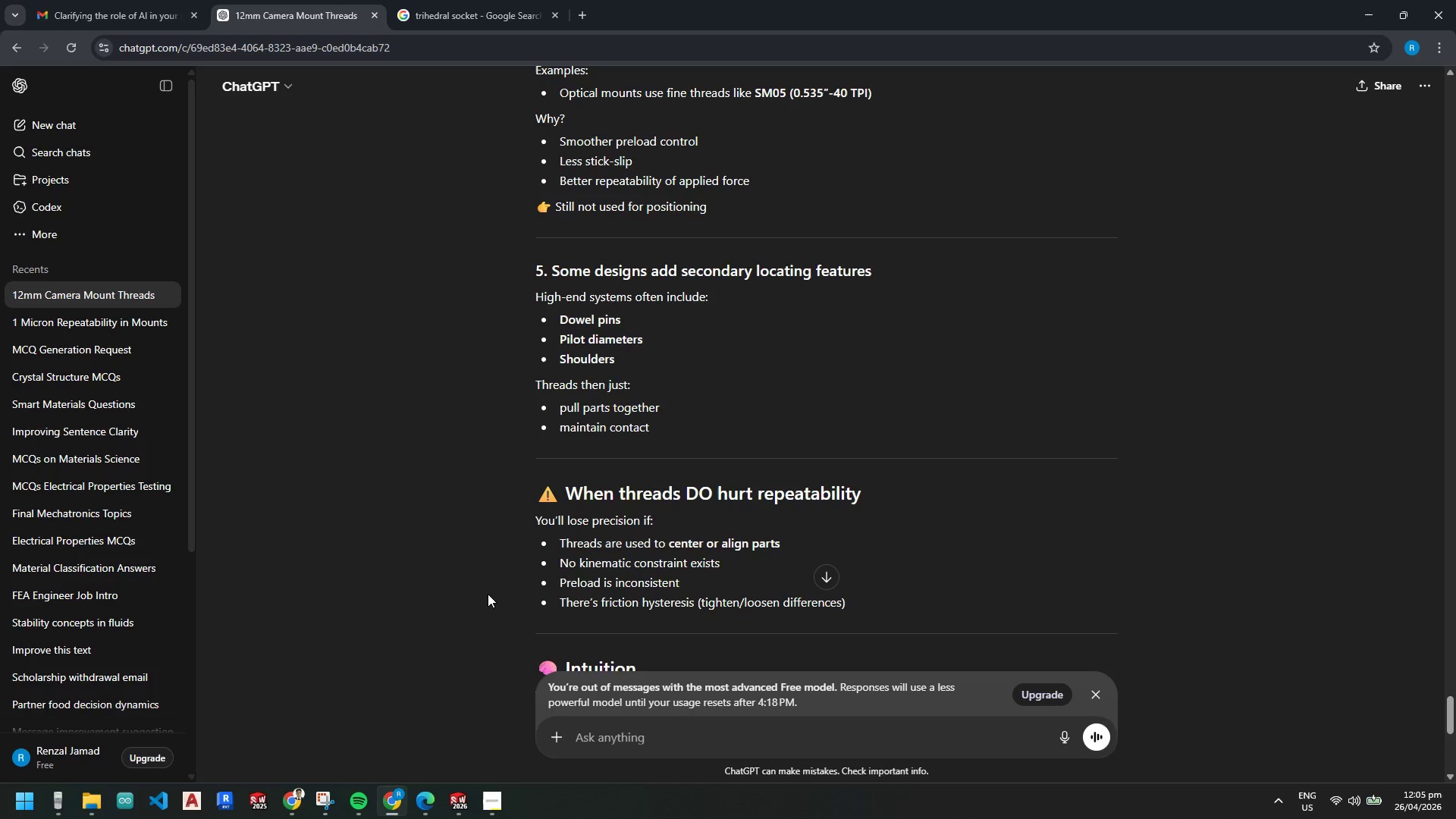 
scroll: coordinate [693, 502], scroll_direction: down, amount: 2.0
 